 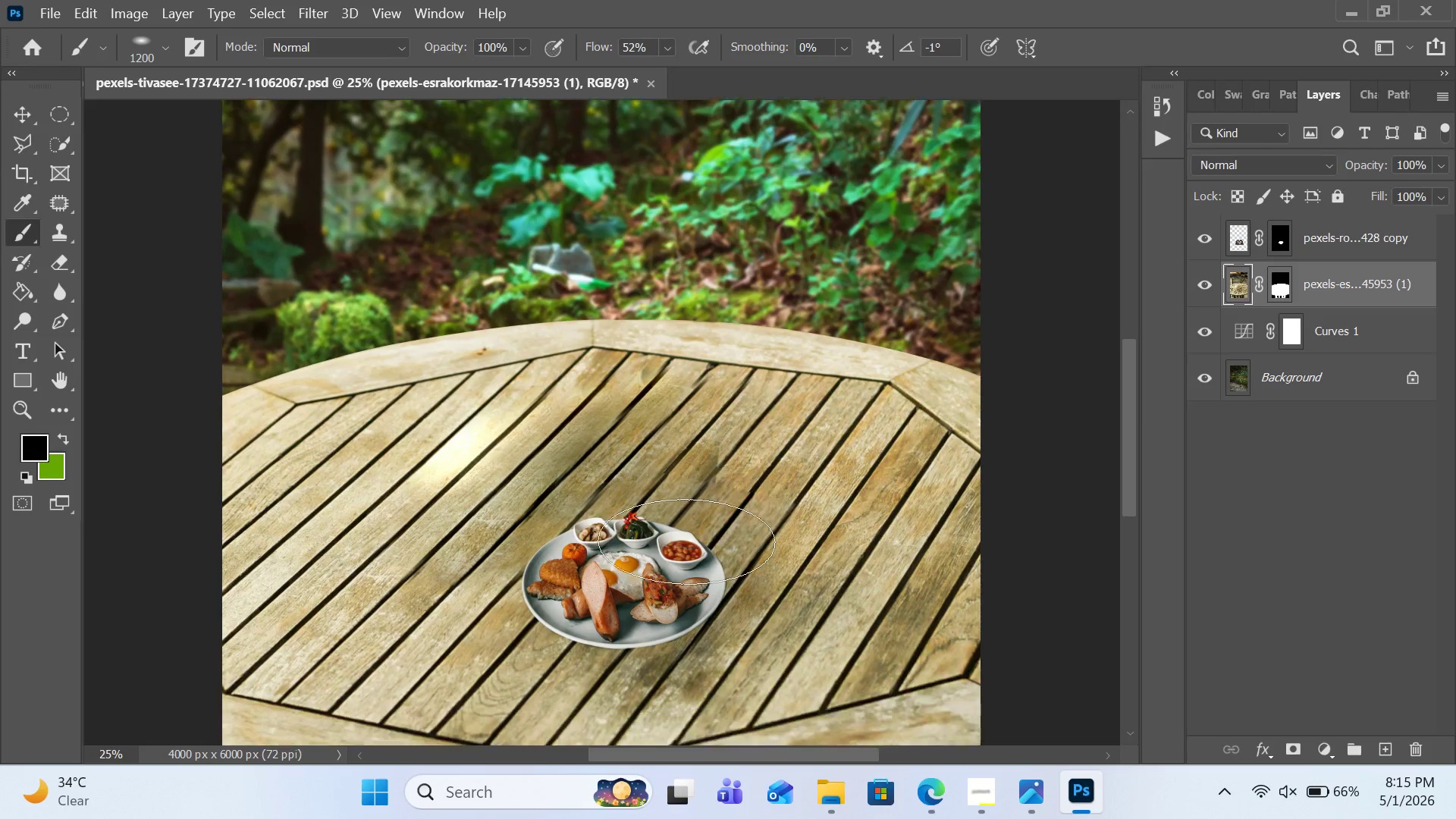 
scroll: coordinate [686, 541], scroll_direction: down, amount: 8.0
 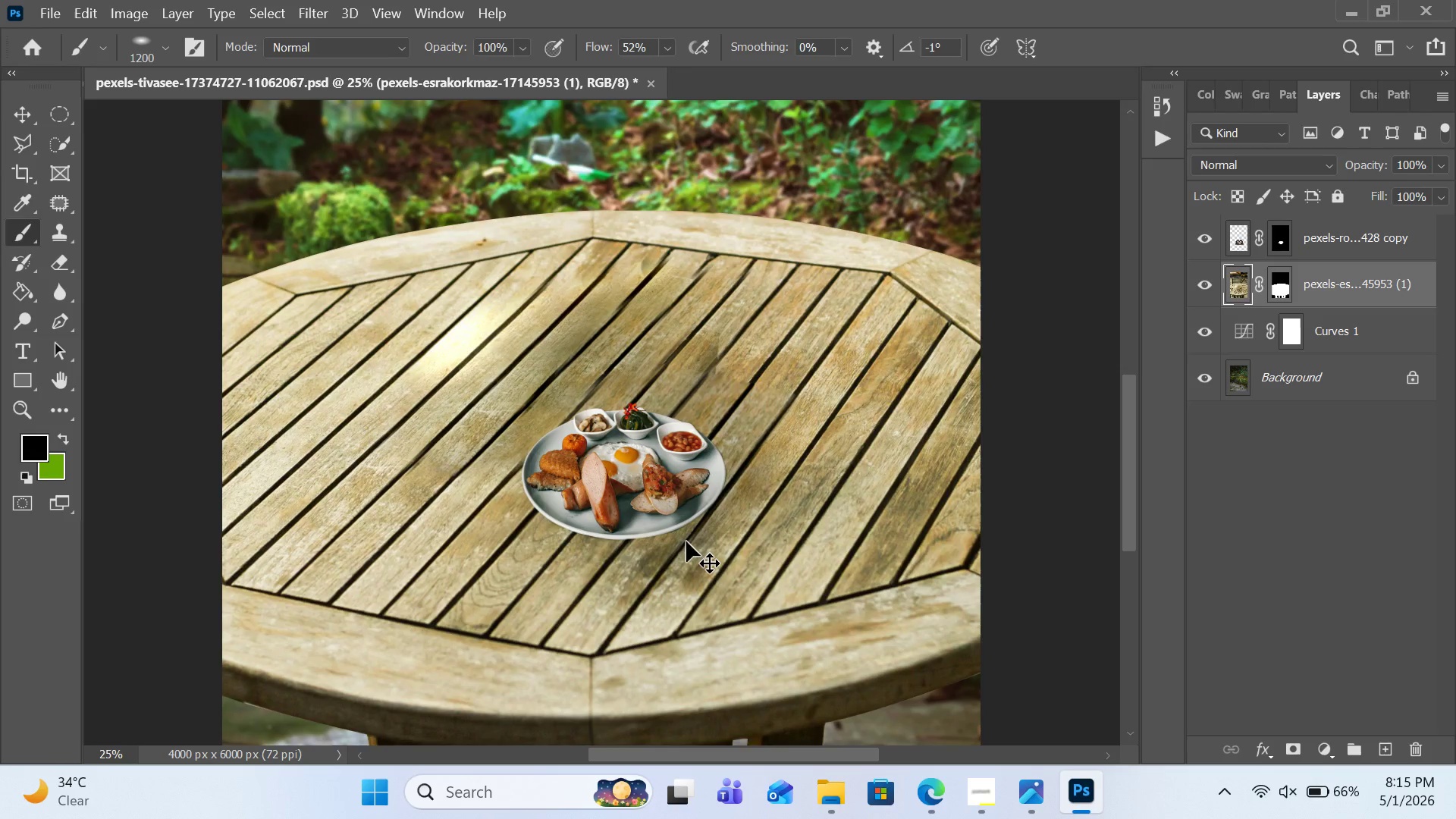 
key(Control+Equal)
 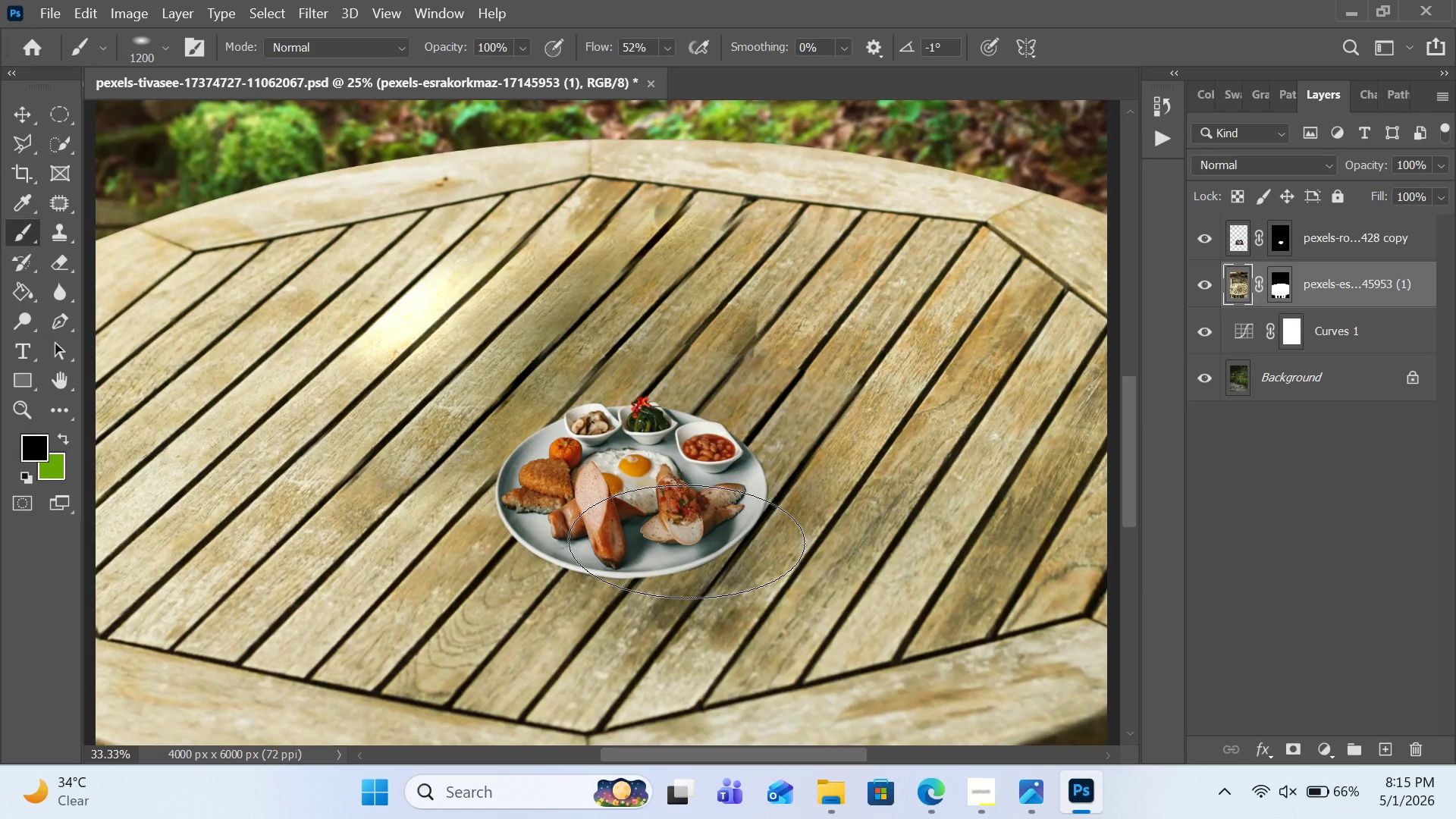 
scroll: coordinate [686, 541], scroll_direction: up, amount: 4.0
 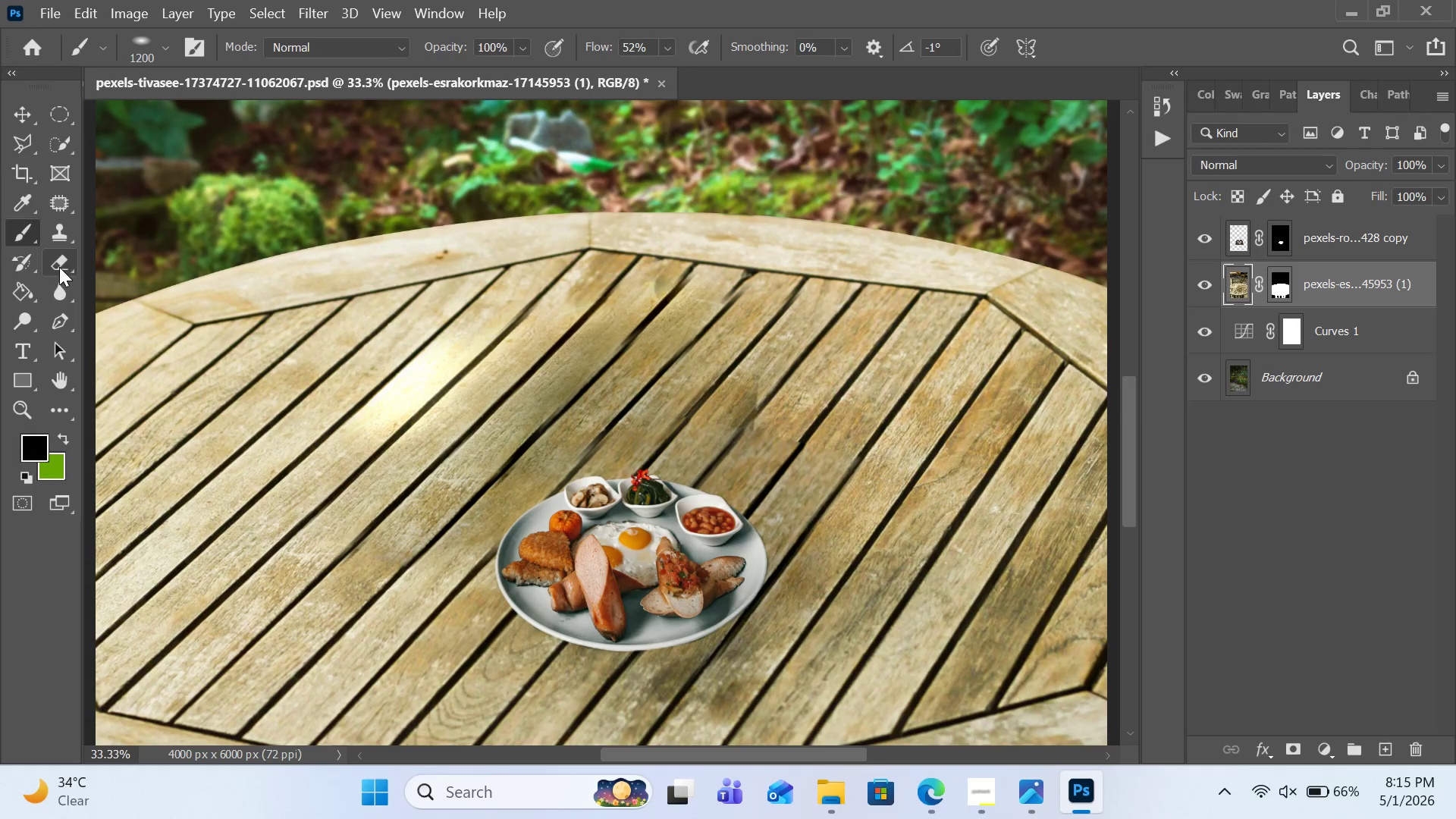 
left_click([59, 284])
 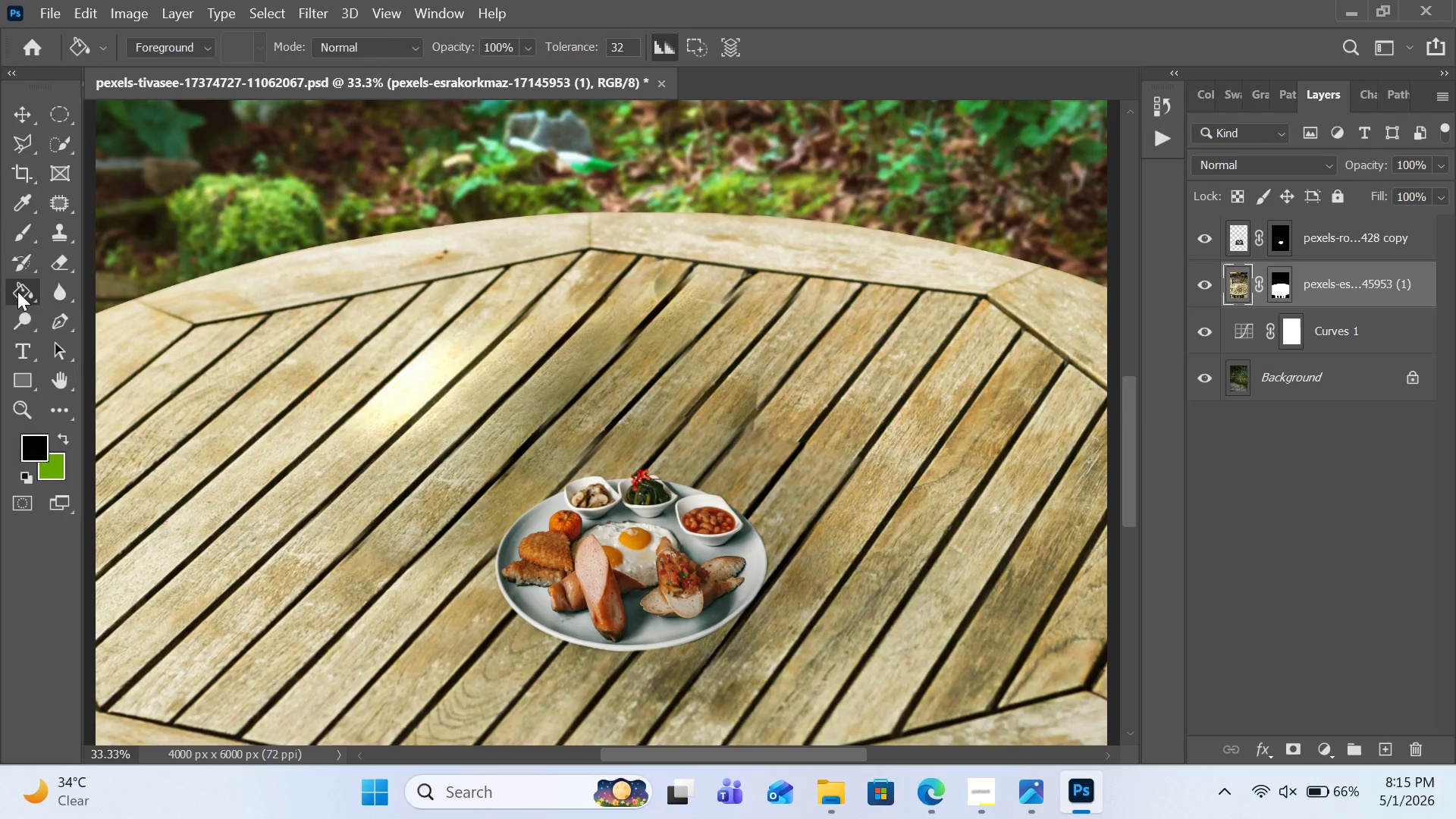 
left_click([17, 291])
 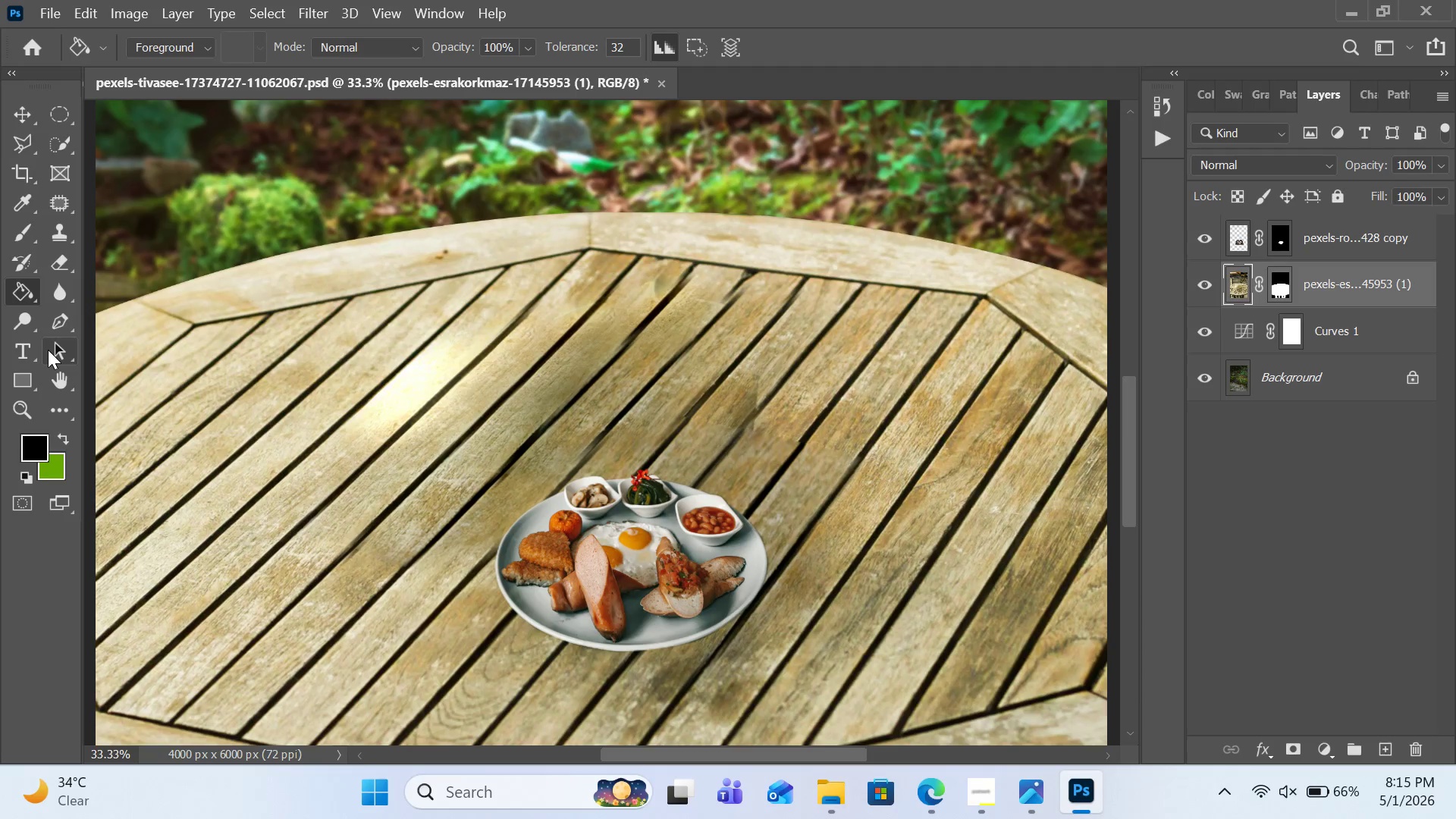 
left_click([48, 350])
 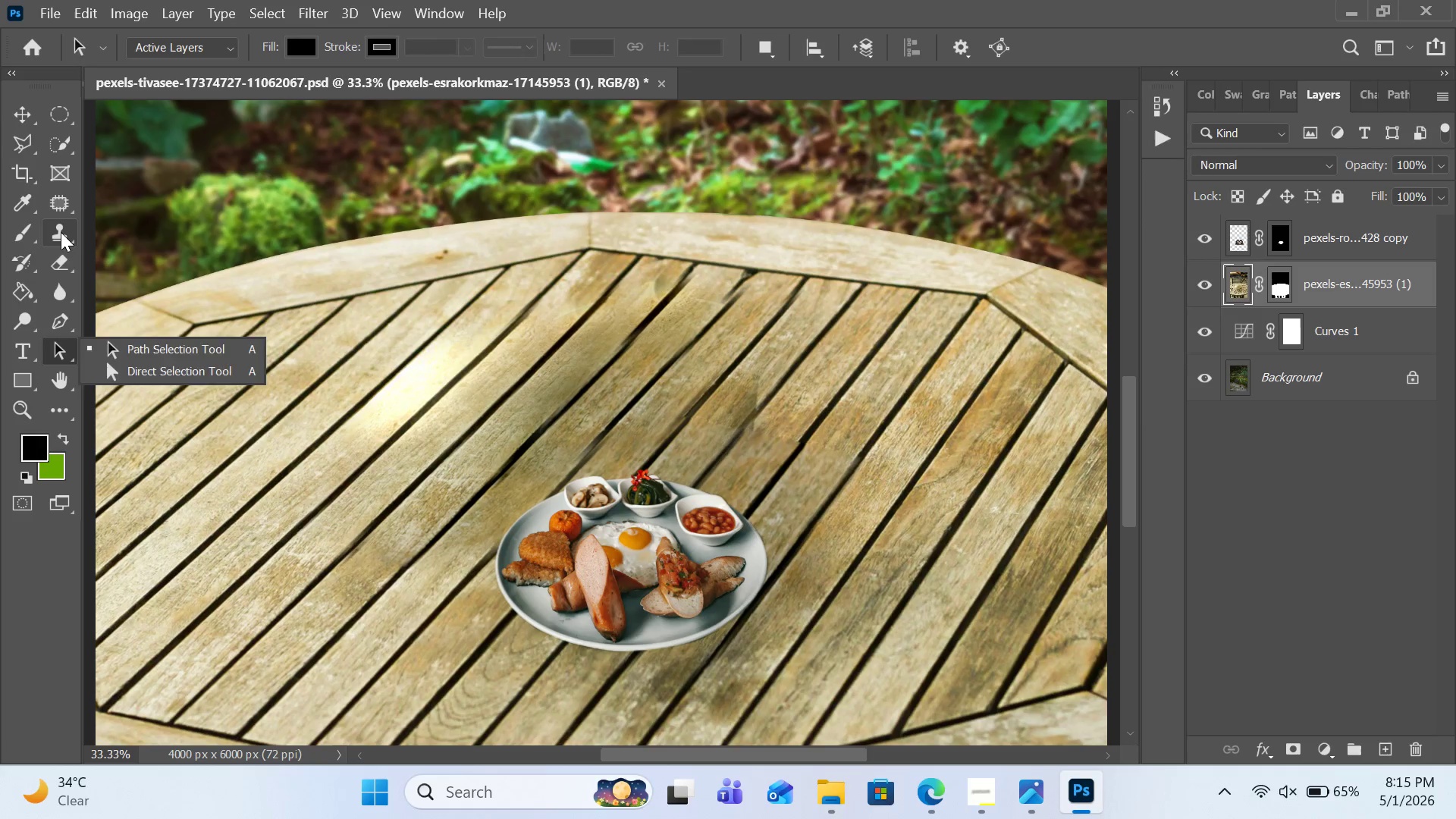 
left_click([61, 232])
 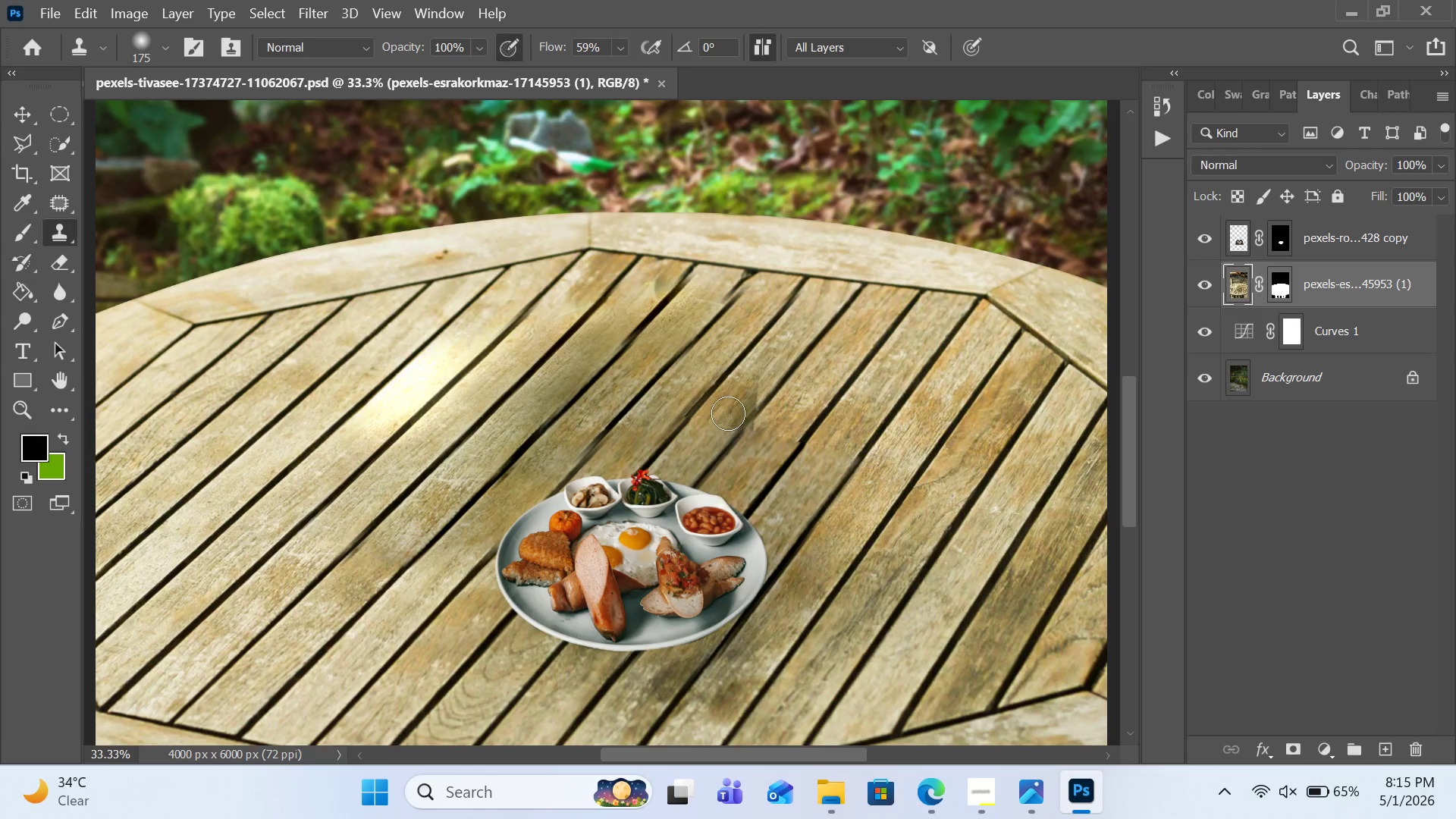 
hold_key(key=AltLeft, duration=0.84)
left_click([727, 369])
 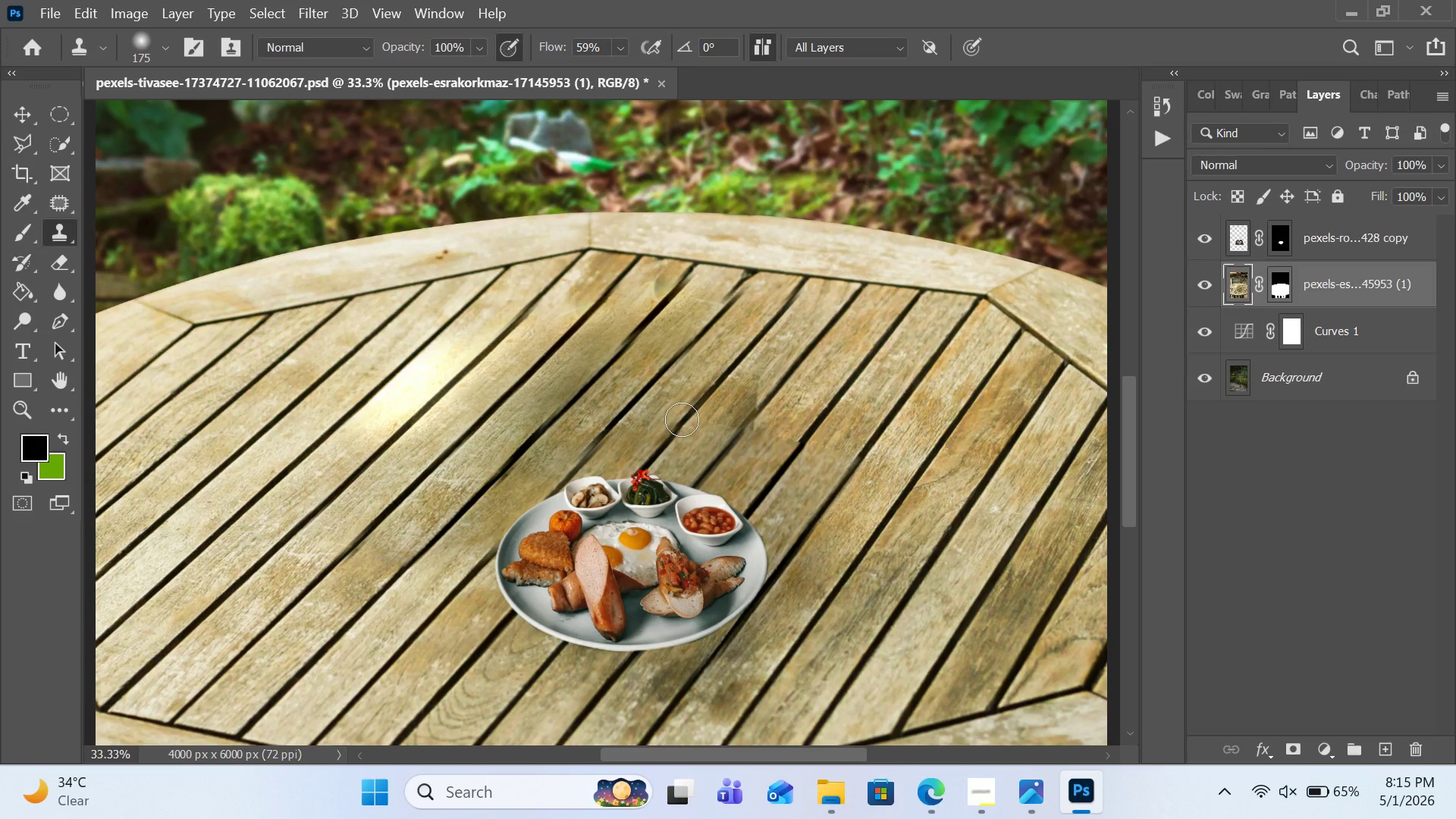 
left_click([682, 419])
 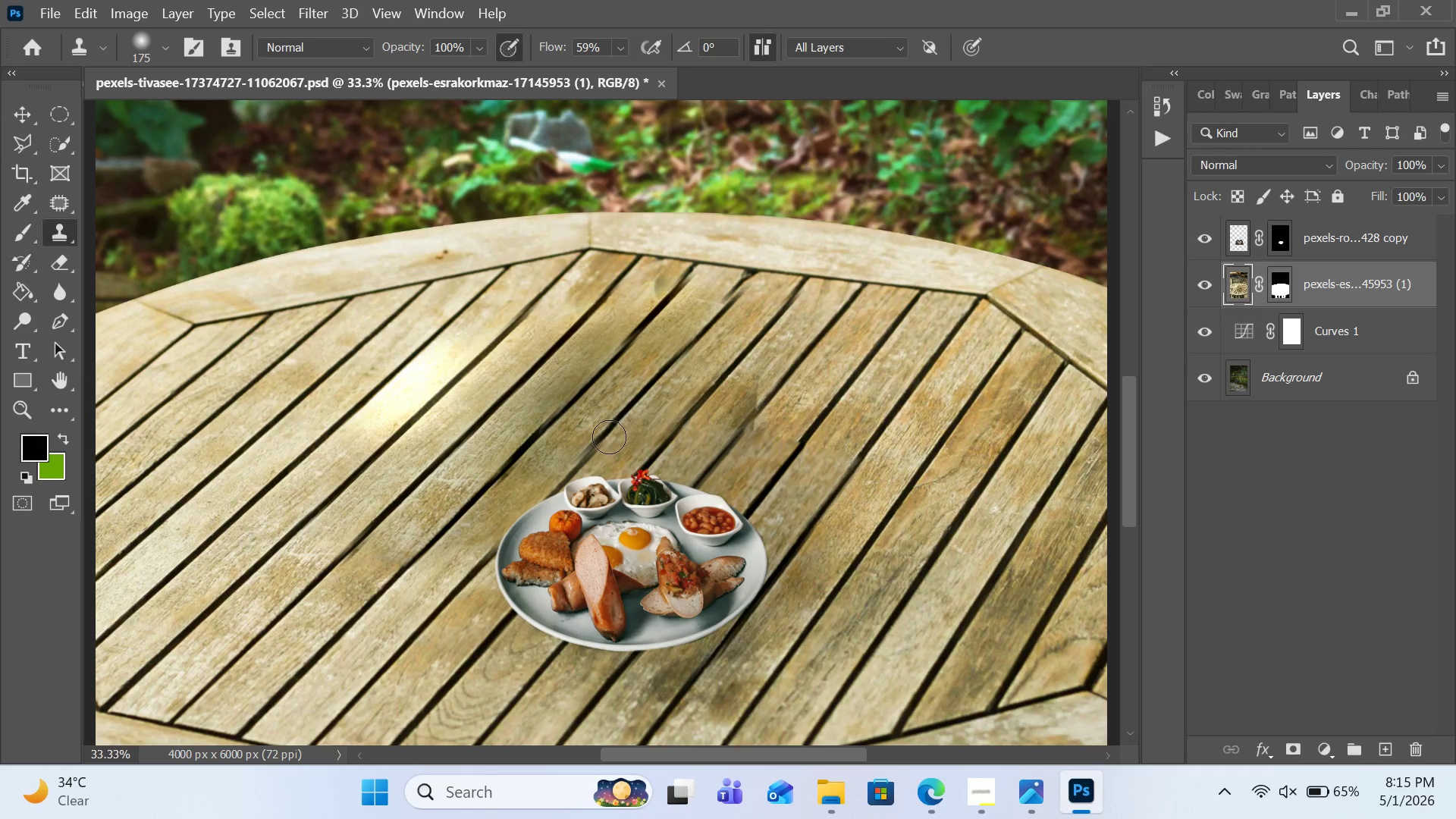 
hold_key(key=AltLeft, duration=0.62)
left_click([611, 420])
 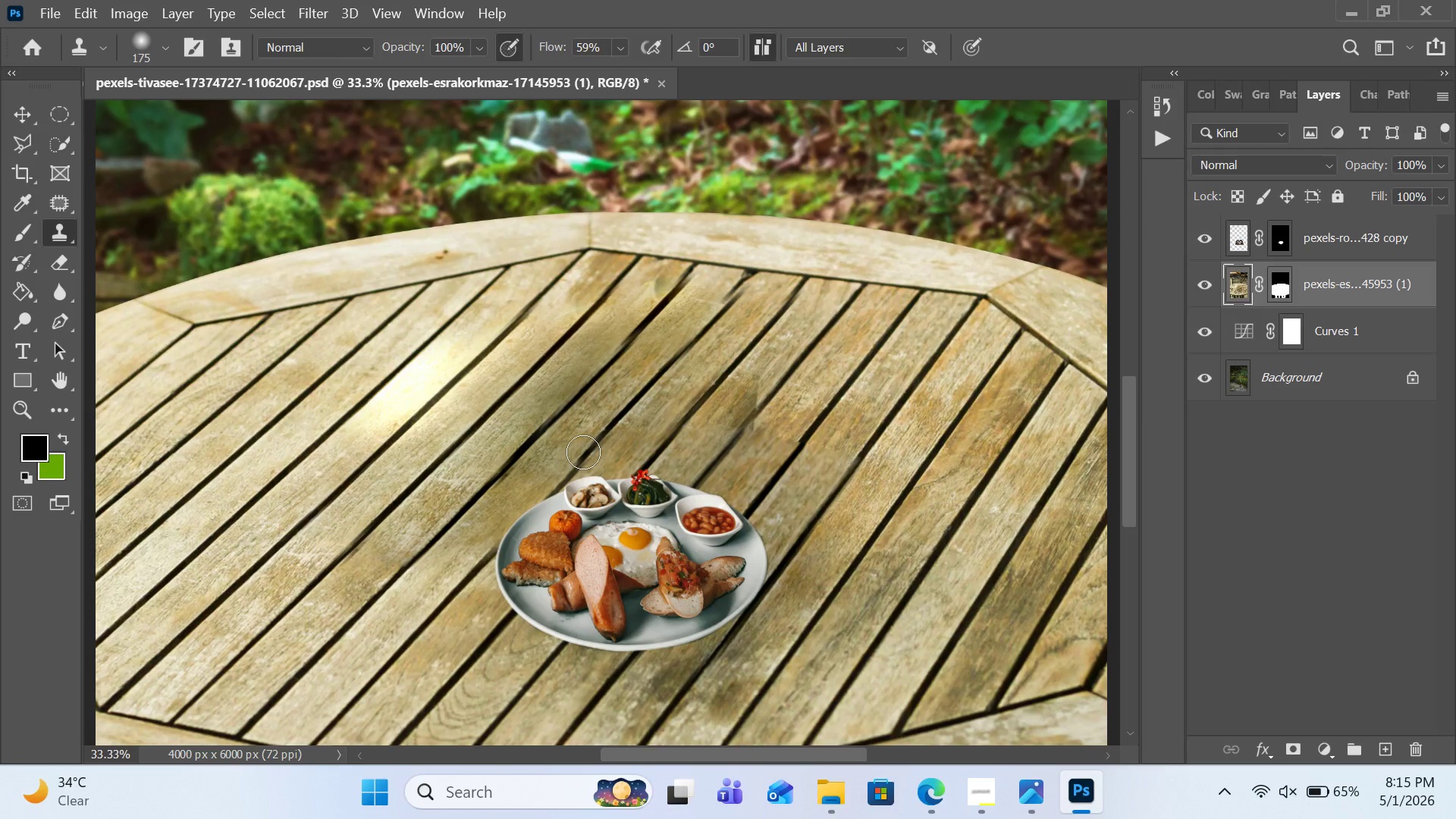 
left_click([583, 452])
 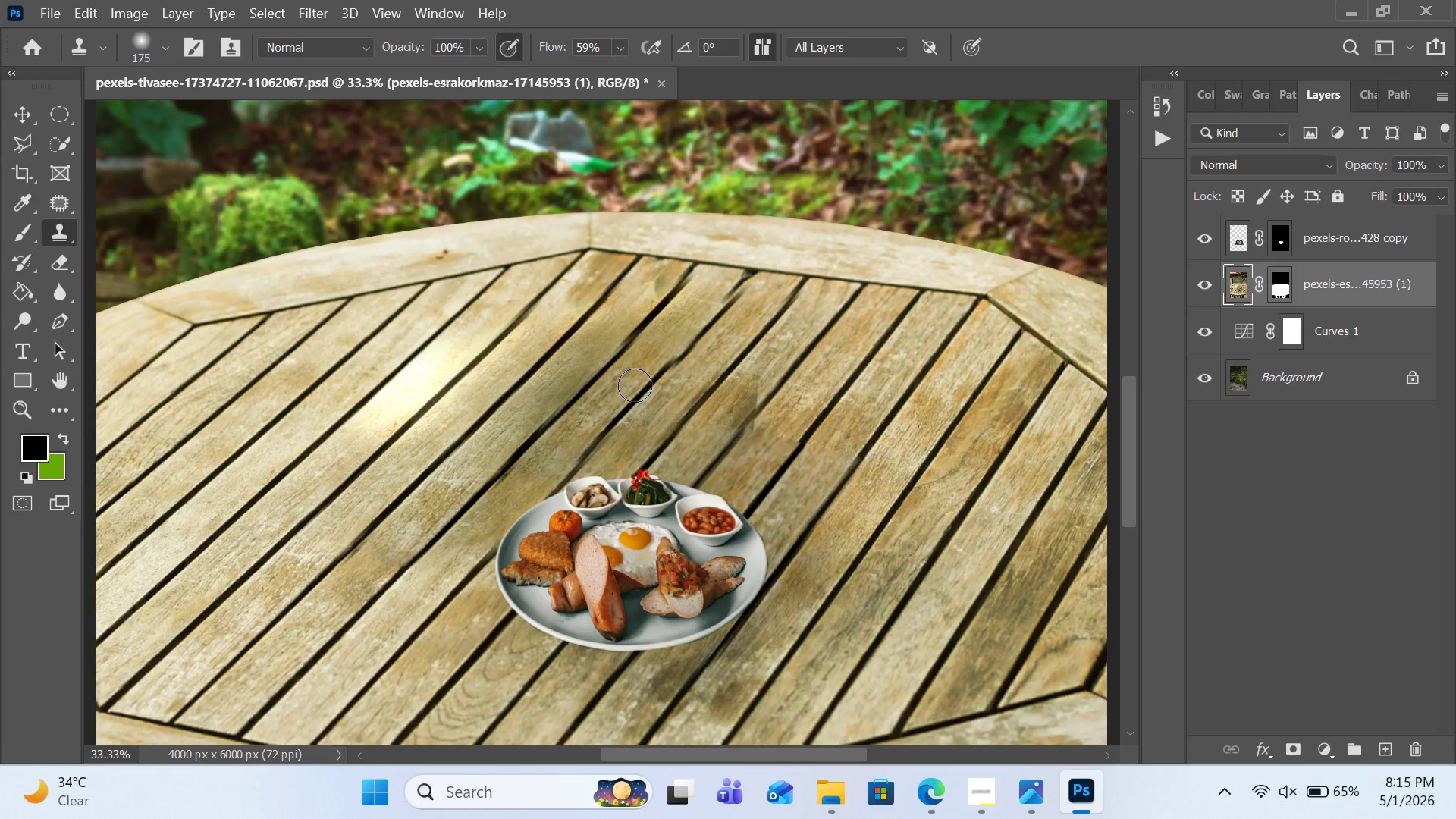 
hold_key(key=AltLeft, duration=2.0)
left_click([592, 378])
 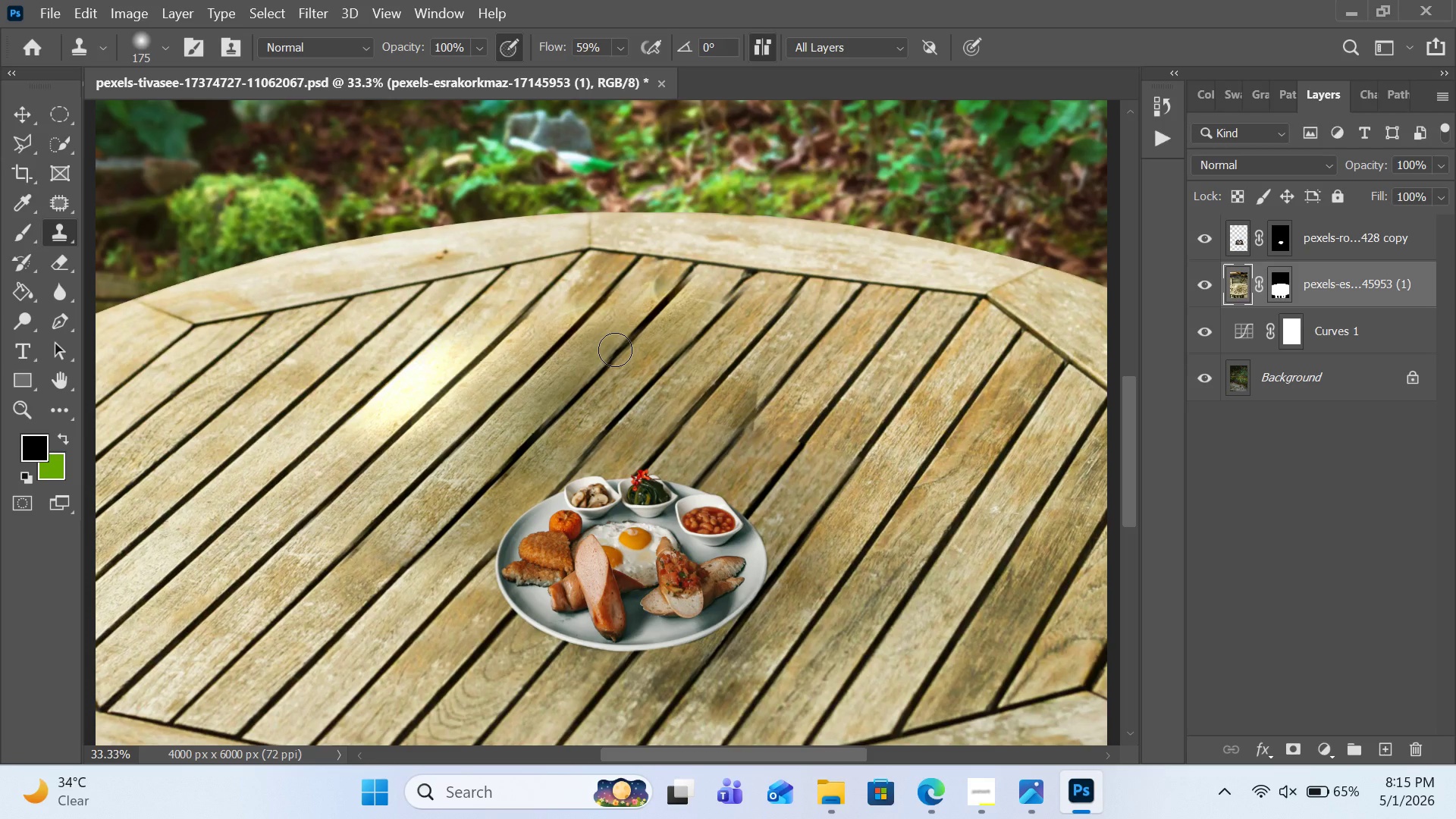 
left_click([615, 350])
 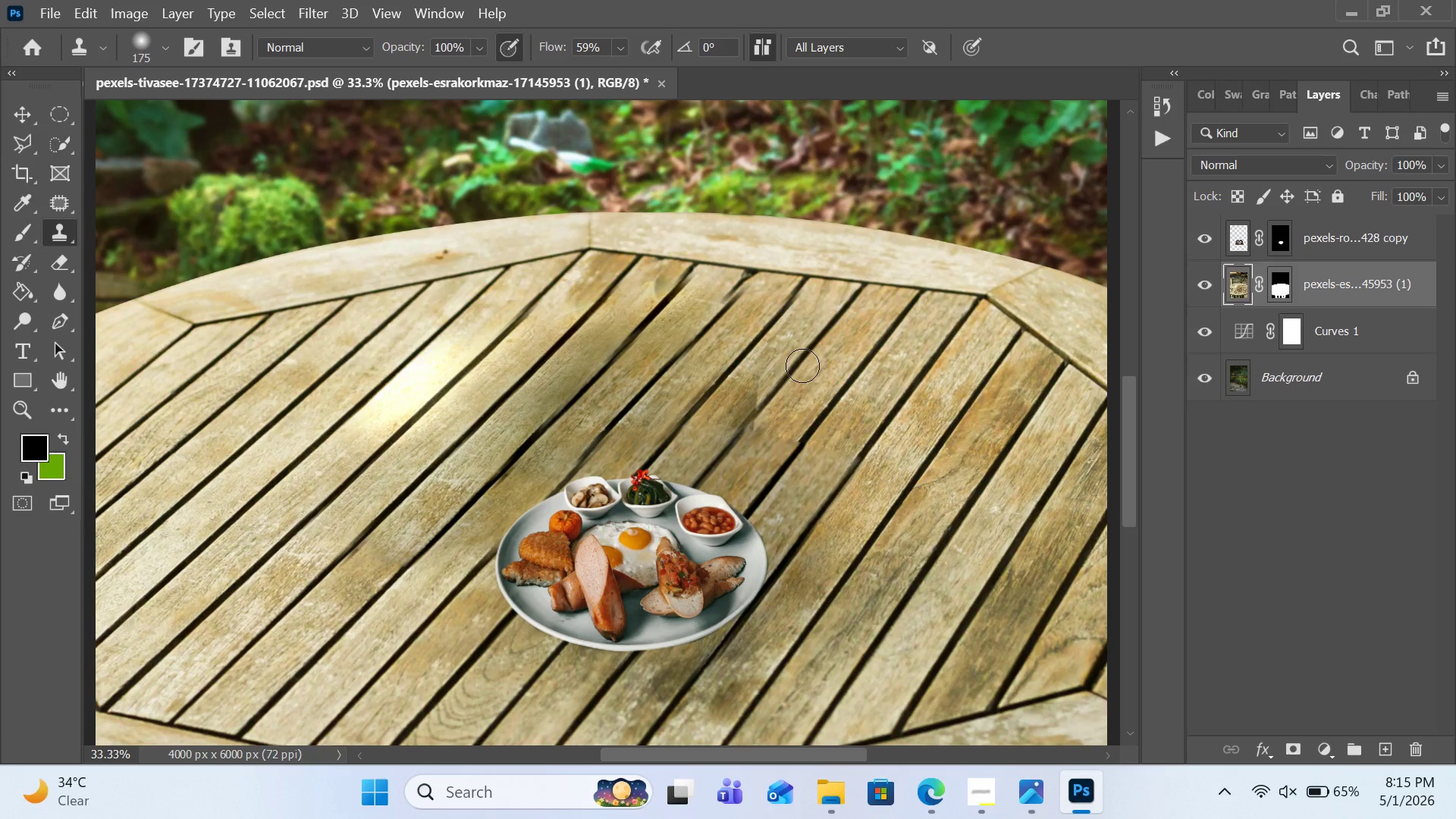 
scroll: coordinate [827, 401], scroll_direction: down, amount: 1.0
 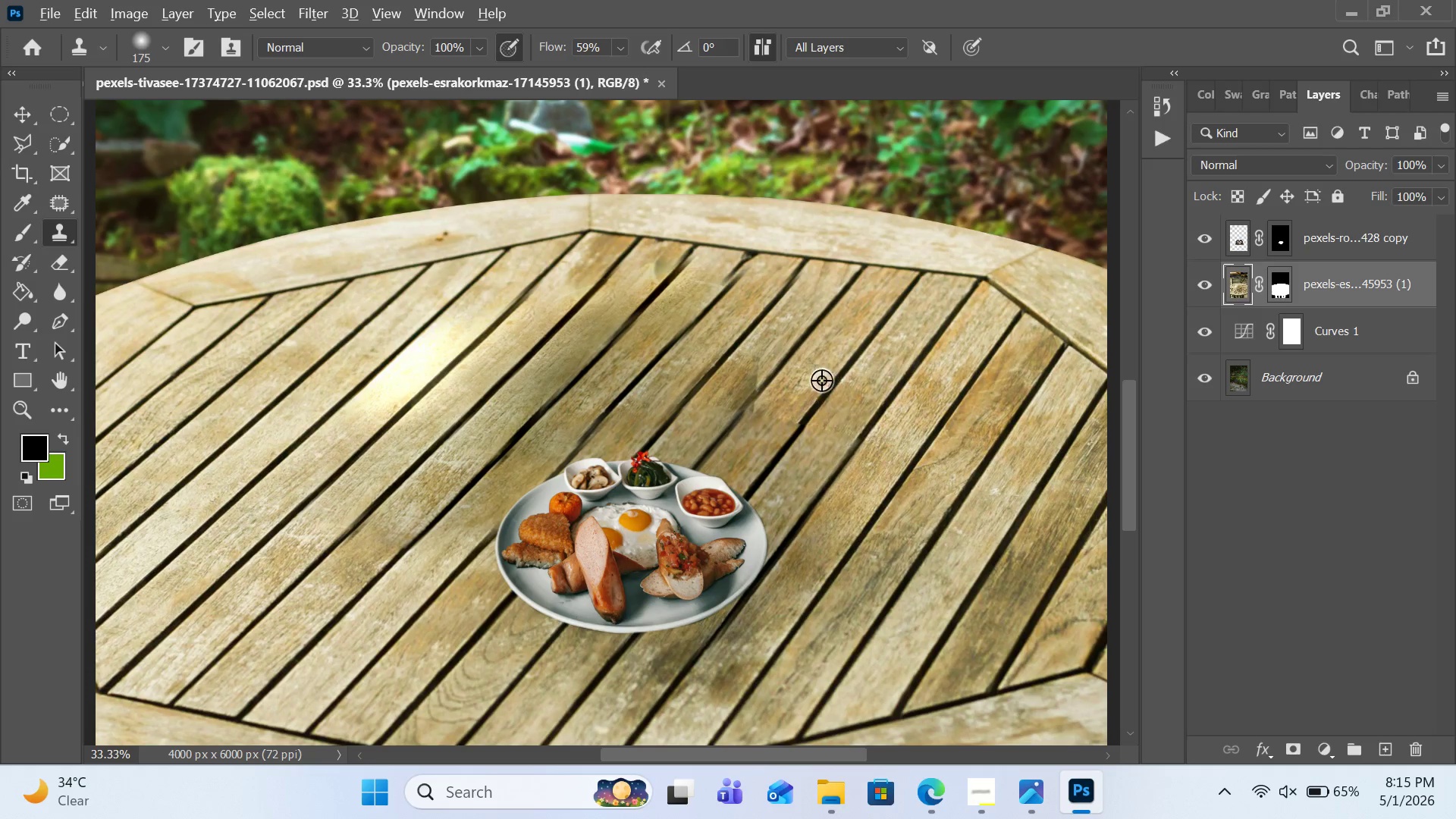 
hold_key(key=AltLeft, duration=0.97)
left_click([792, 347])
 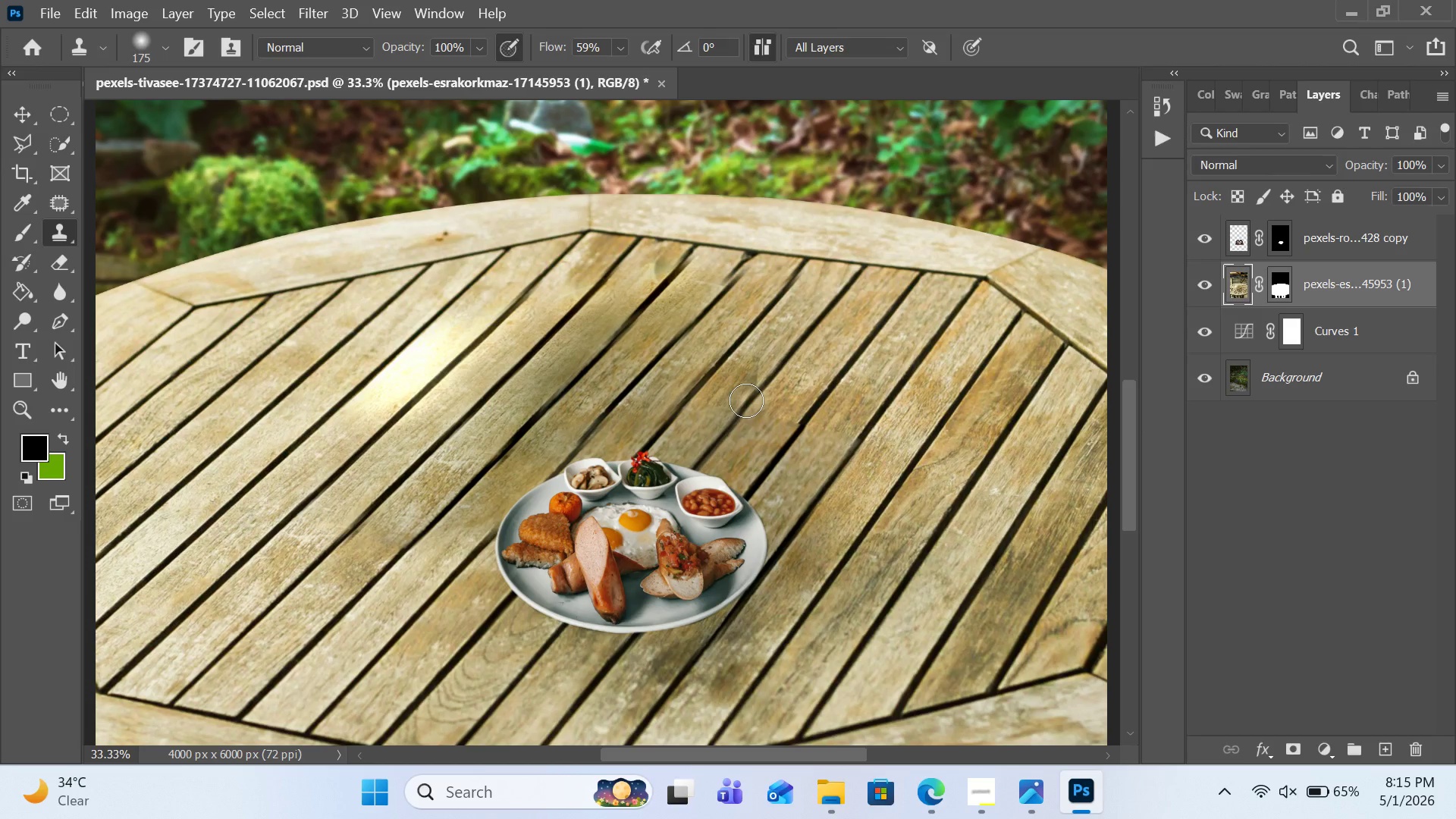 
left_click([746, 400])
 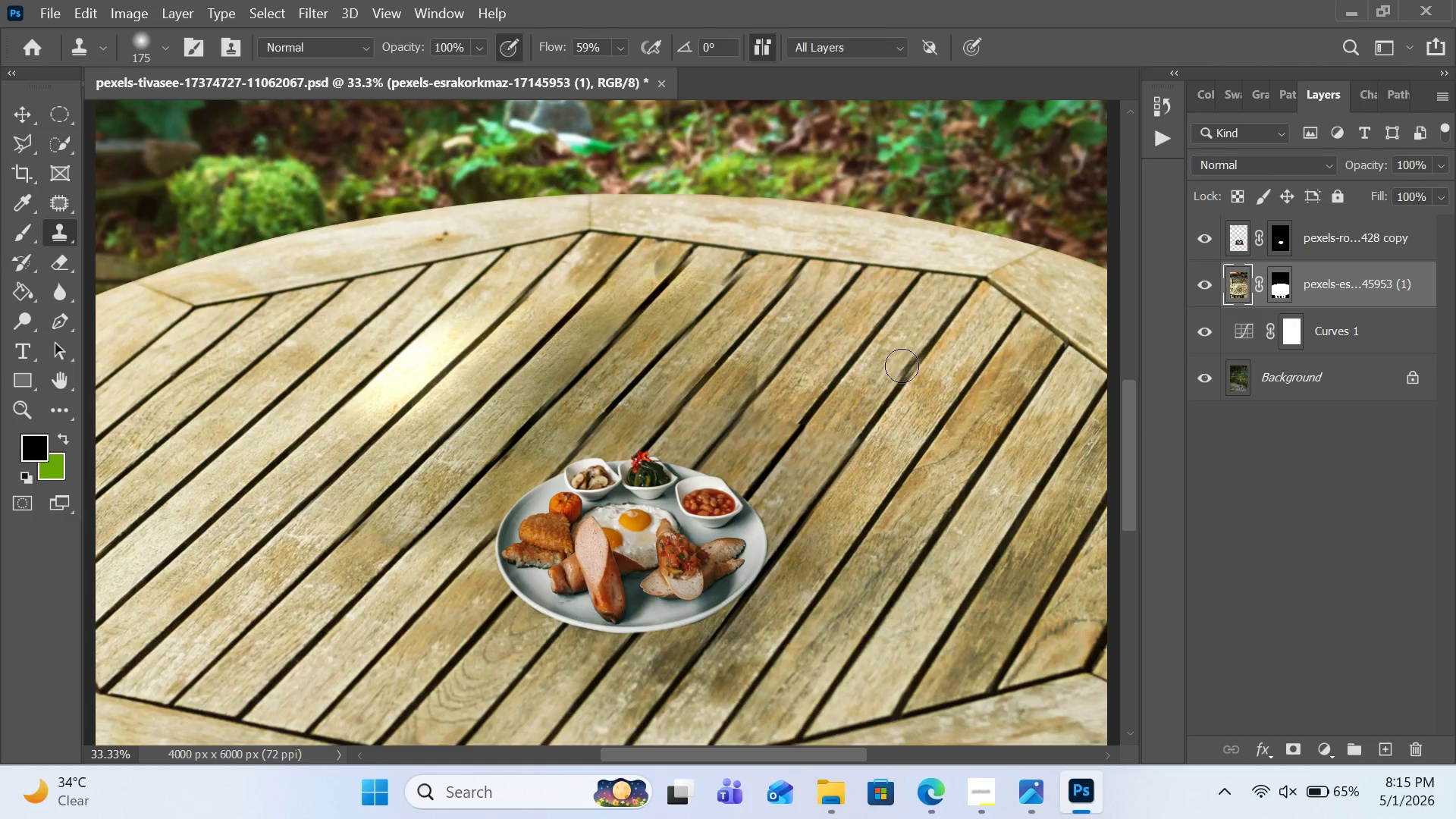 
scroll: coordinate [897, 375], scroll_direction: down, amount: 9.0
 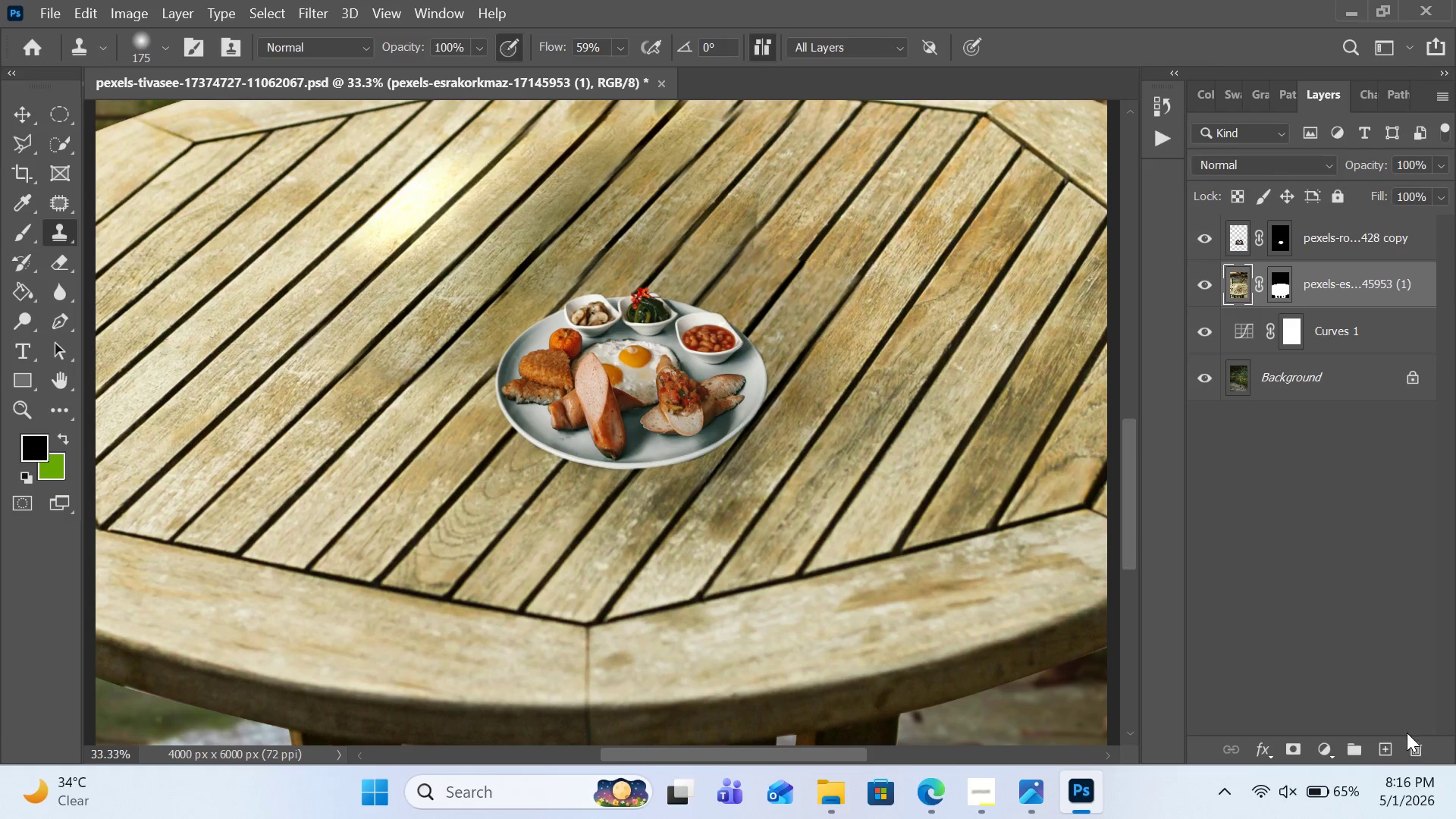 
left_click([1394, 739])
 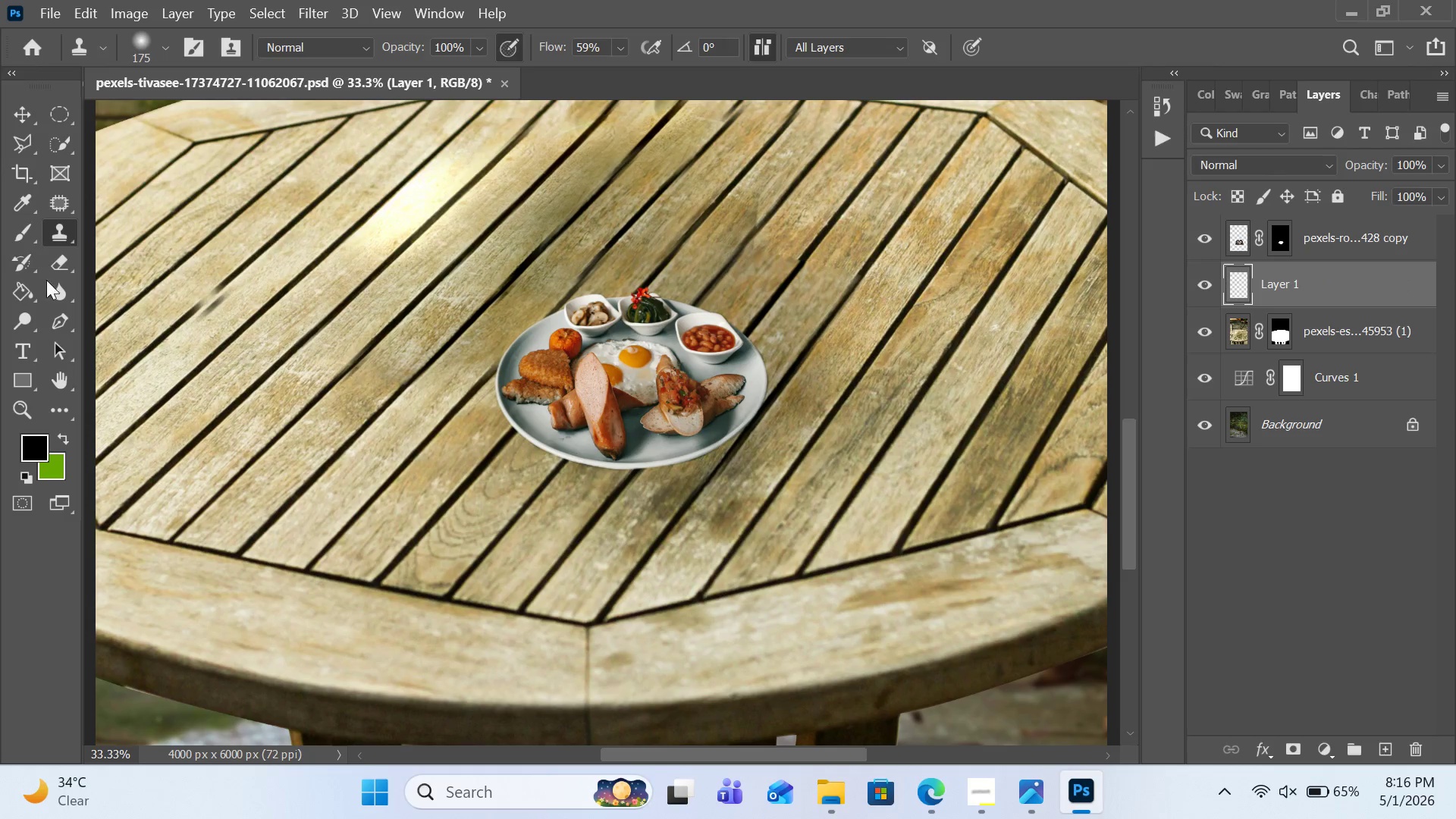 
left_click([25, 222])
 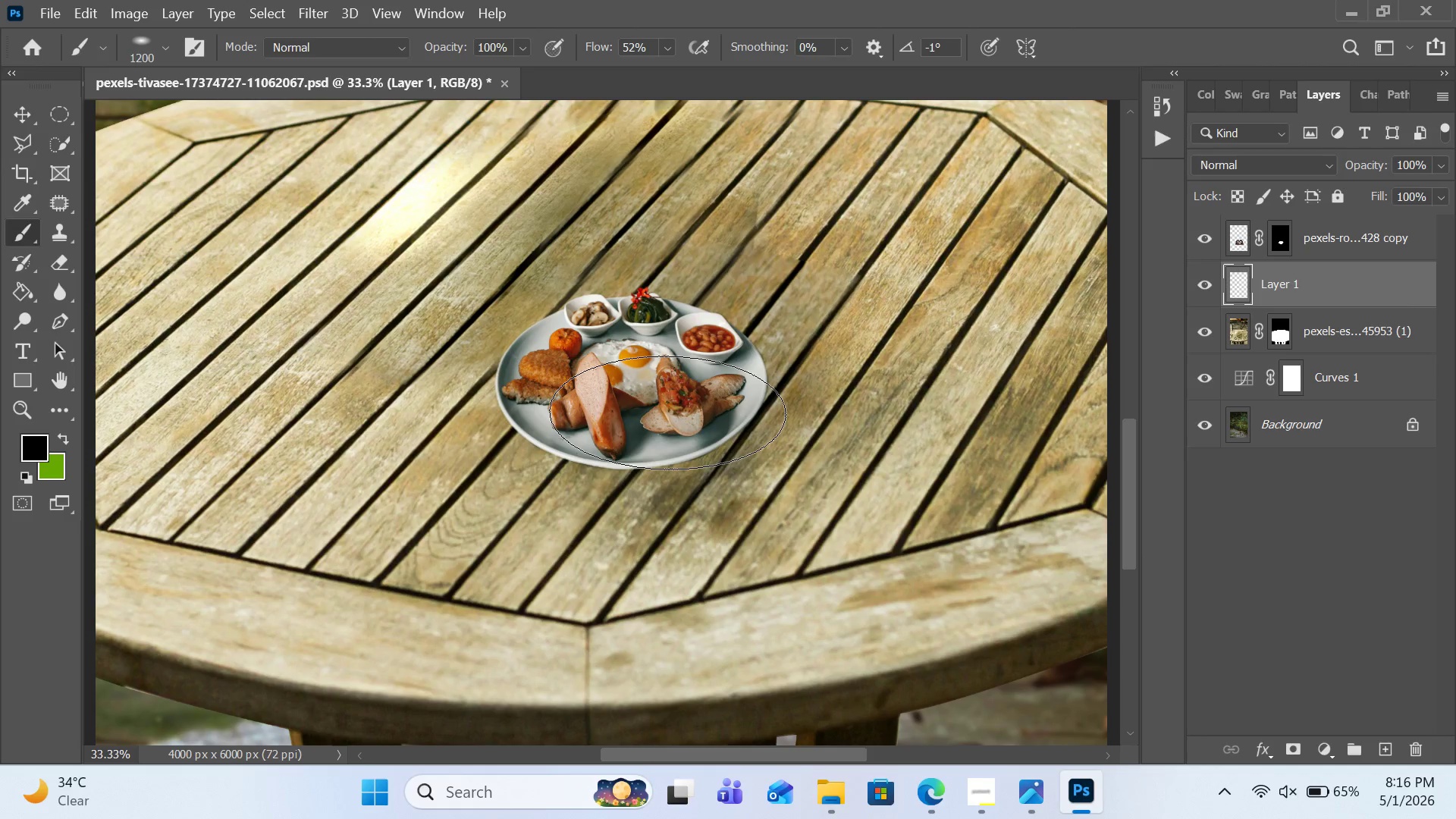 
left_click([669, 415])
 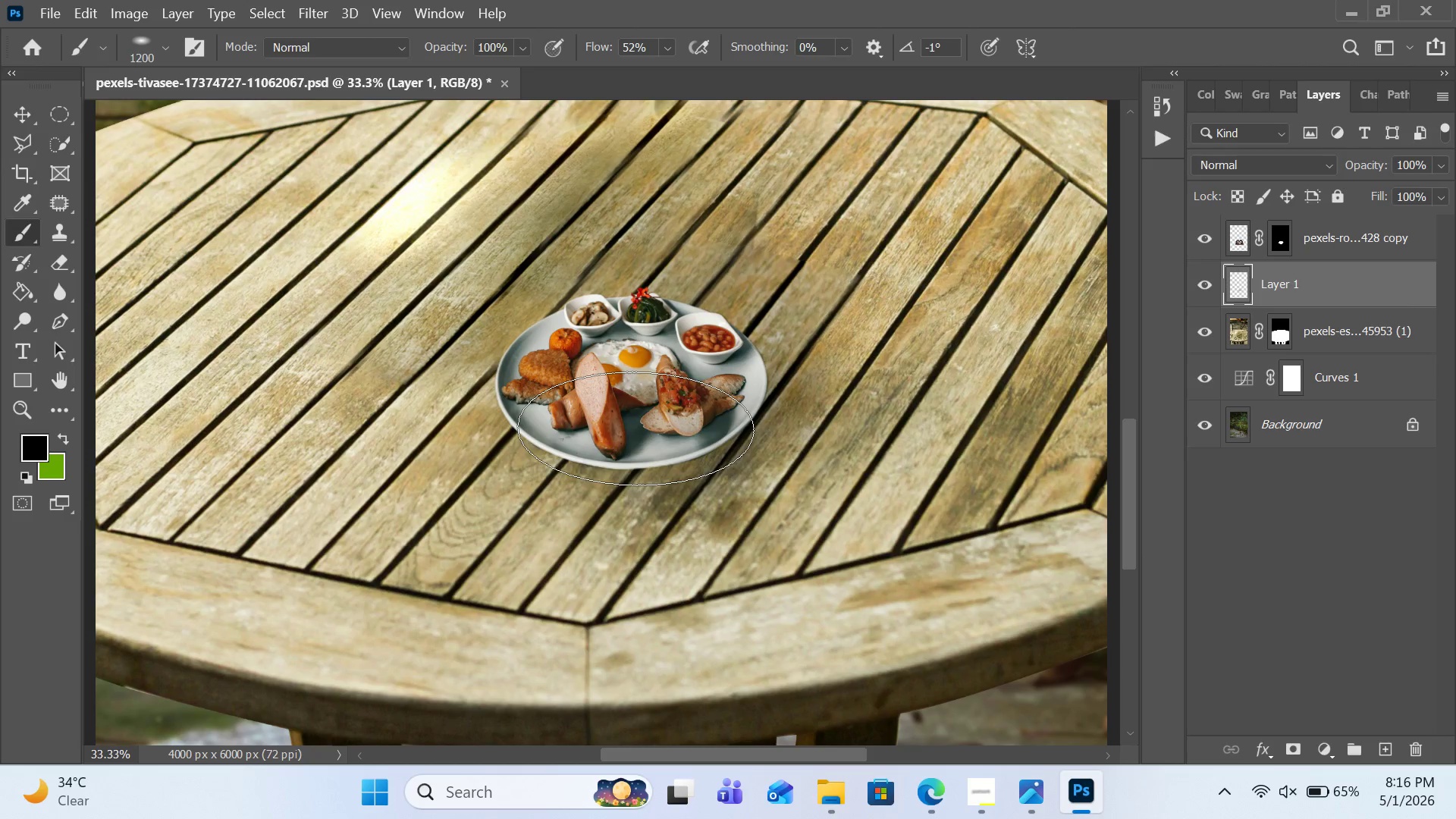 
left_click([635, 428])
 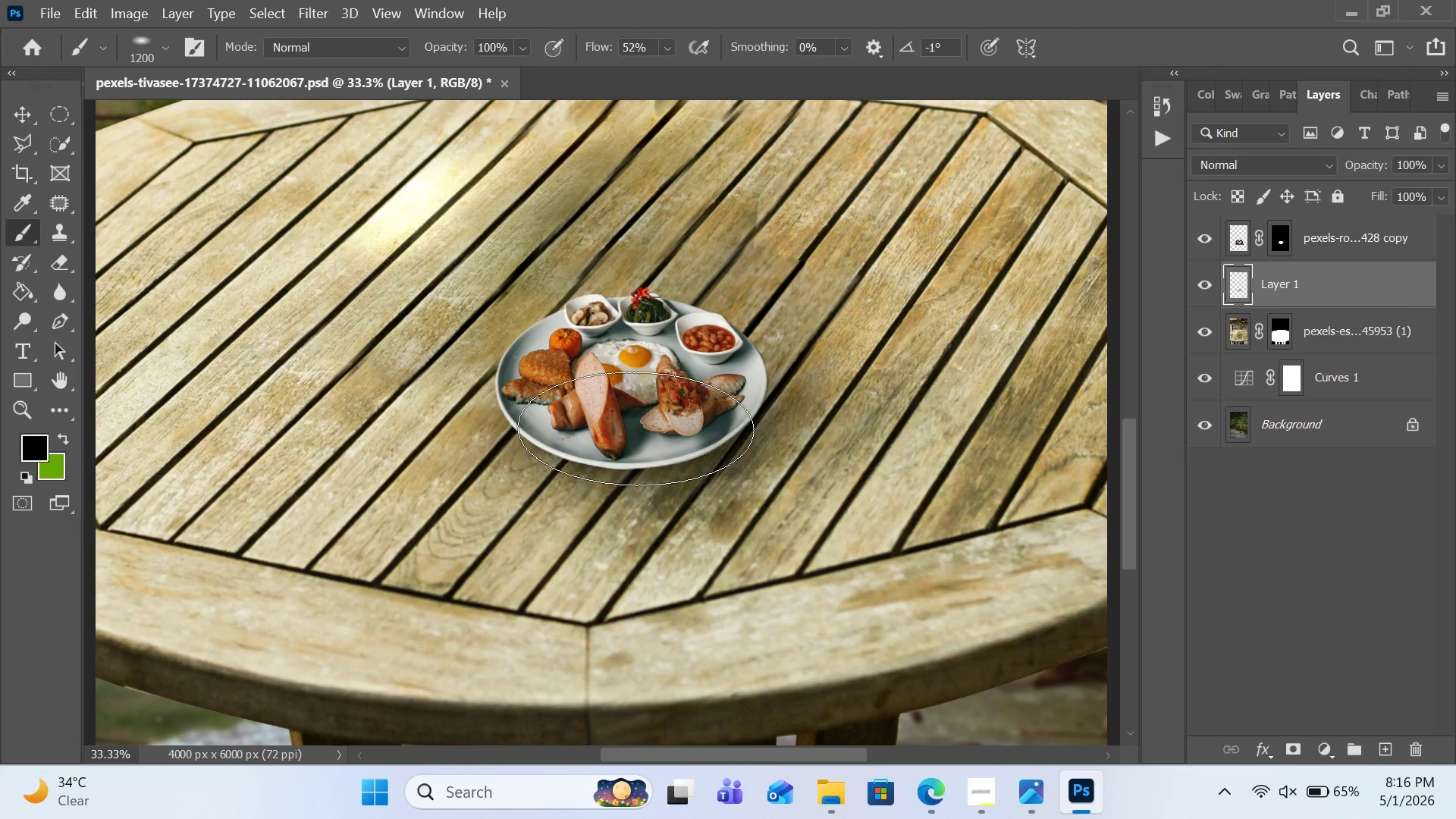 
left_click([635, 428])
 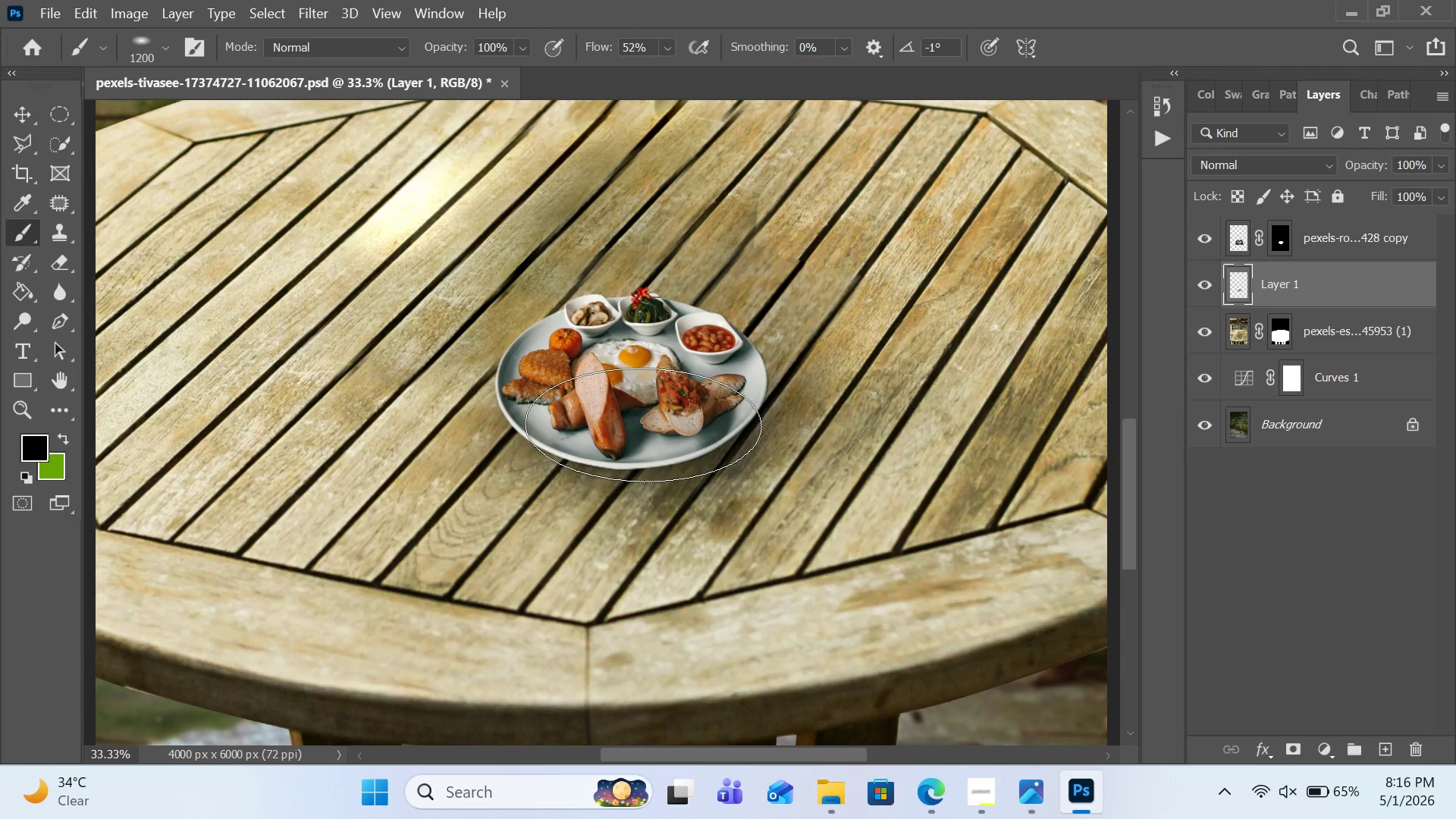 
left_click([643, 425])
 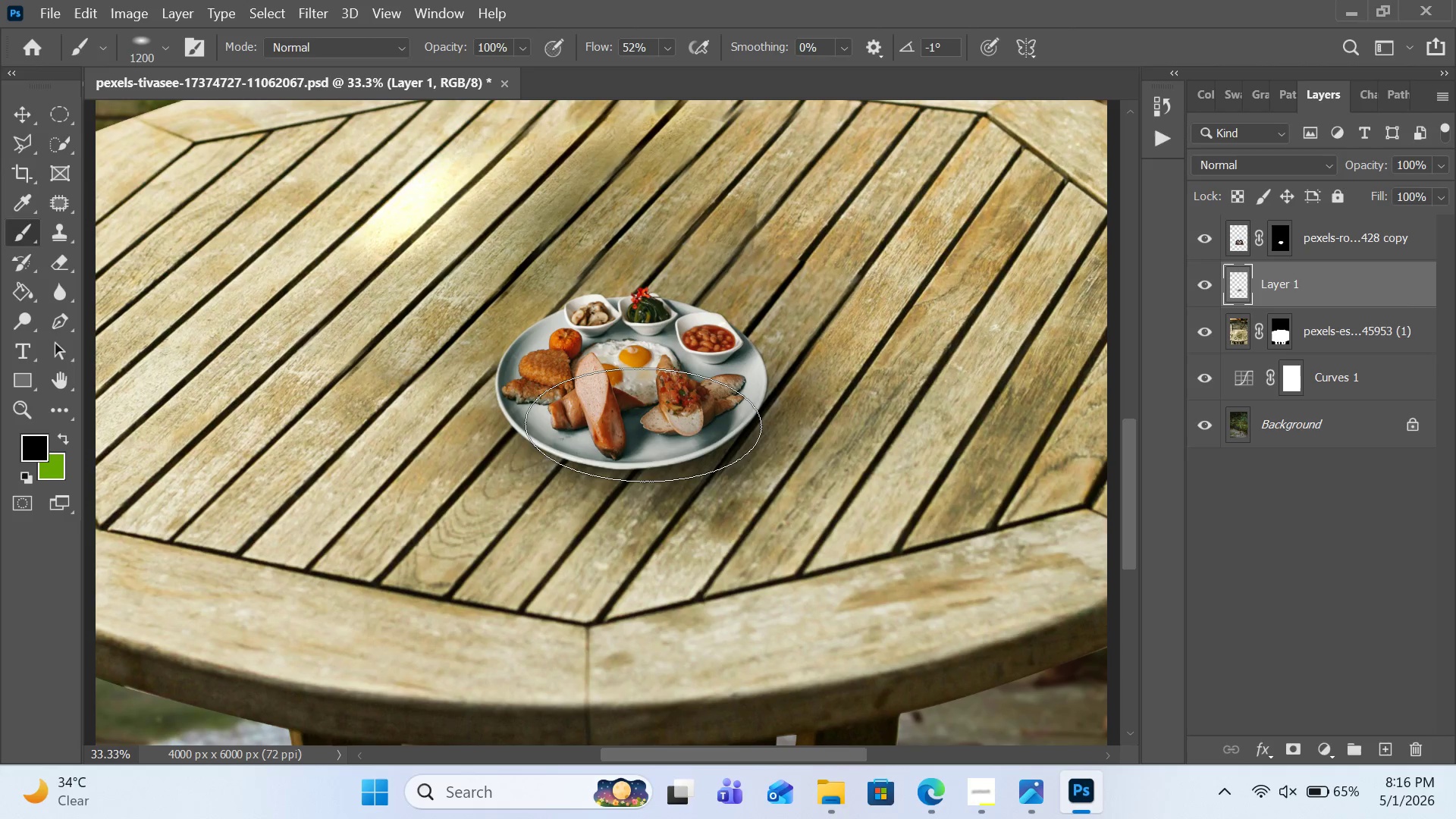 
left_click([643, 425])
 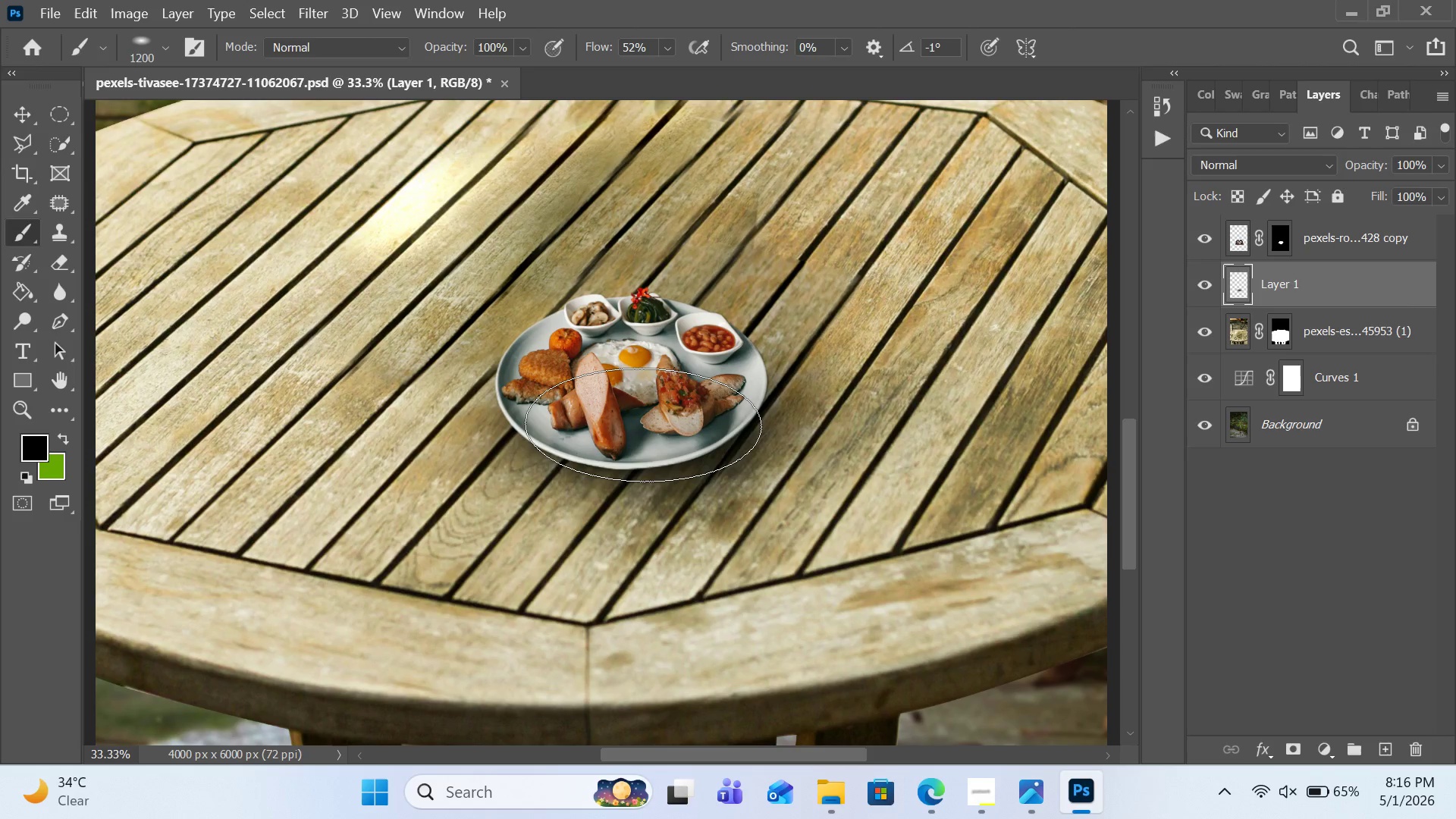 
left_click([643, 425])
 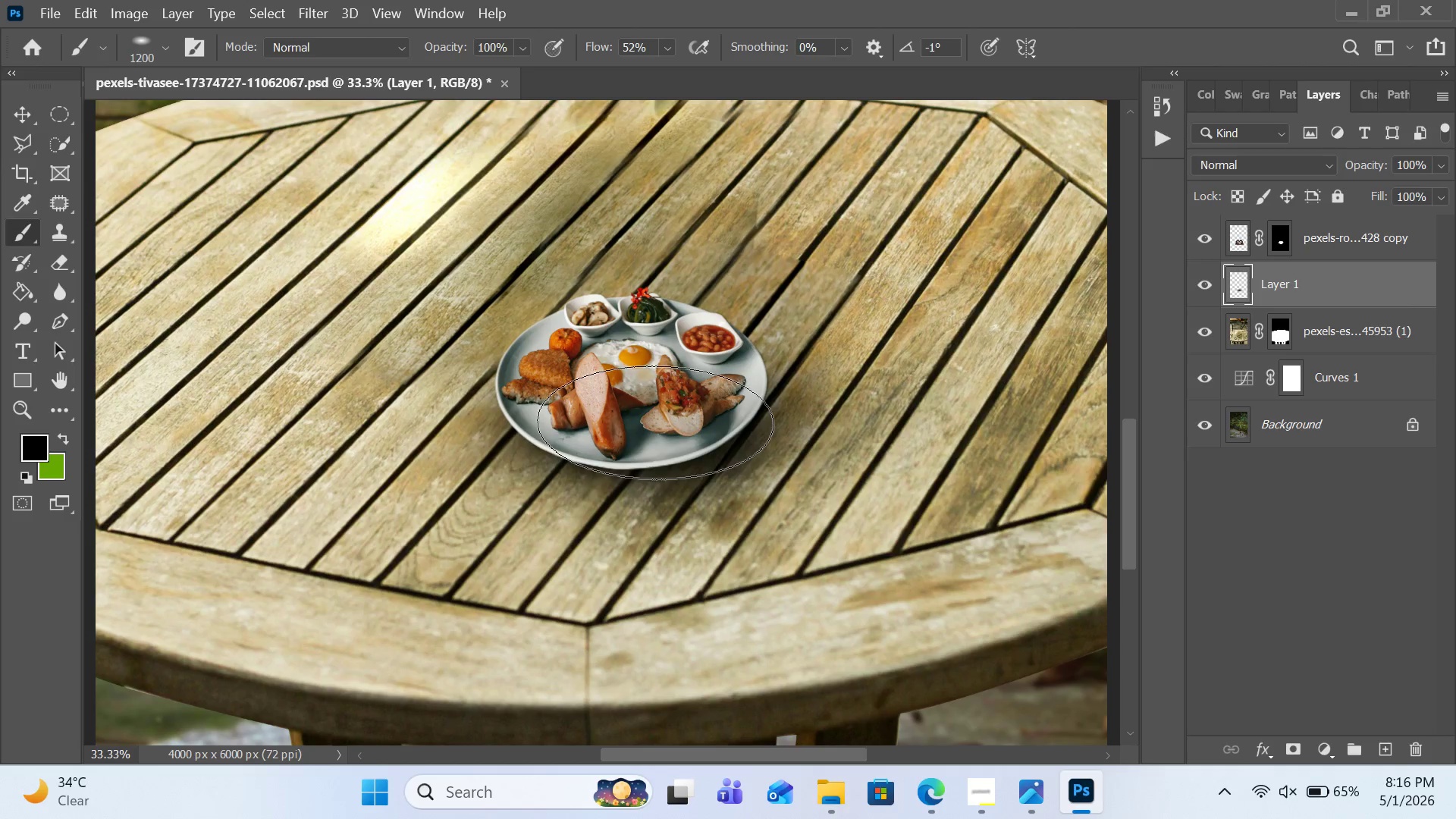 
left_click([655, 422])
 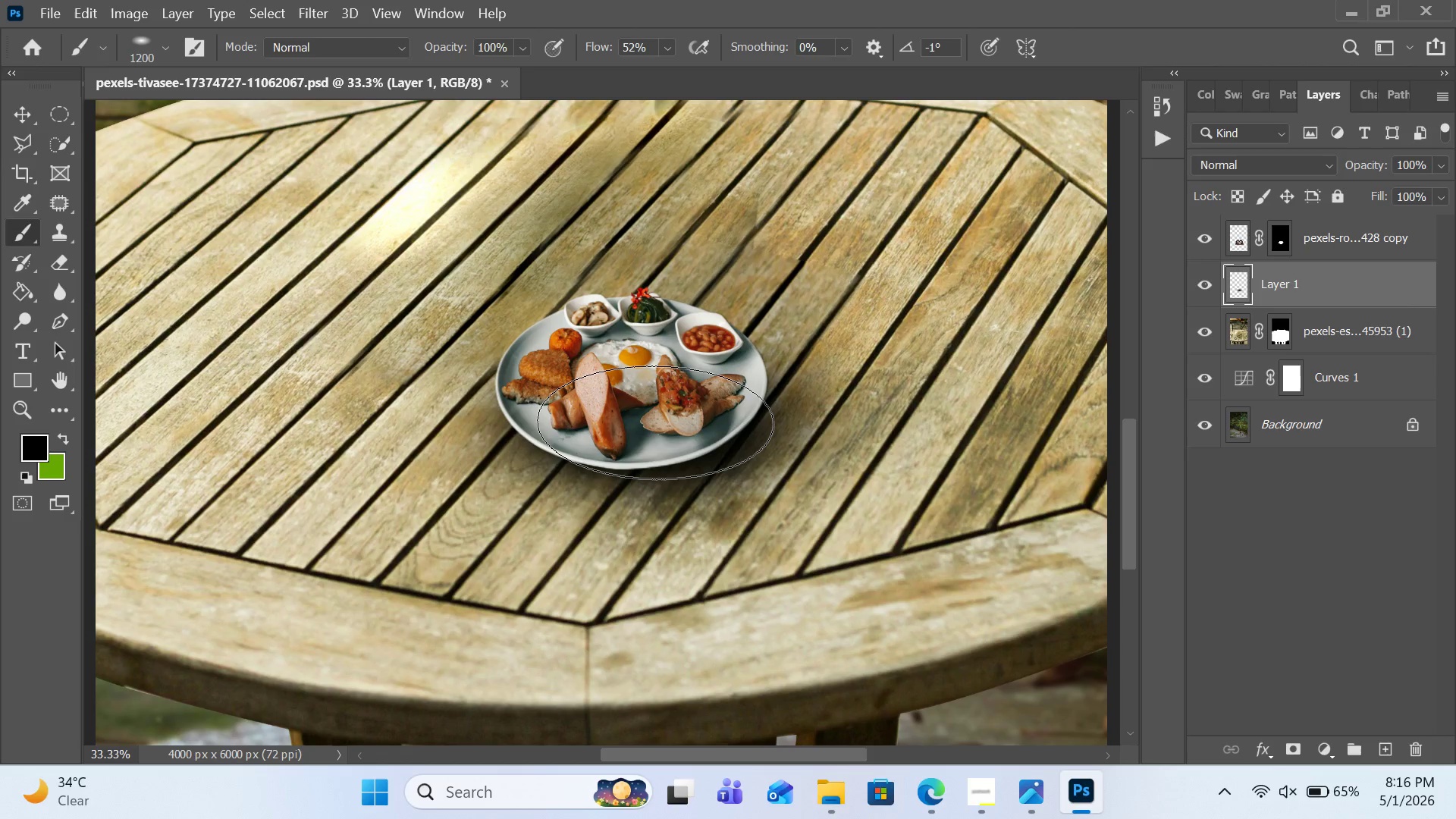 
left_click([655, 422])
 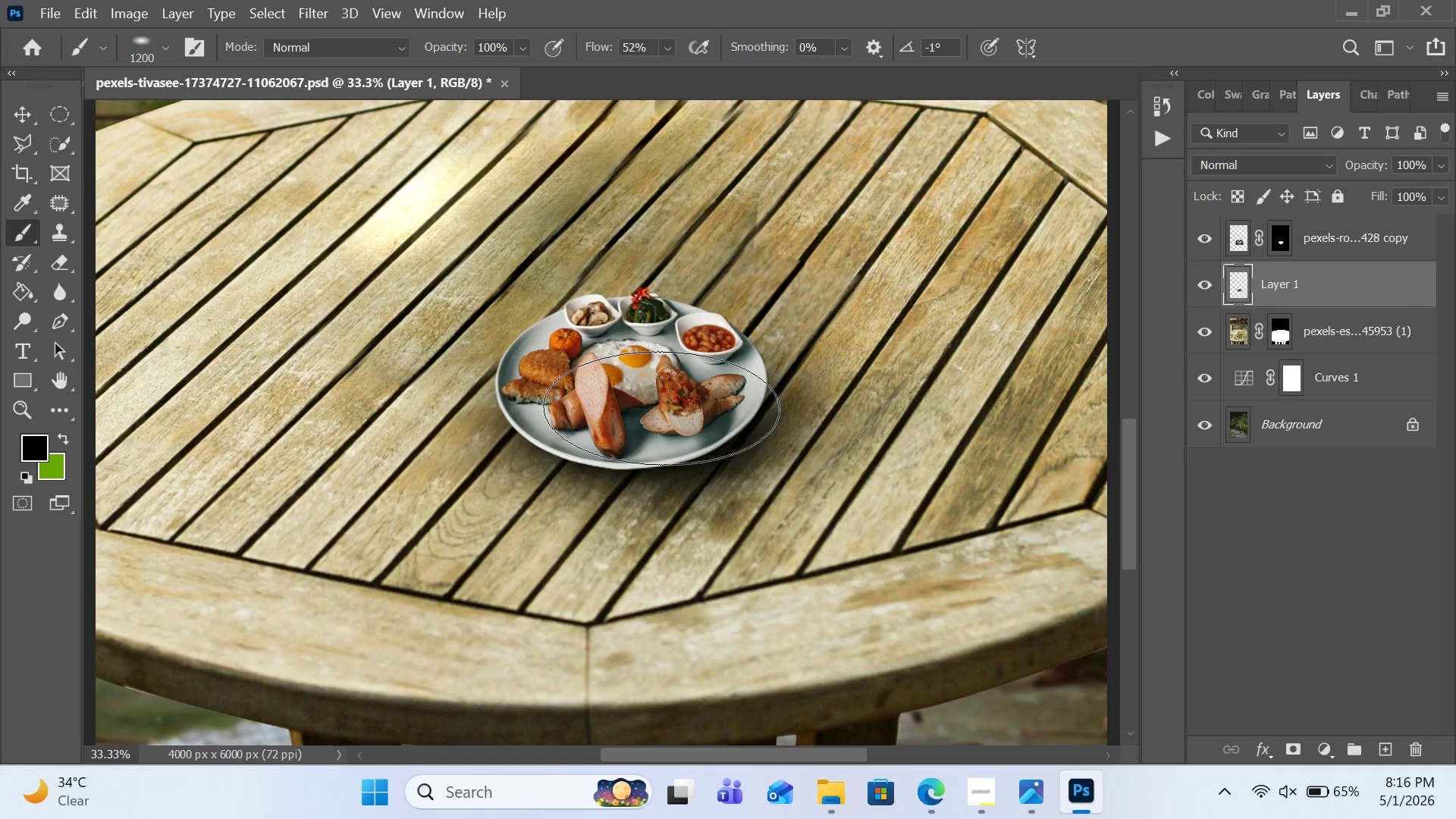 
left_click([664, 391])
 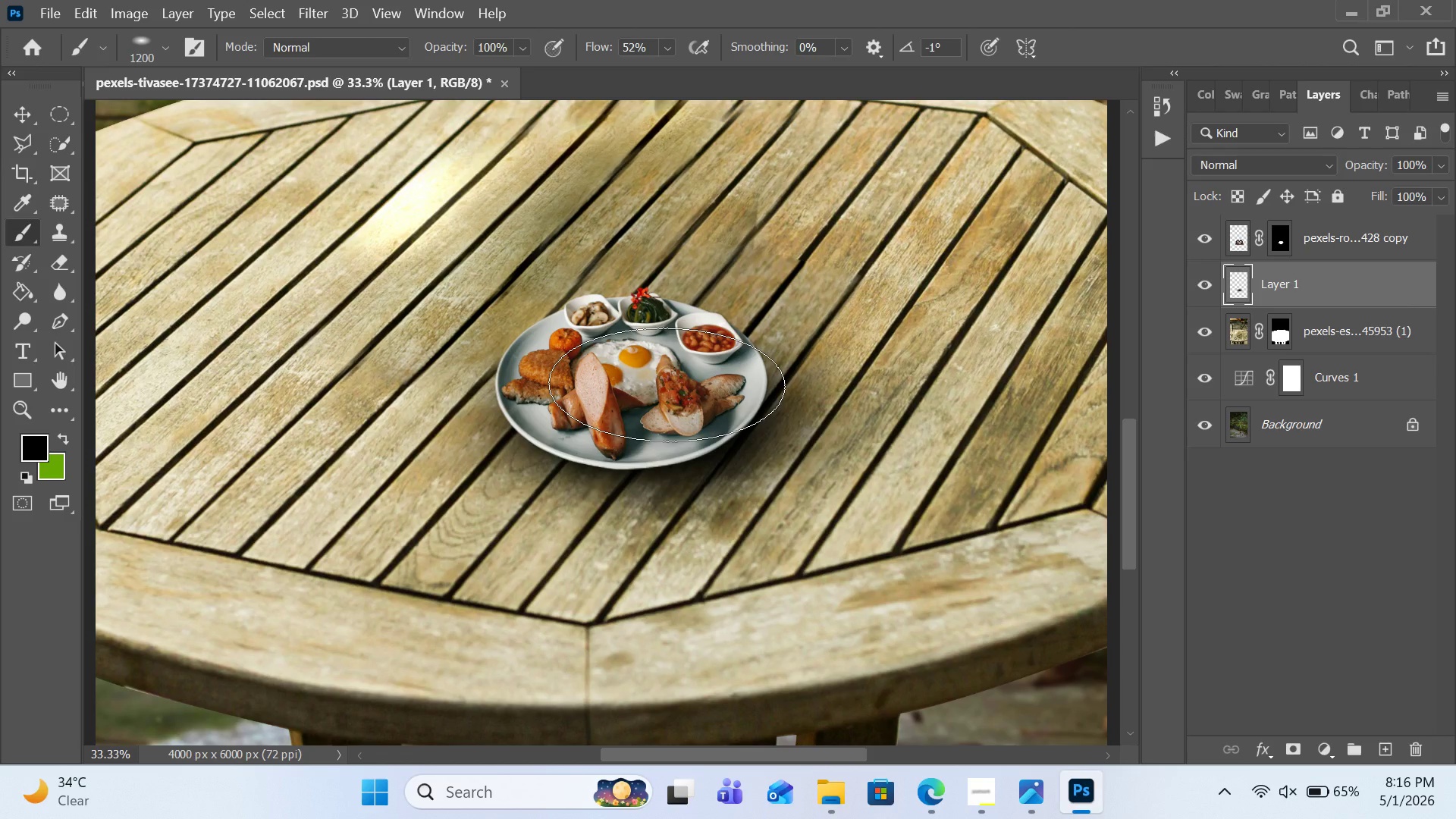 
left_click([667, 384])
 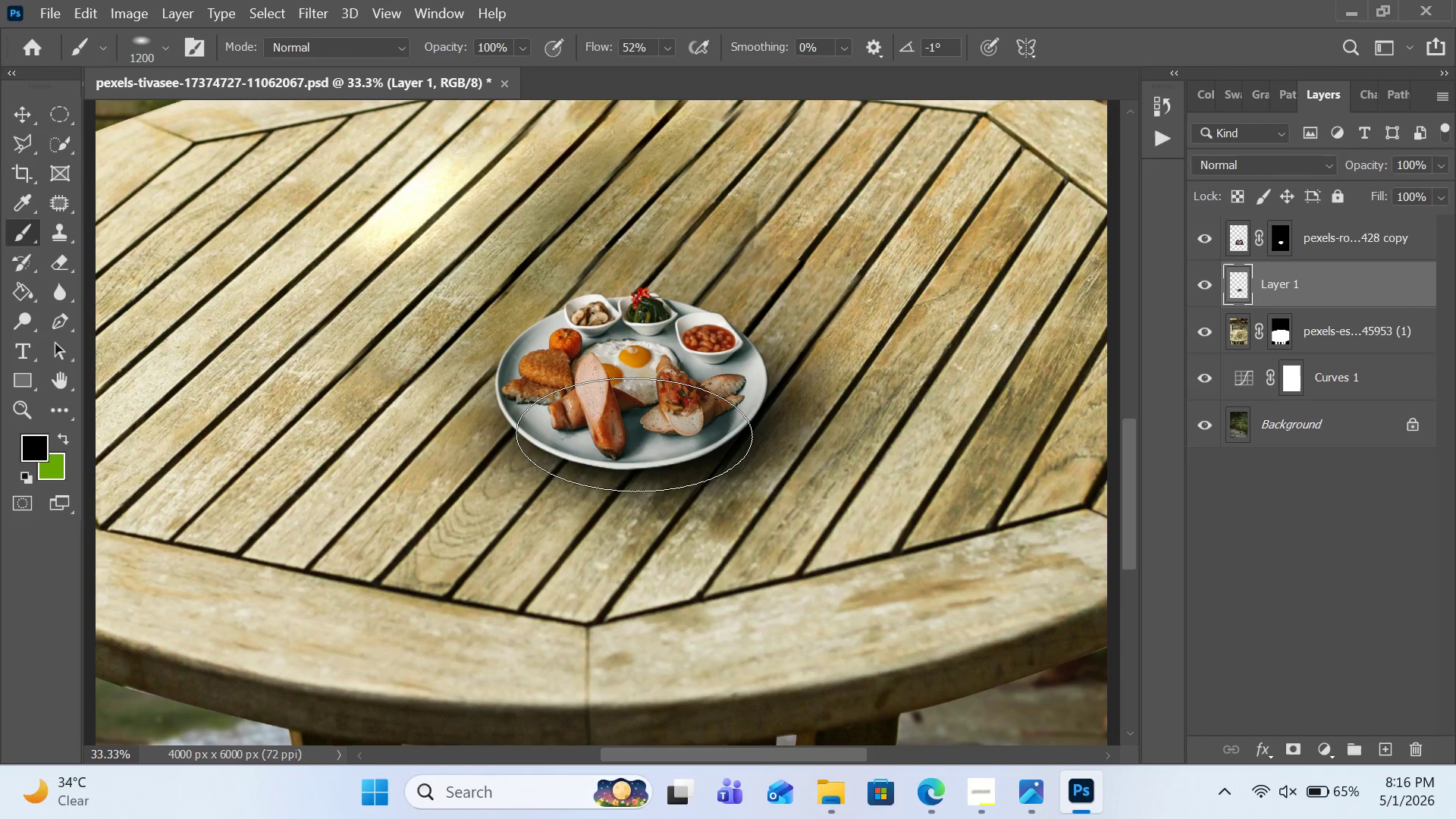 
left_click([634, 435])
 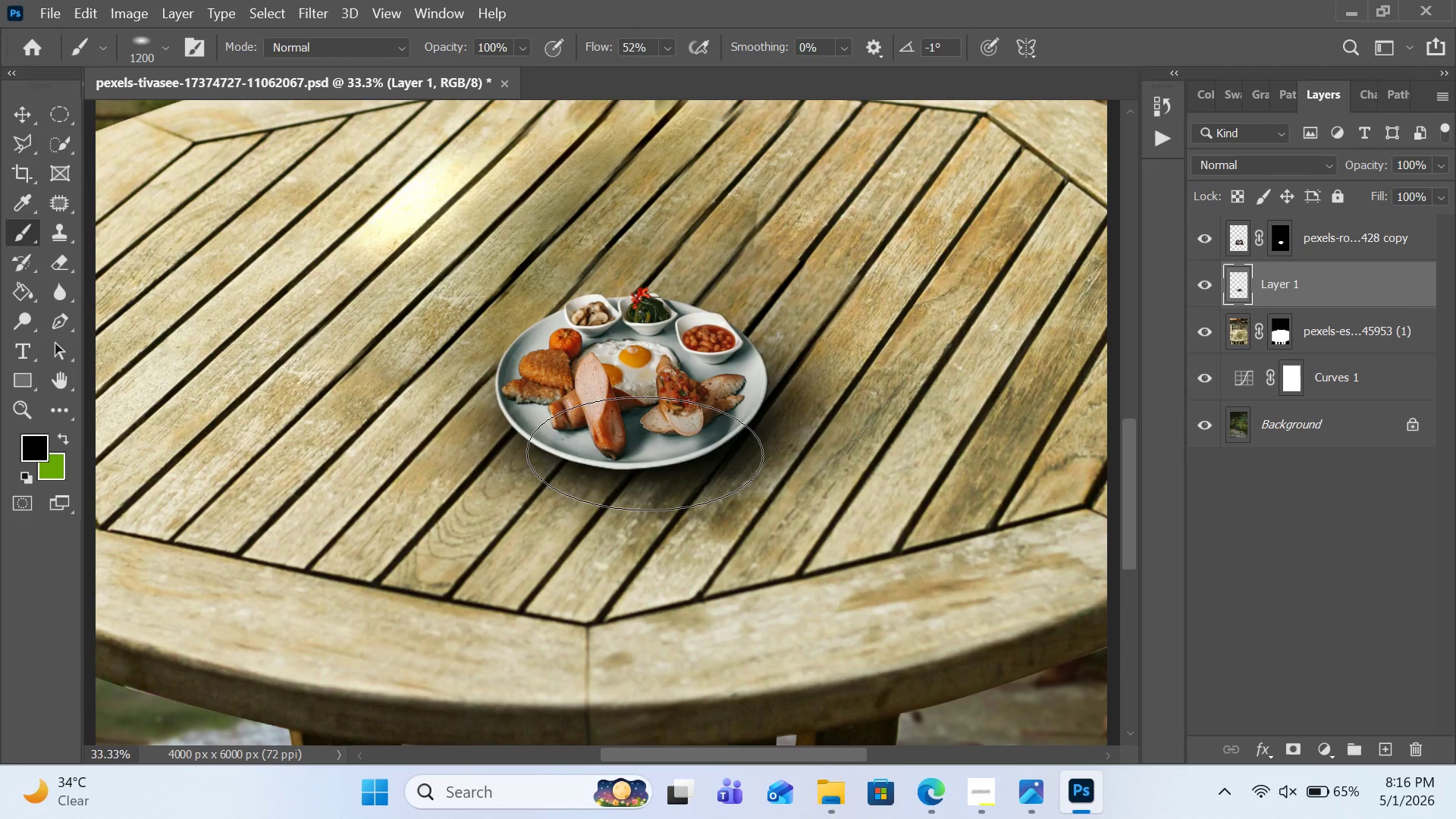 
left_click([645, 453])
 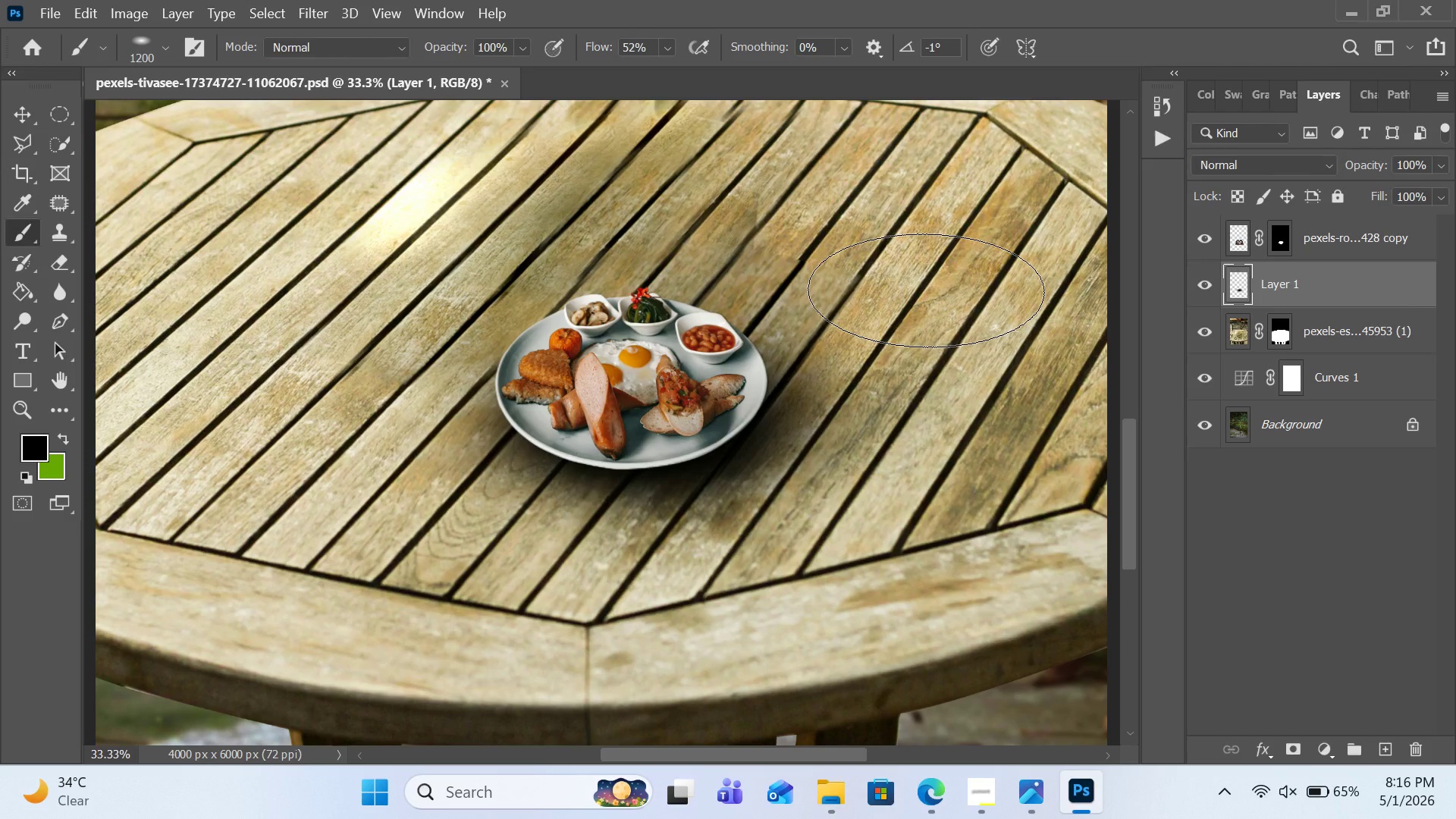 
scroll: coordinate [926, 290], scroll_direction: up, amount: 3.0
 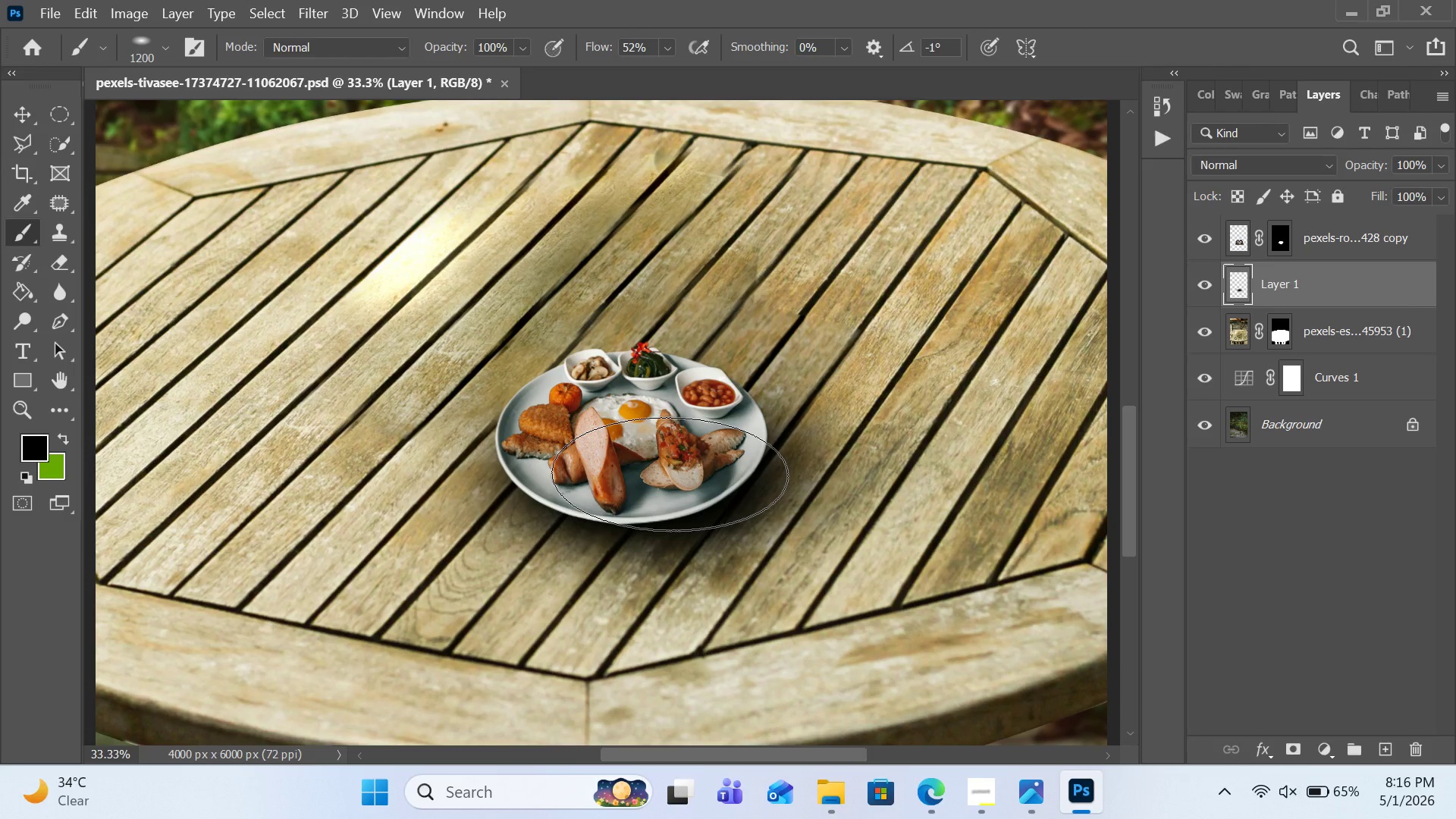 
left_click([670, 474])
 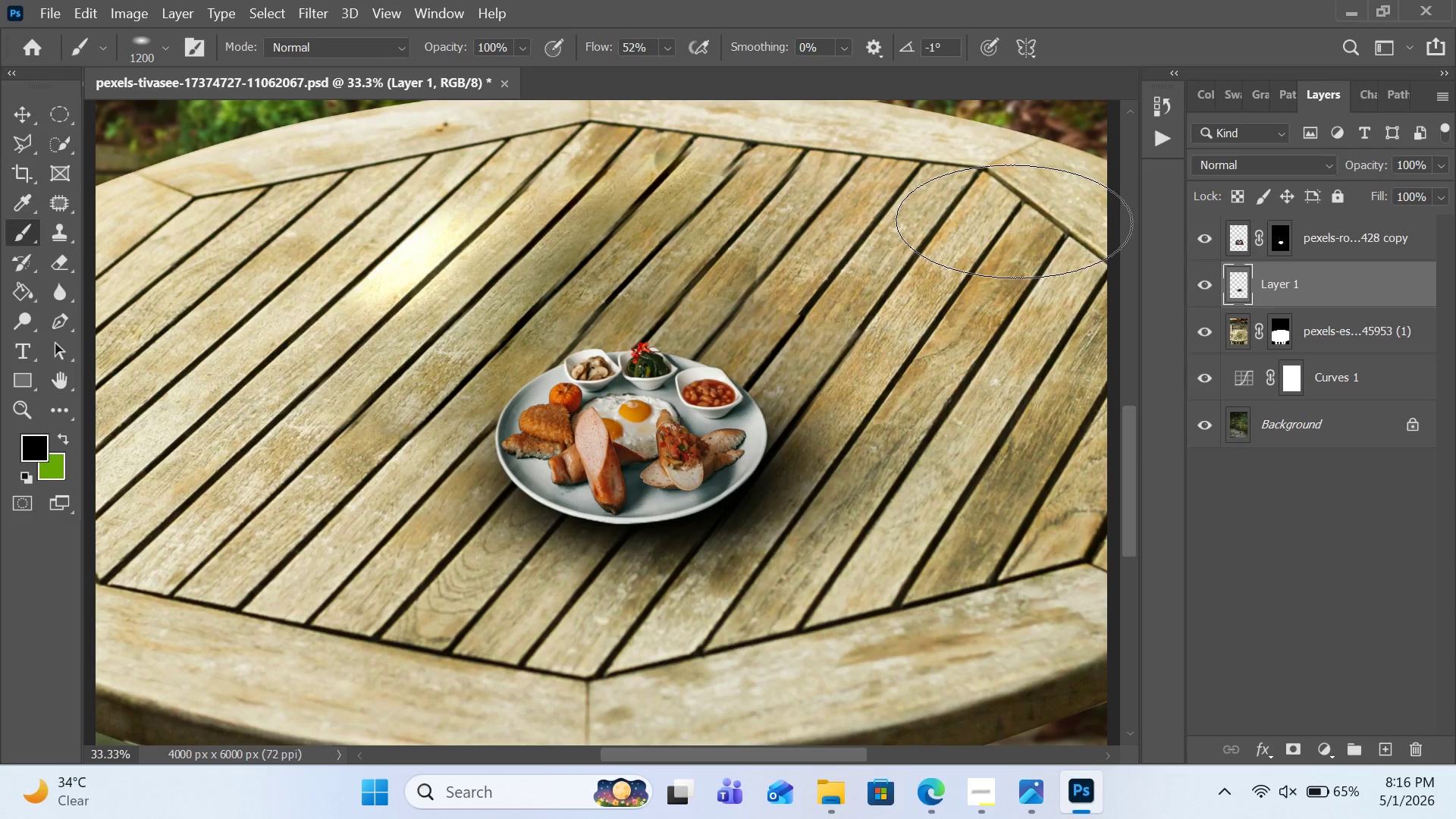 
key(Control+0)
 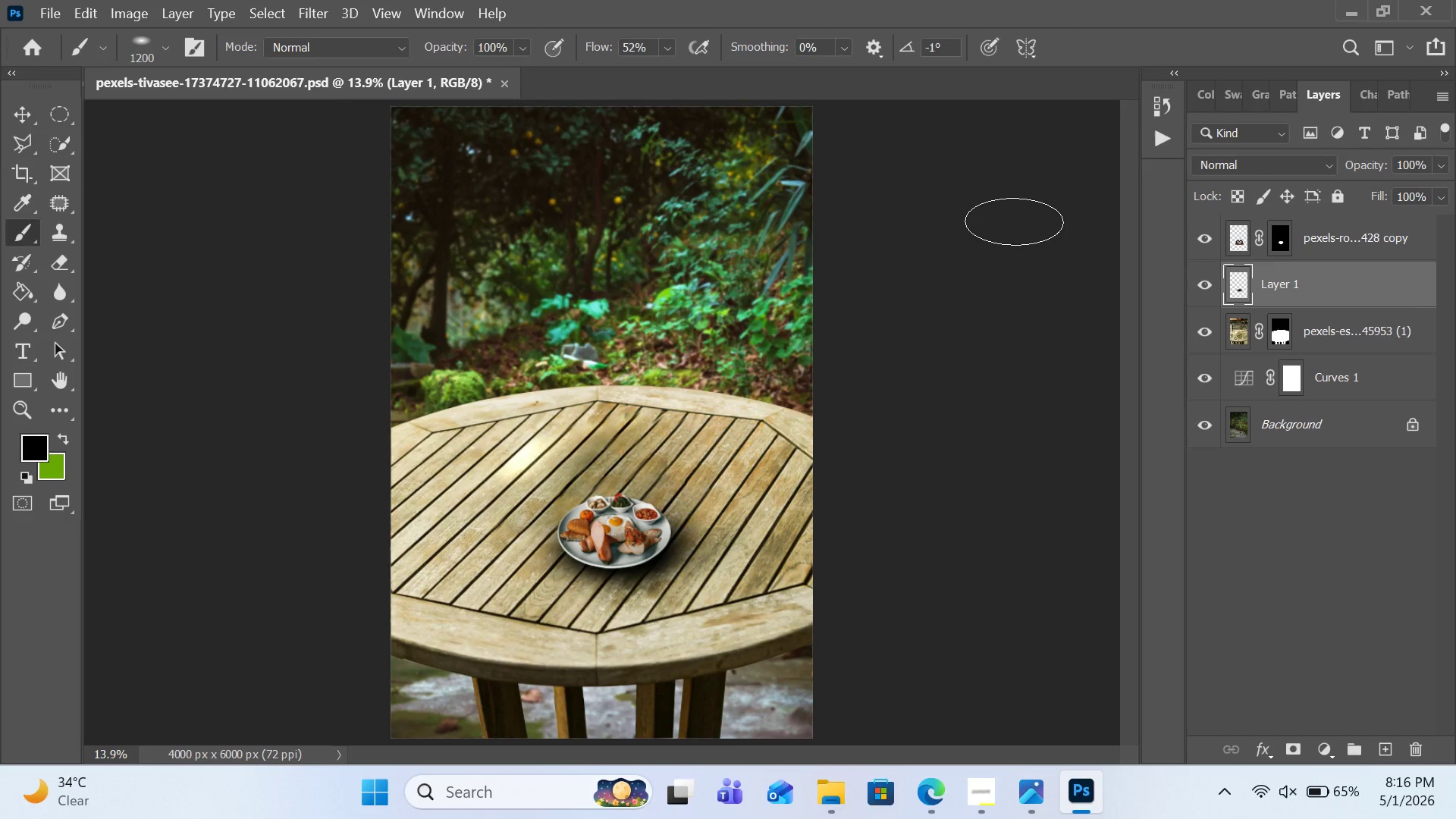 
wait(9.48)
 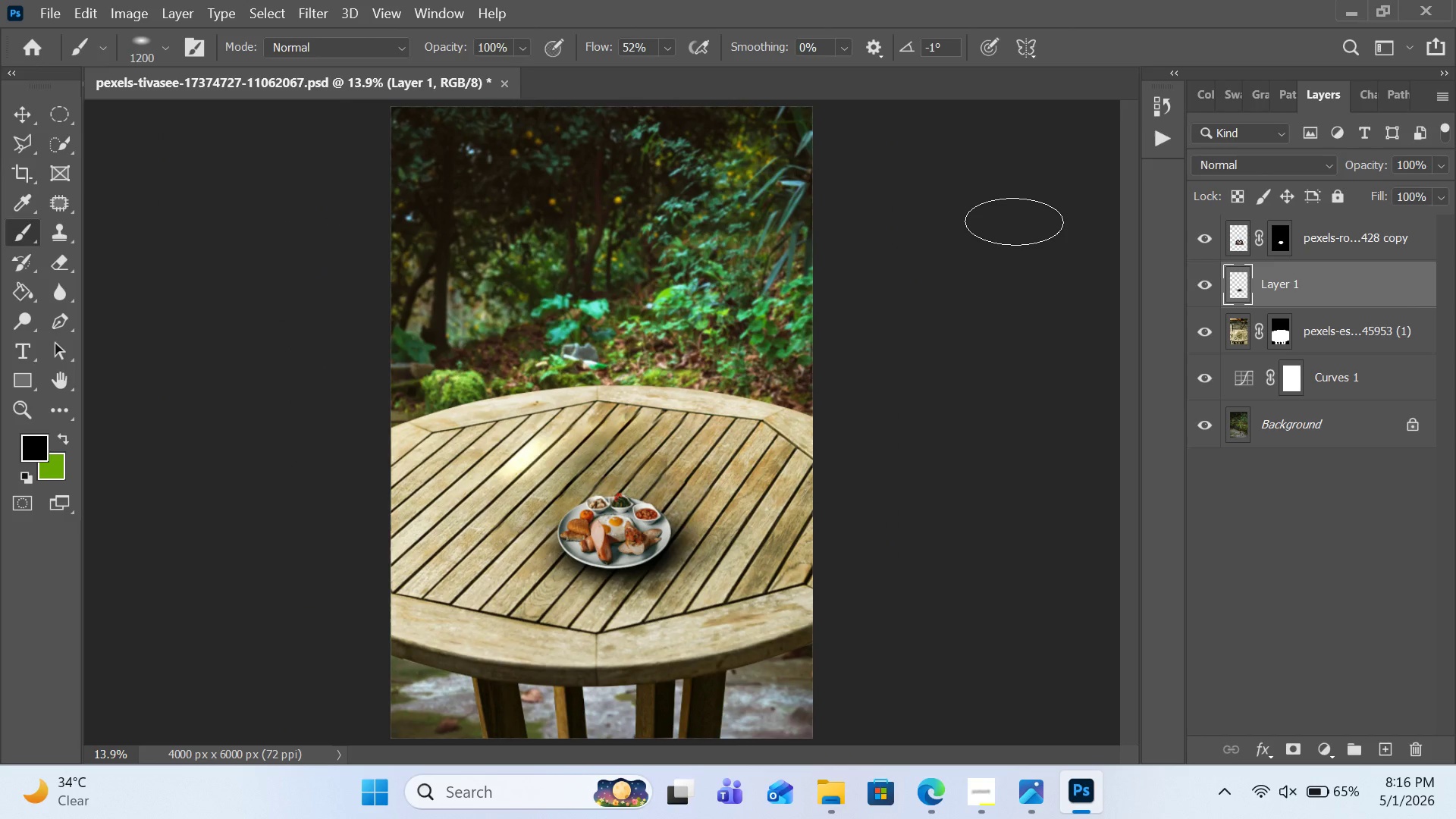 
left_click([1238, 231])
 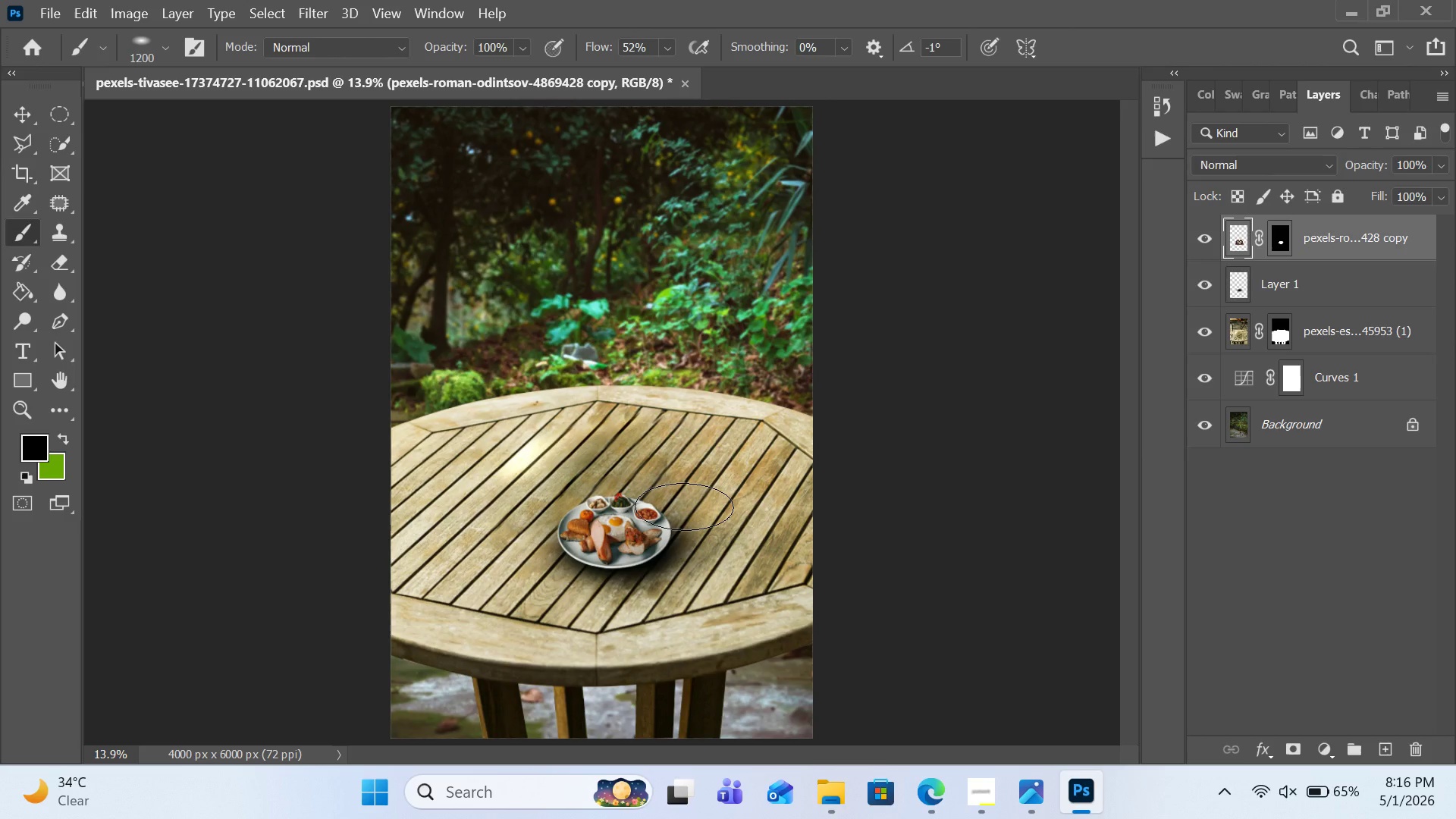 
key(Control+Equal)
 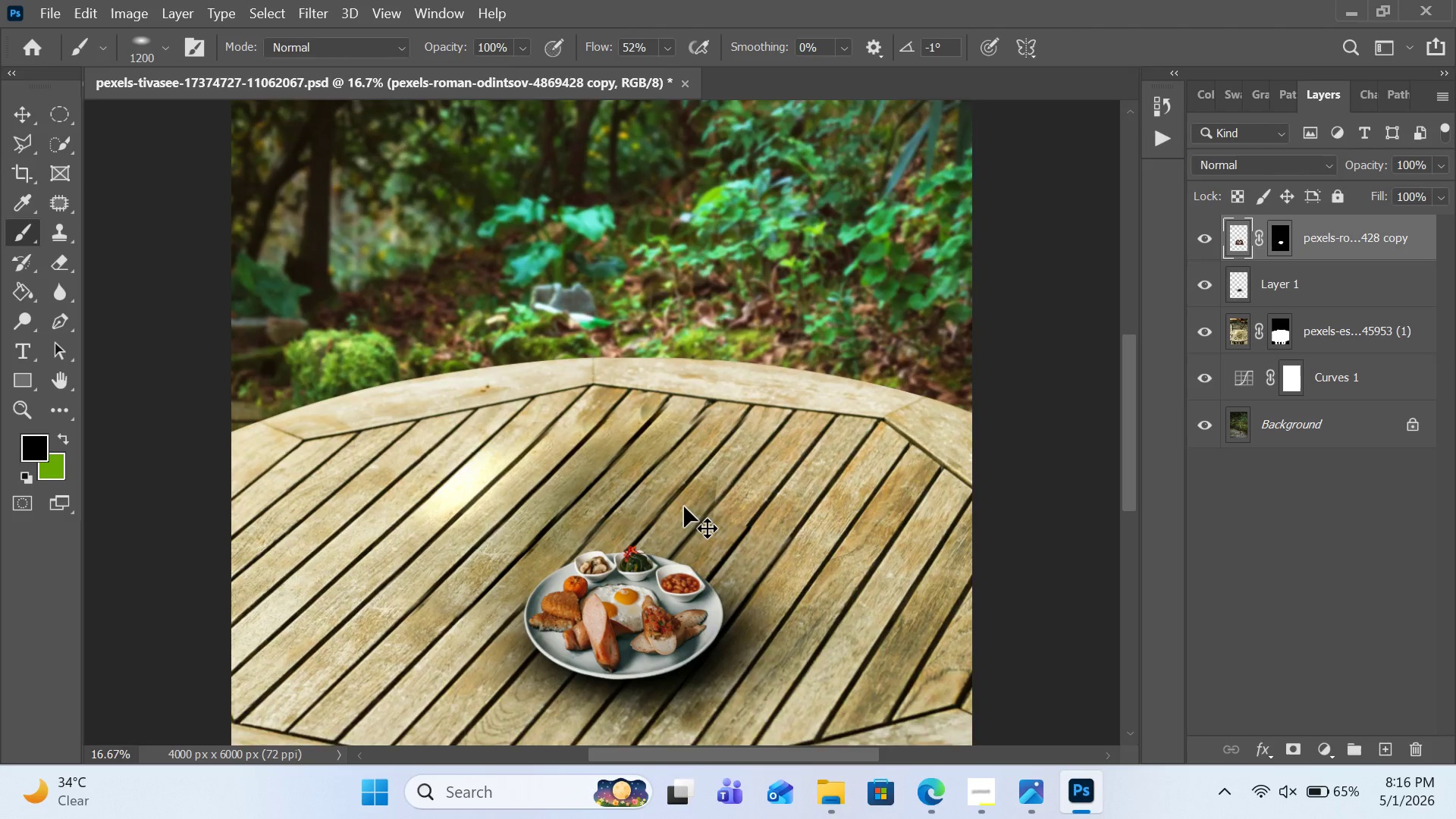 
key(Control+Equal)
 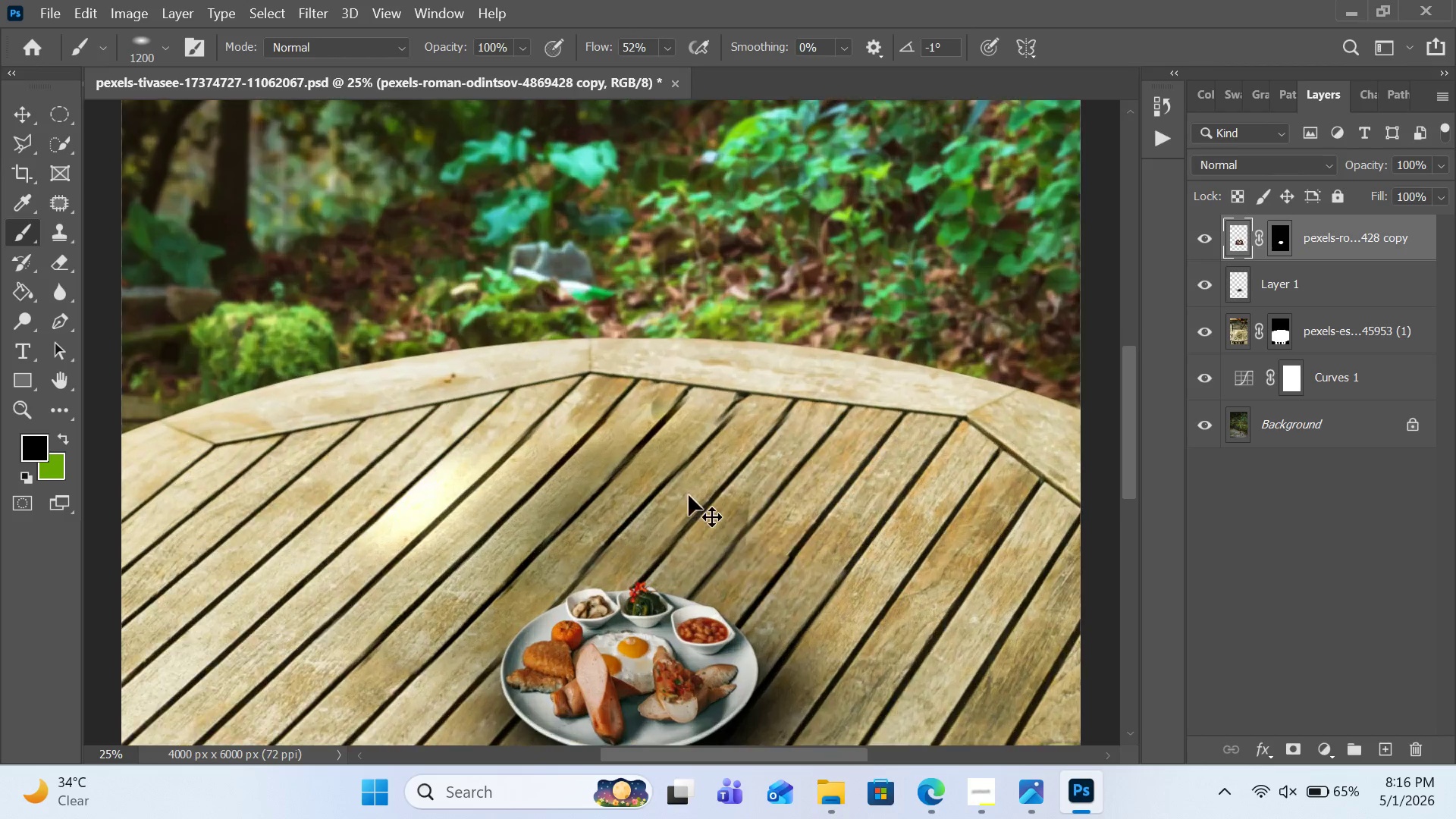 
key(Control+Equal)
 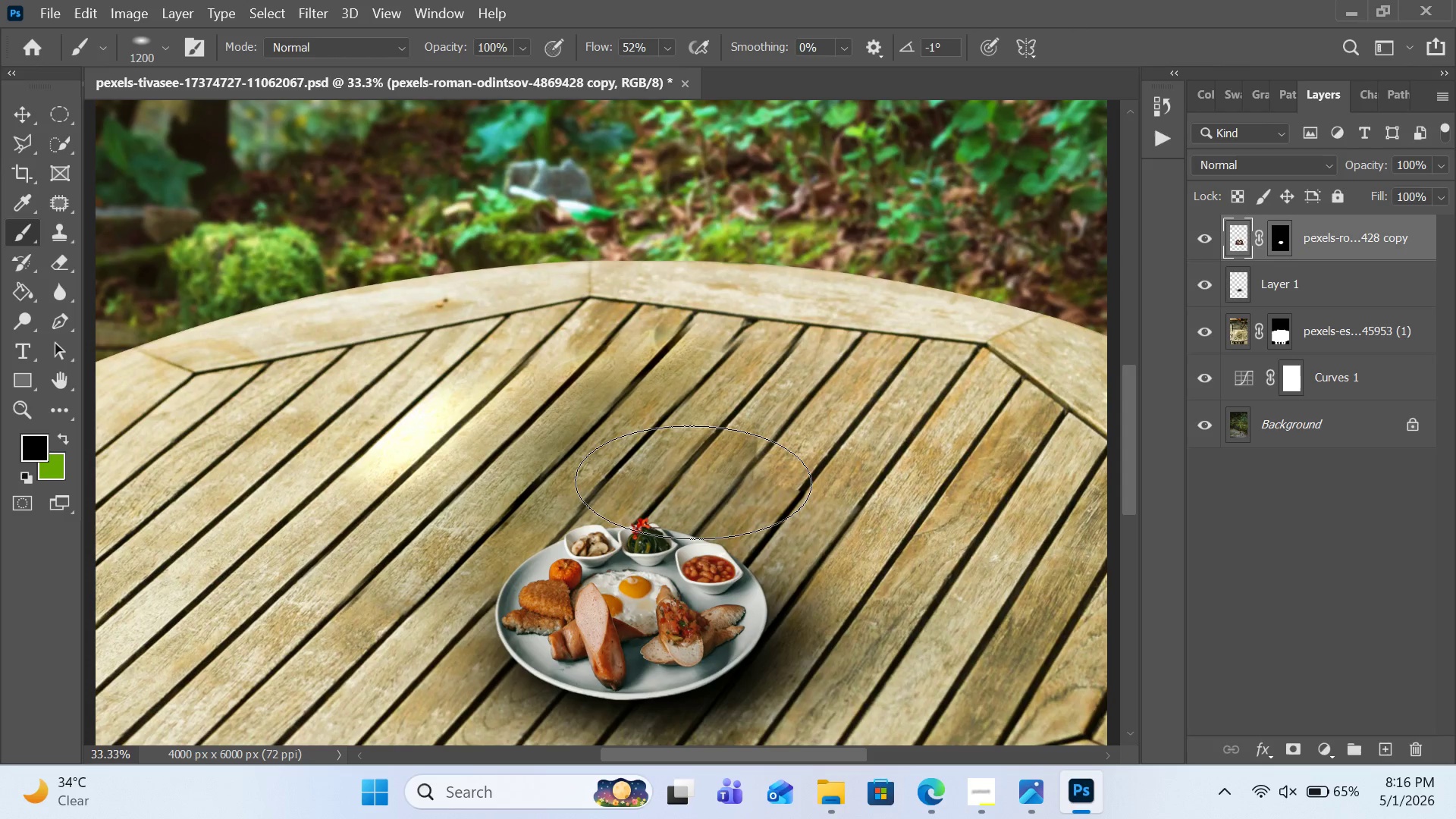 
scroll: coordinate [693, 482], scroll_direction: down, amount: 4.0
 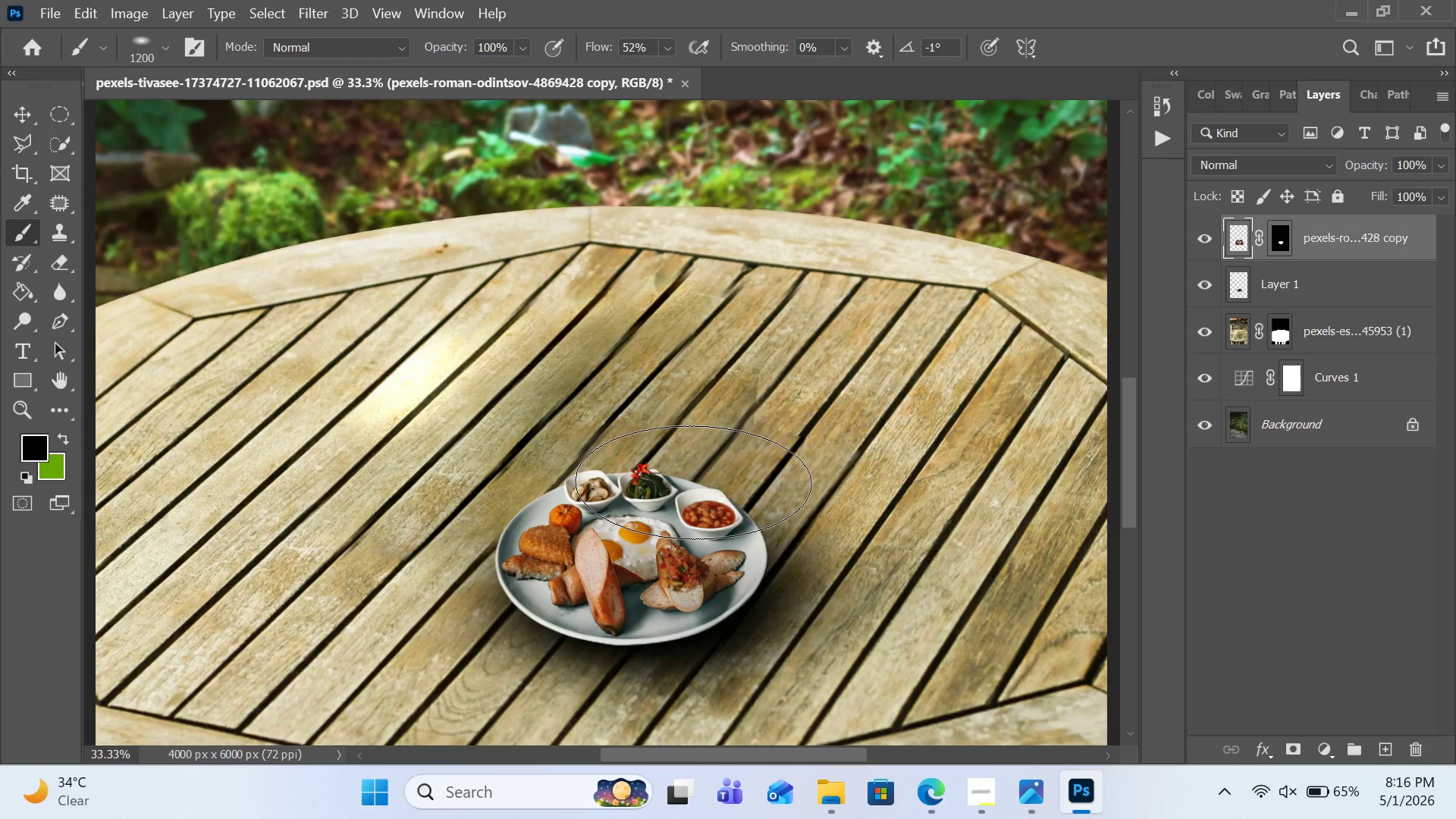 
wait(7.66)
 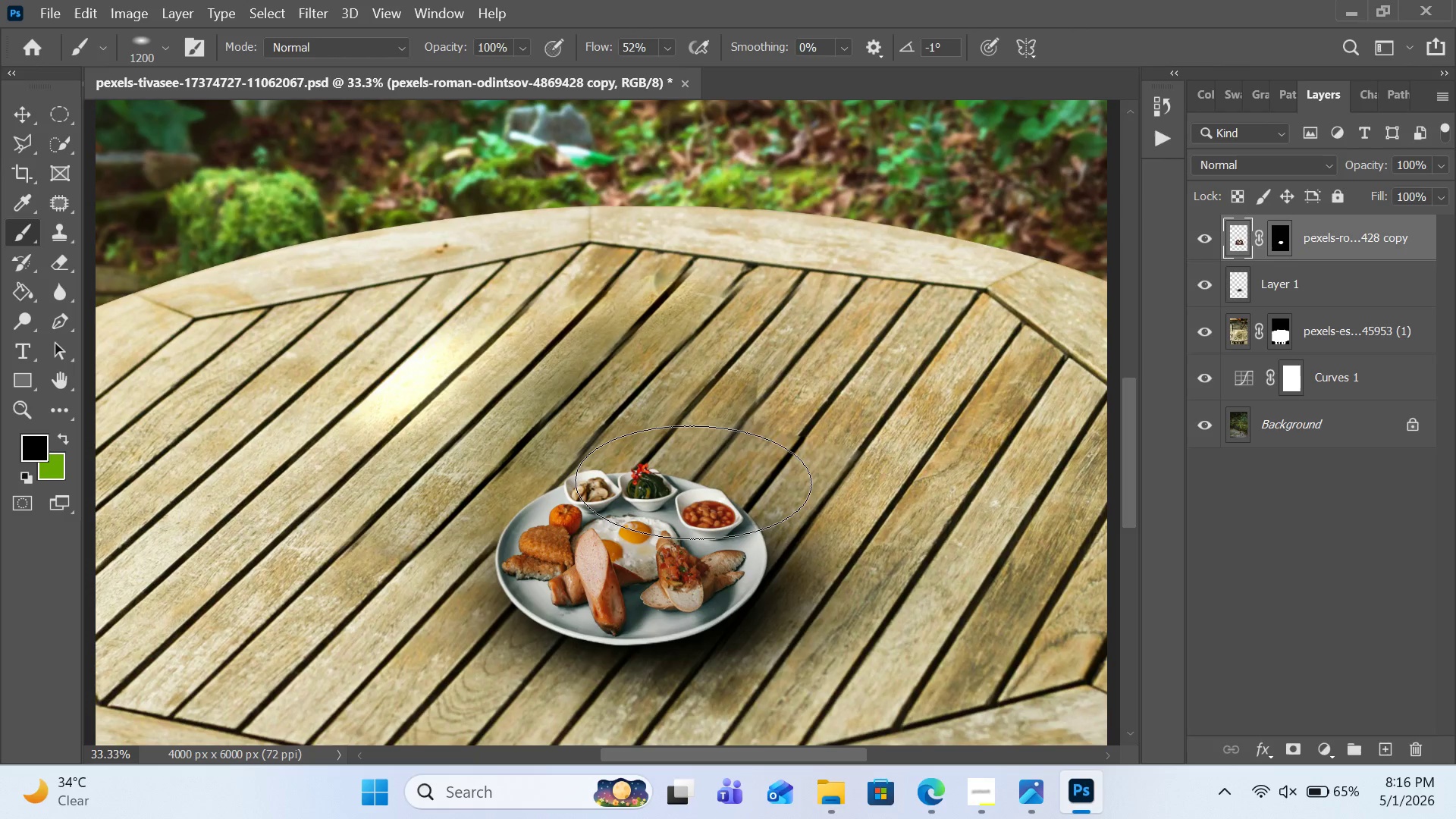 
left_click([1391, 749])
 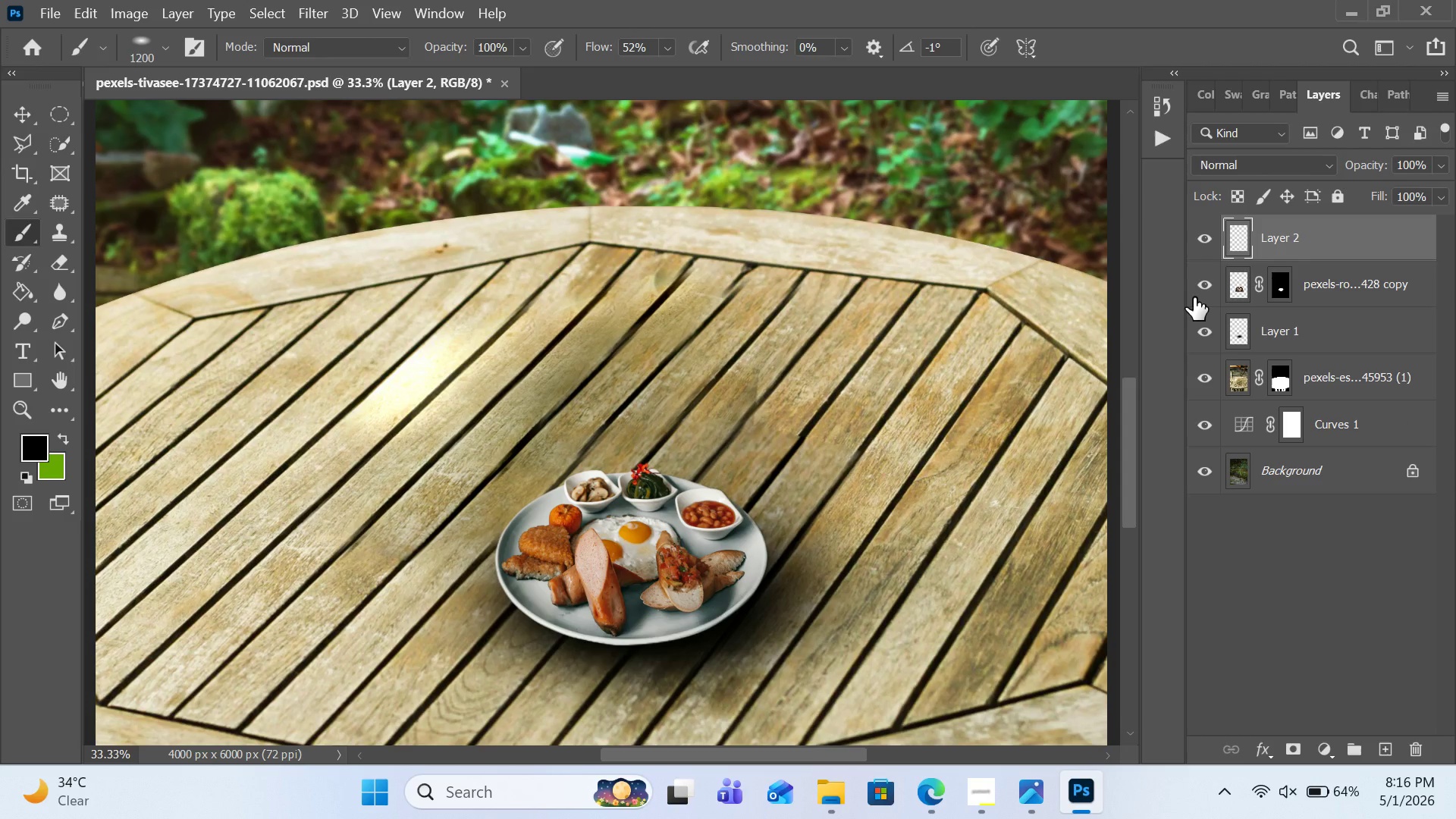 
key(Shift+Backspace)
 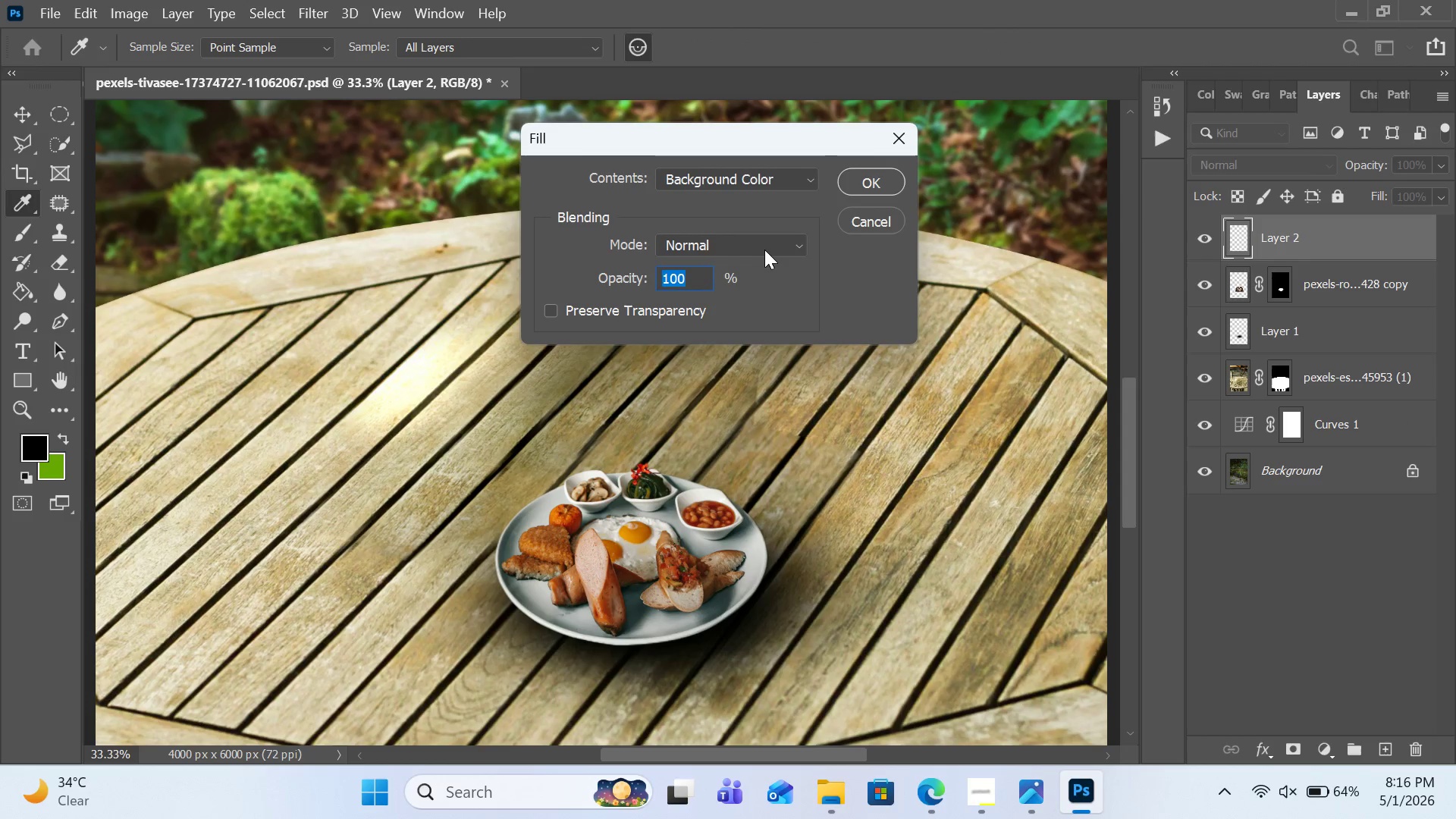 
left_click([764, 249])
 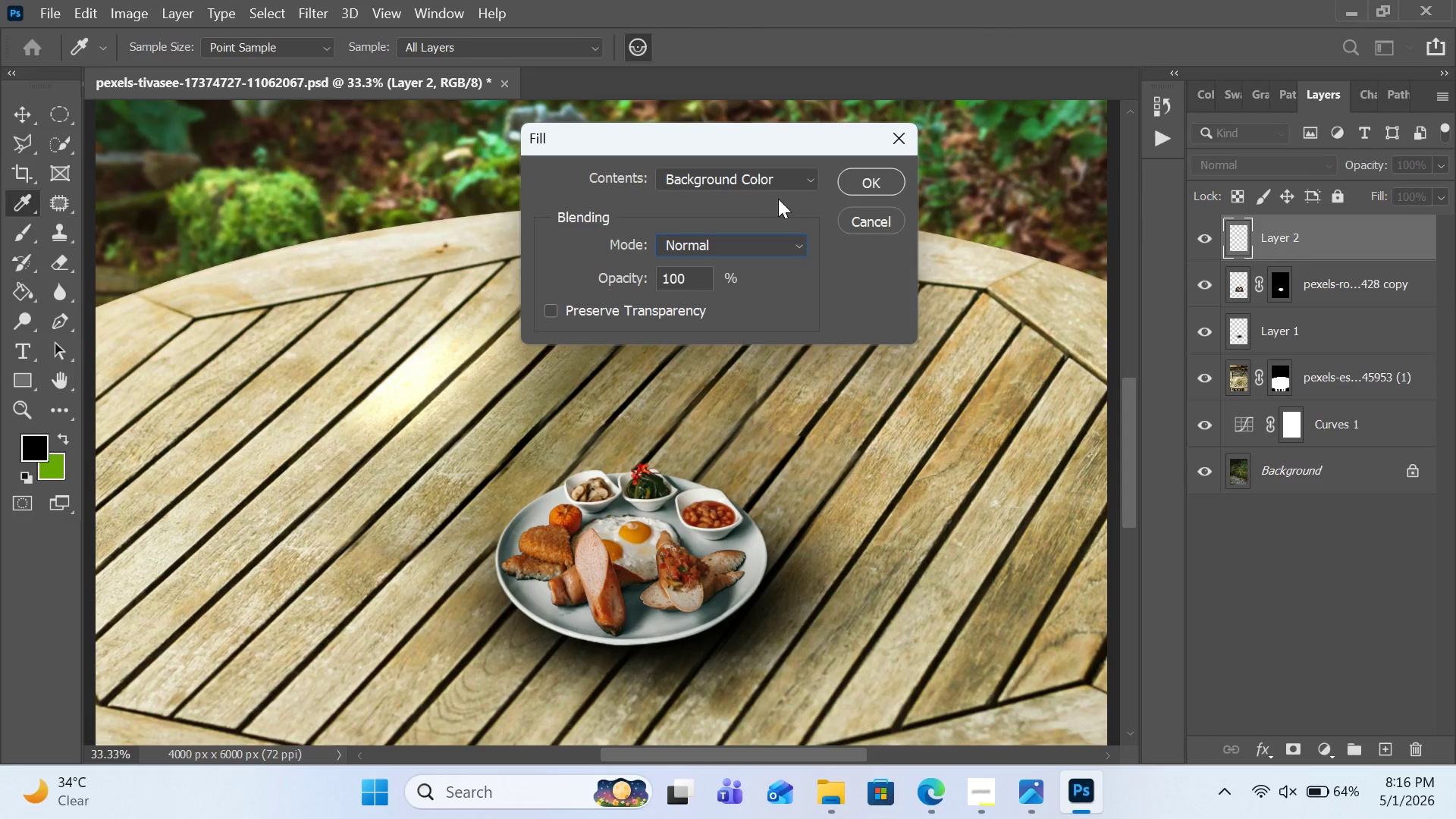 
double_click([770, 183])
 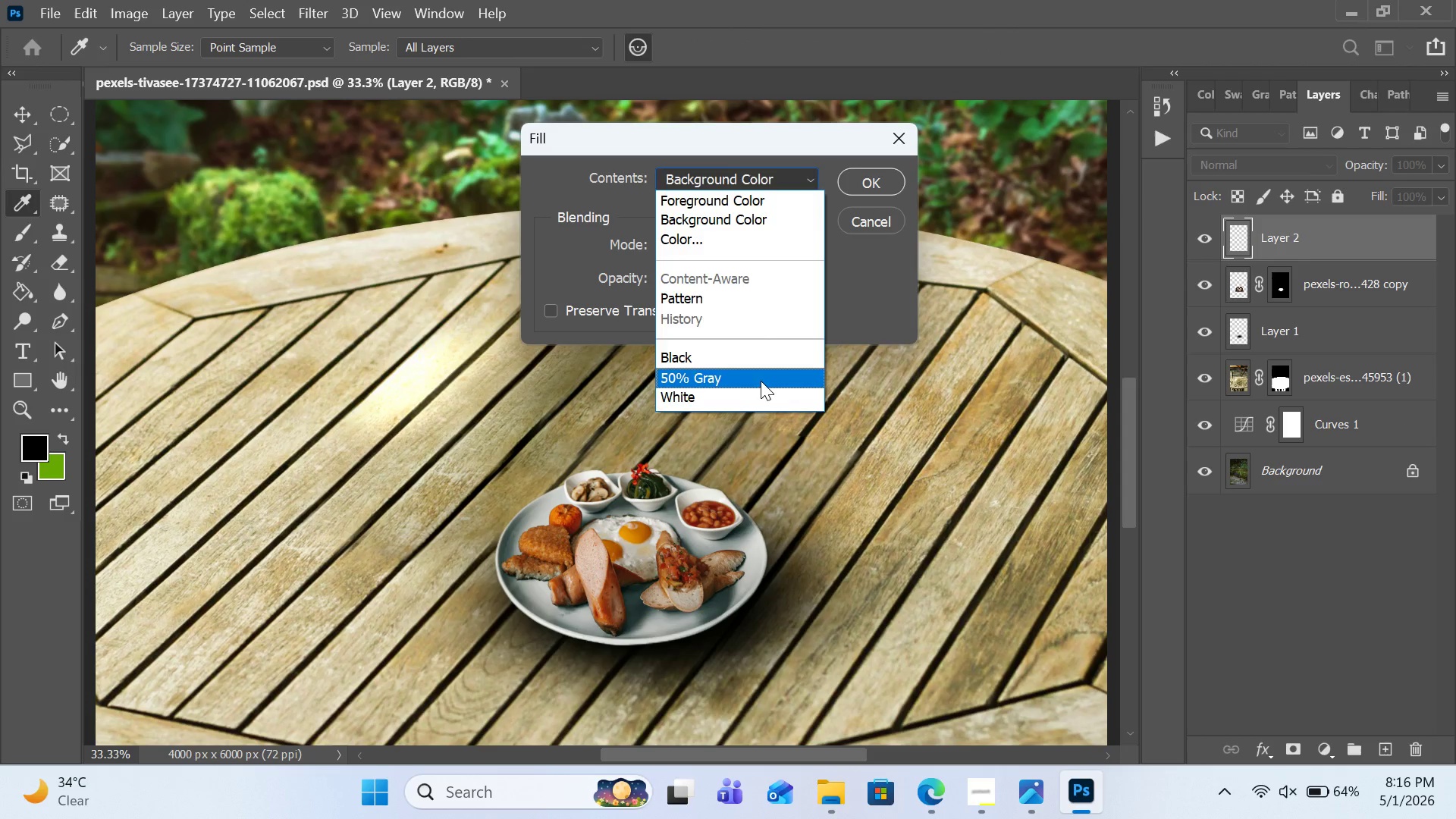 
left_click([761, 381])
 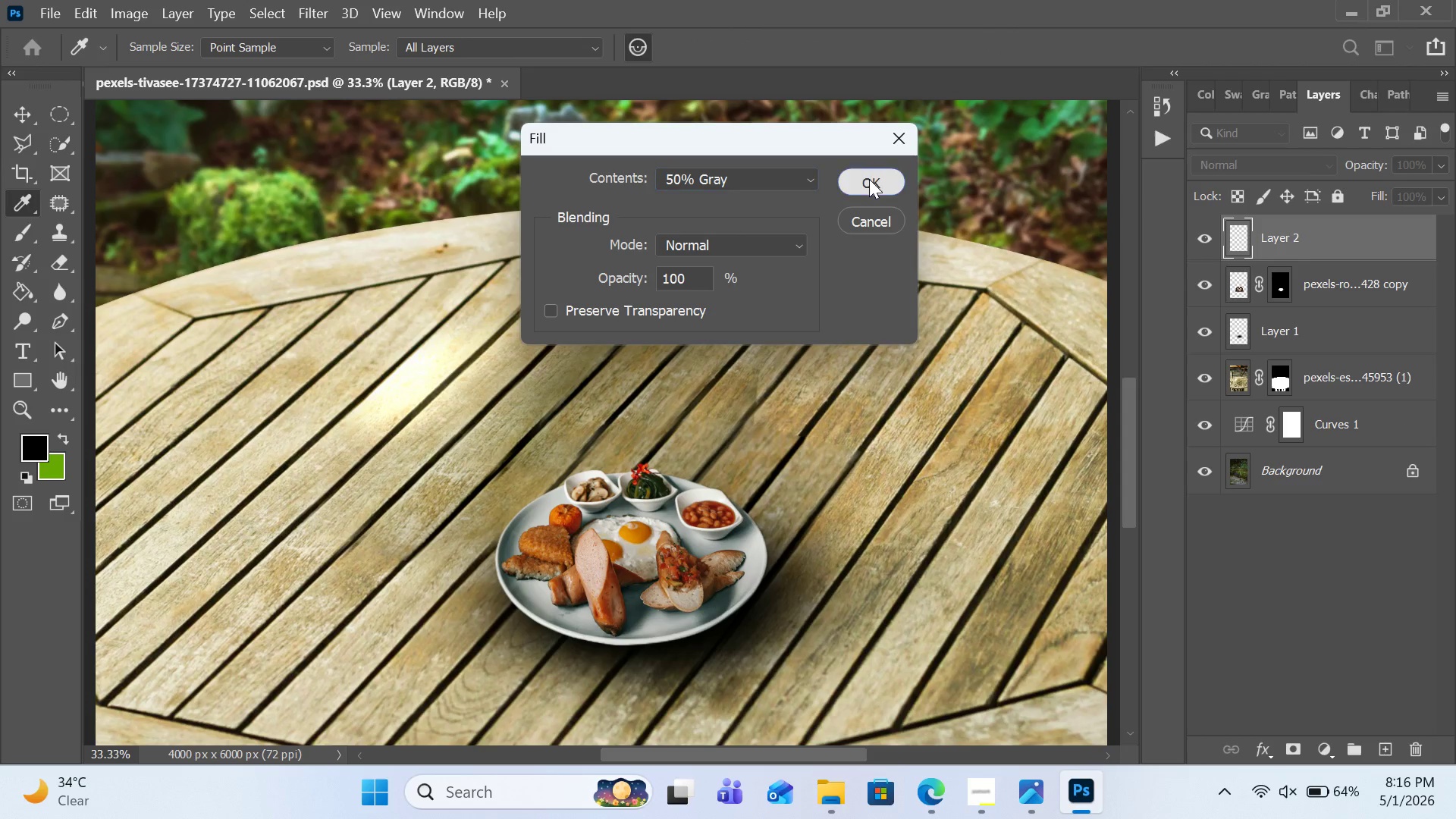 
left_click([869, 179])
 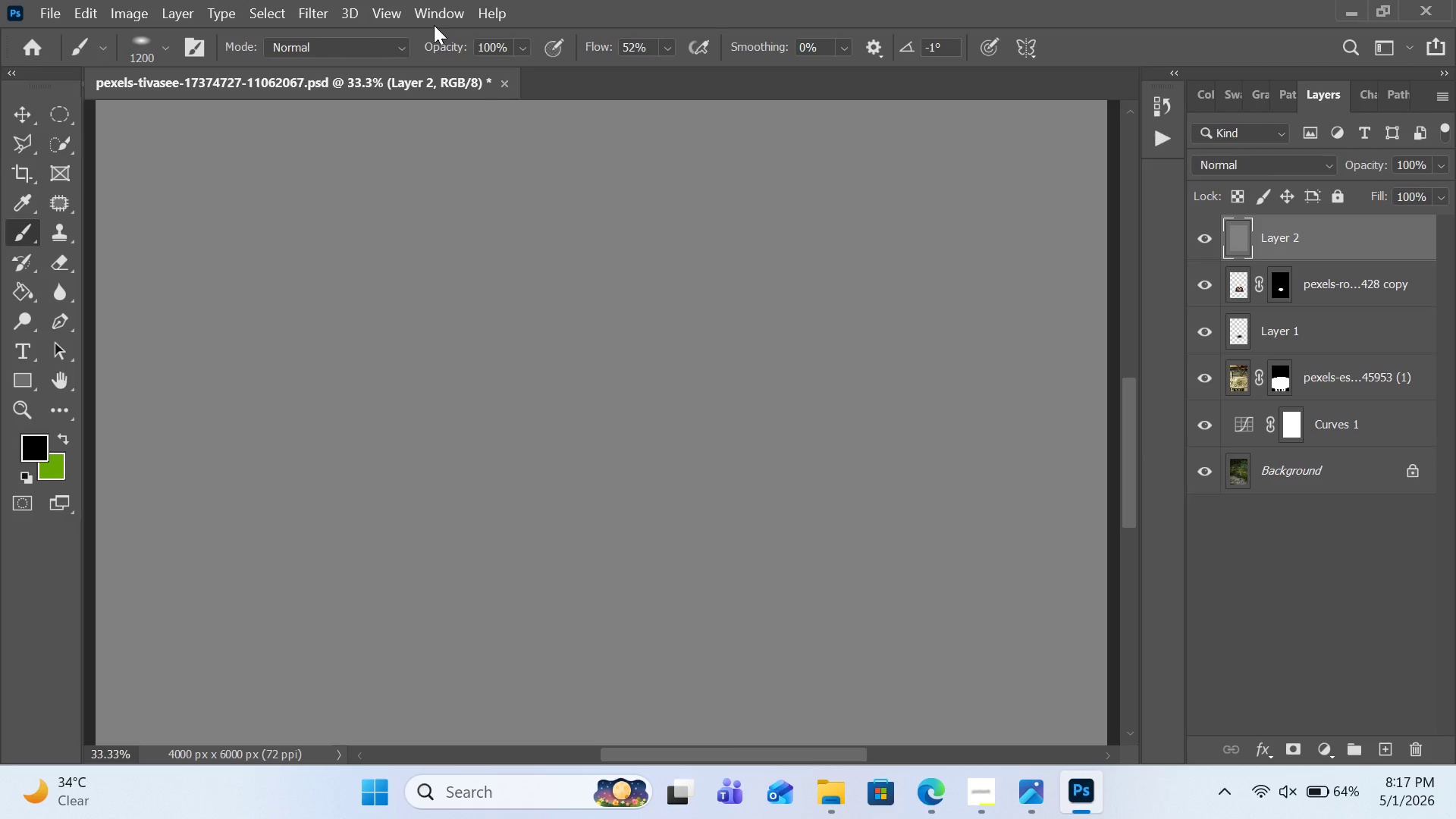 
left_click([435, 11])
 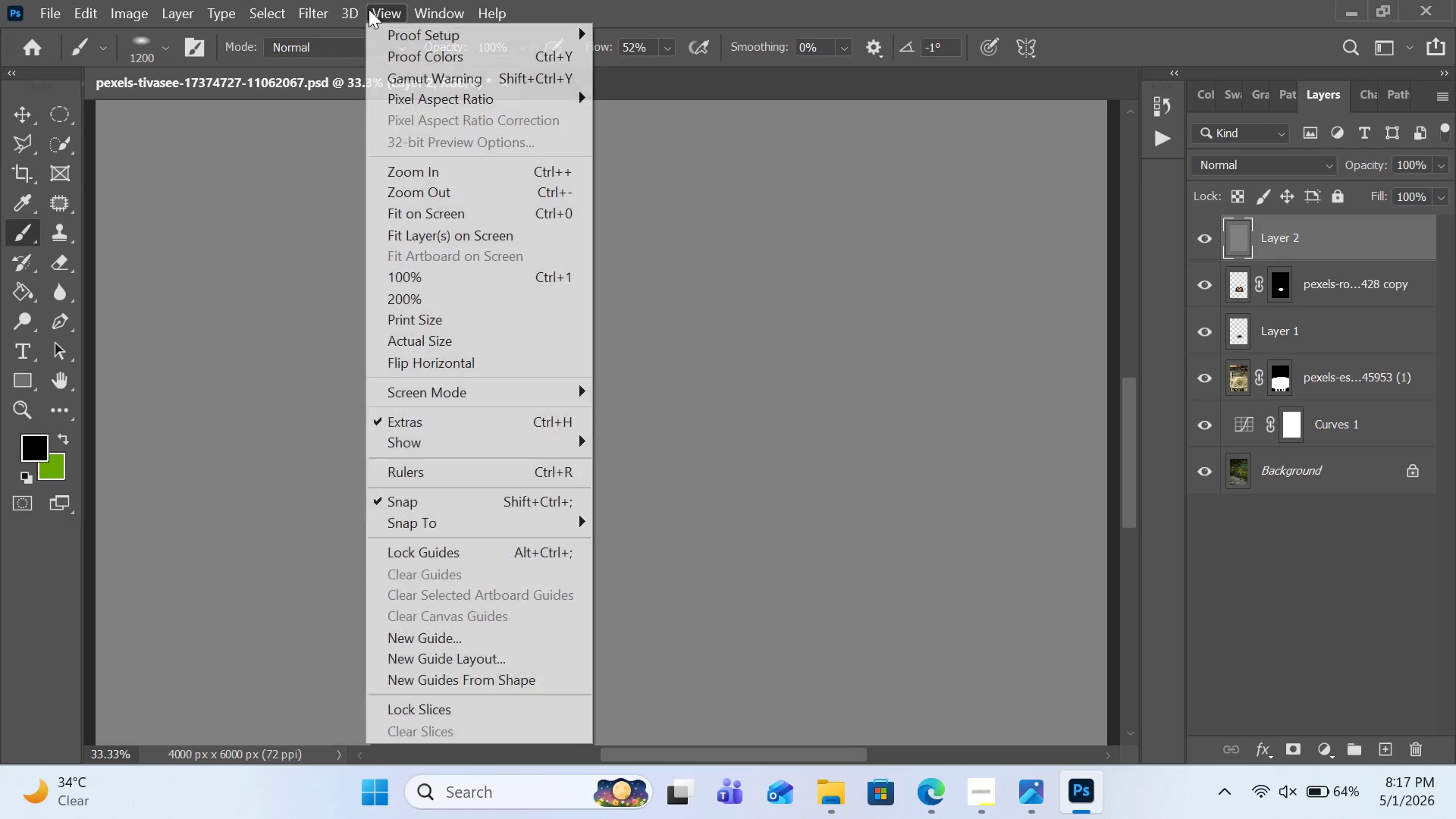 
mouse_move([353, 9])
 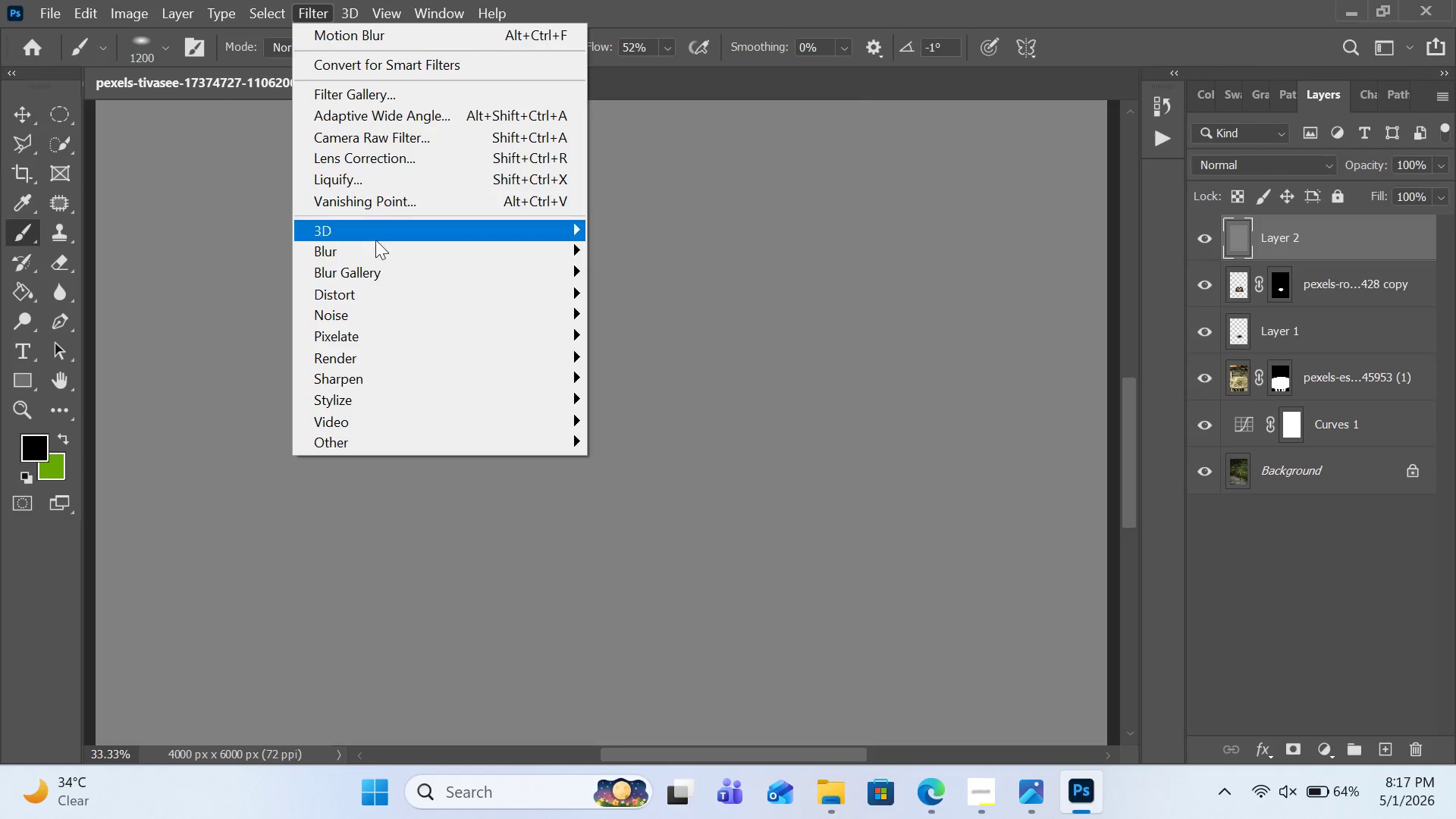 
mouse_move([457, 321])
 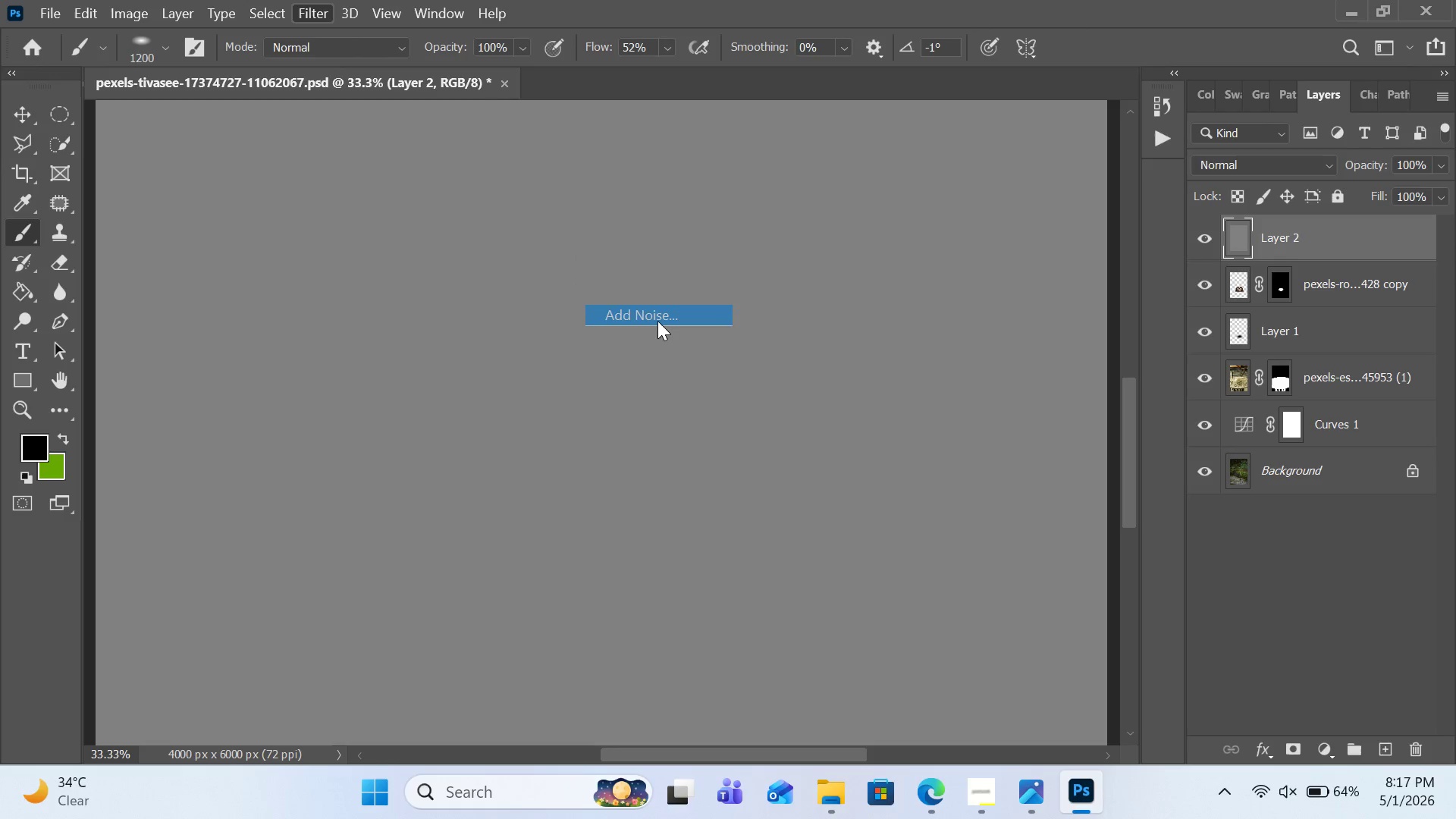 
left_click([657, 321])
 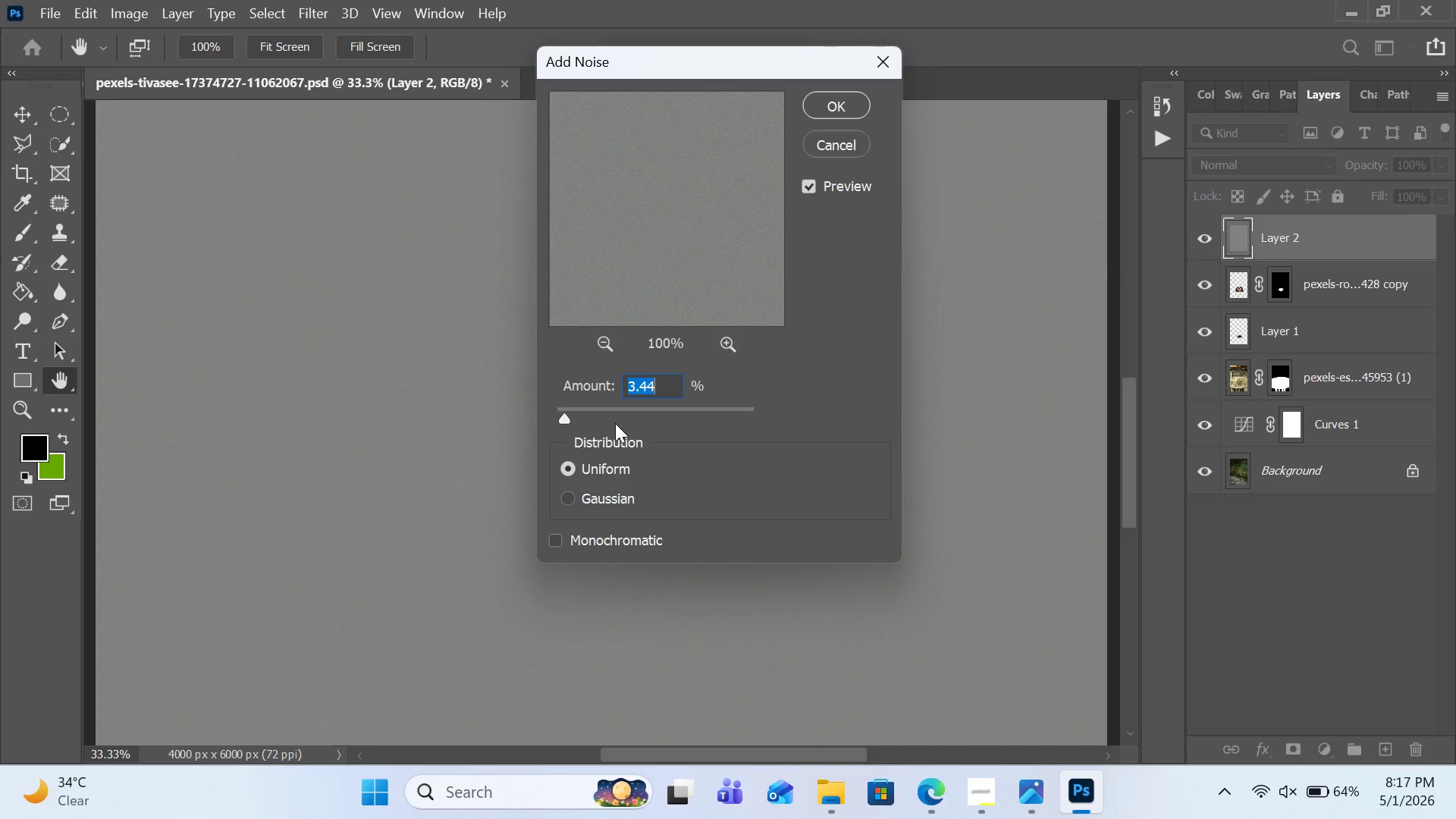 
left_click([608, 410])
 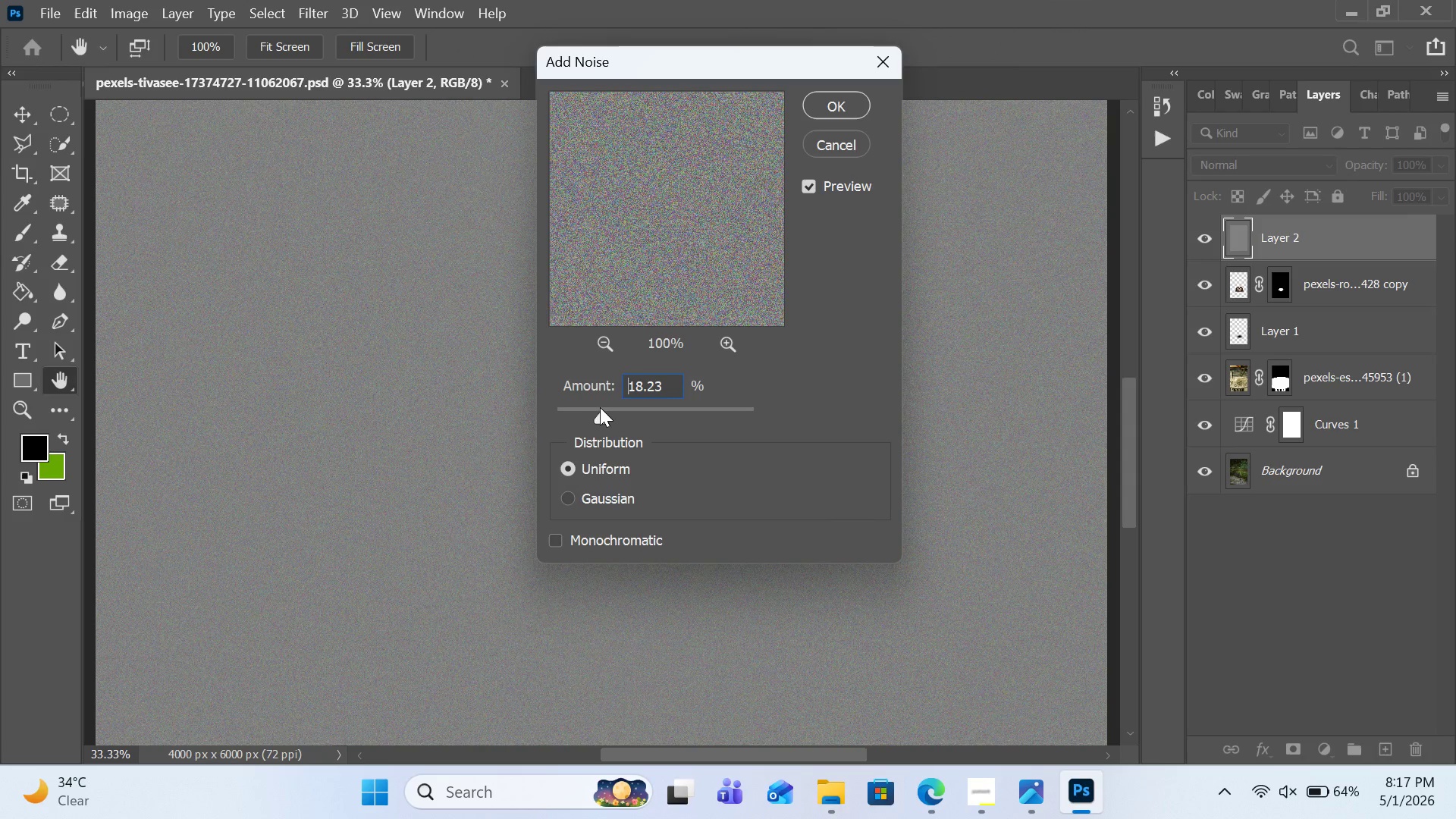 
left_click([600, 407])
 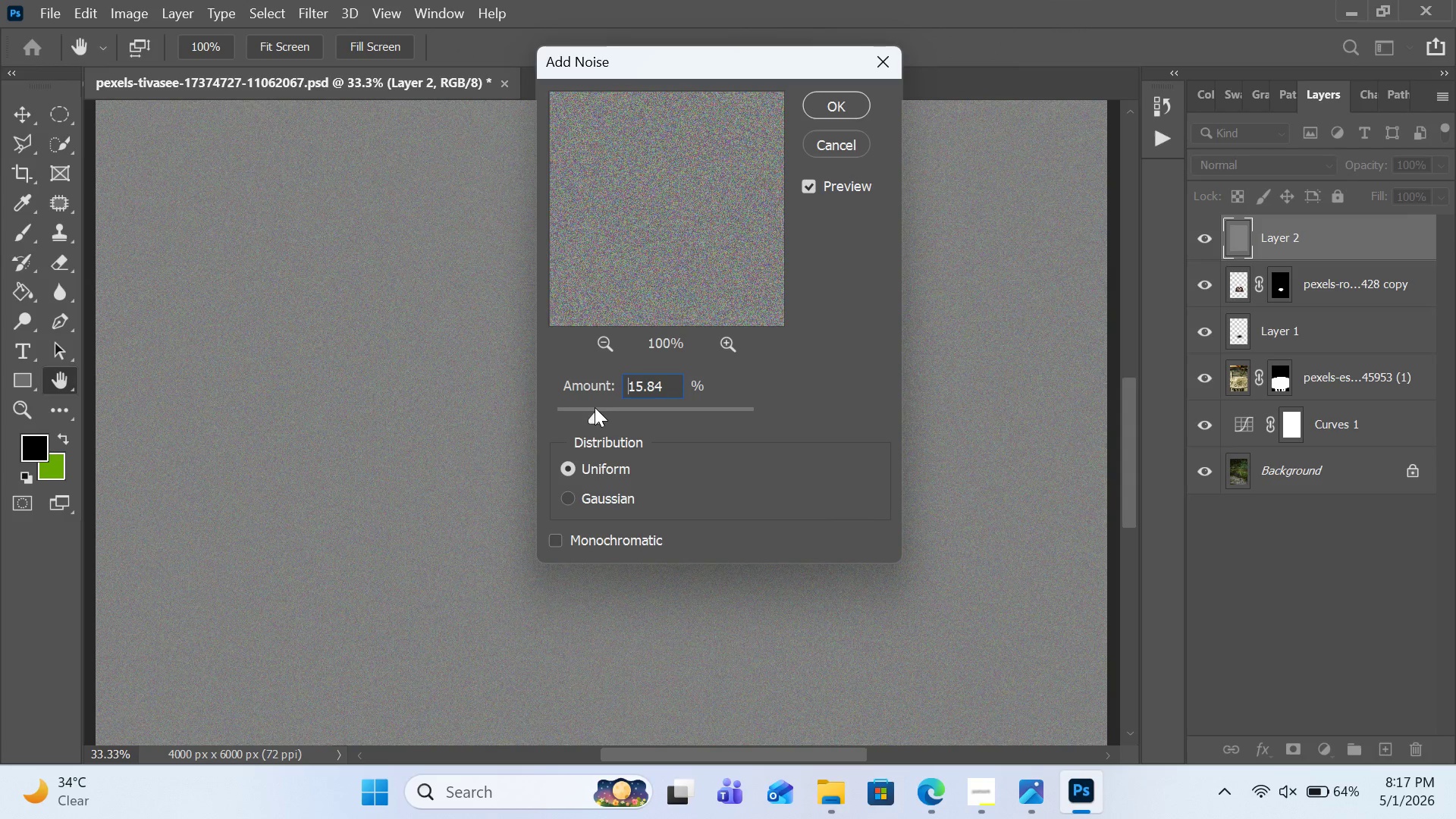 
left_click([595, 407])
 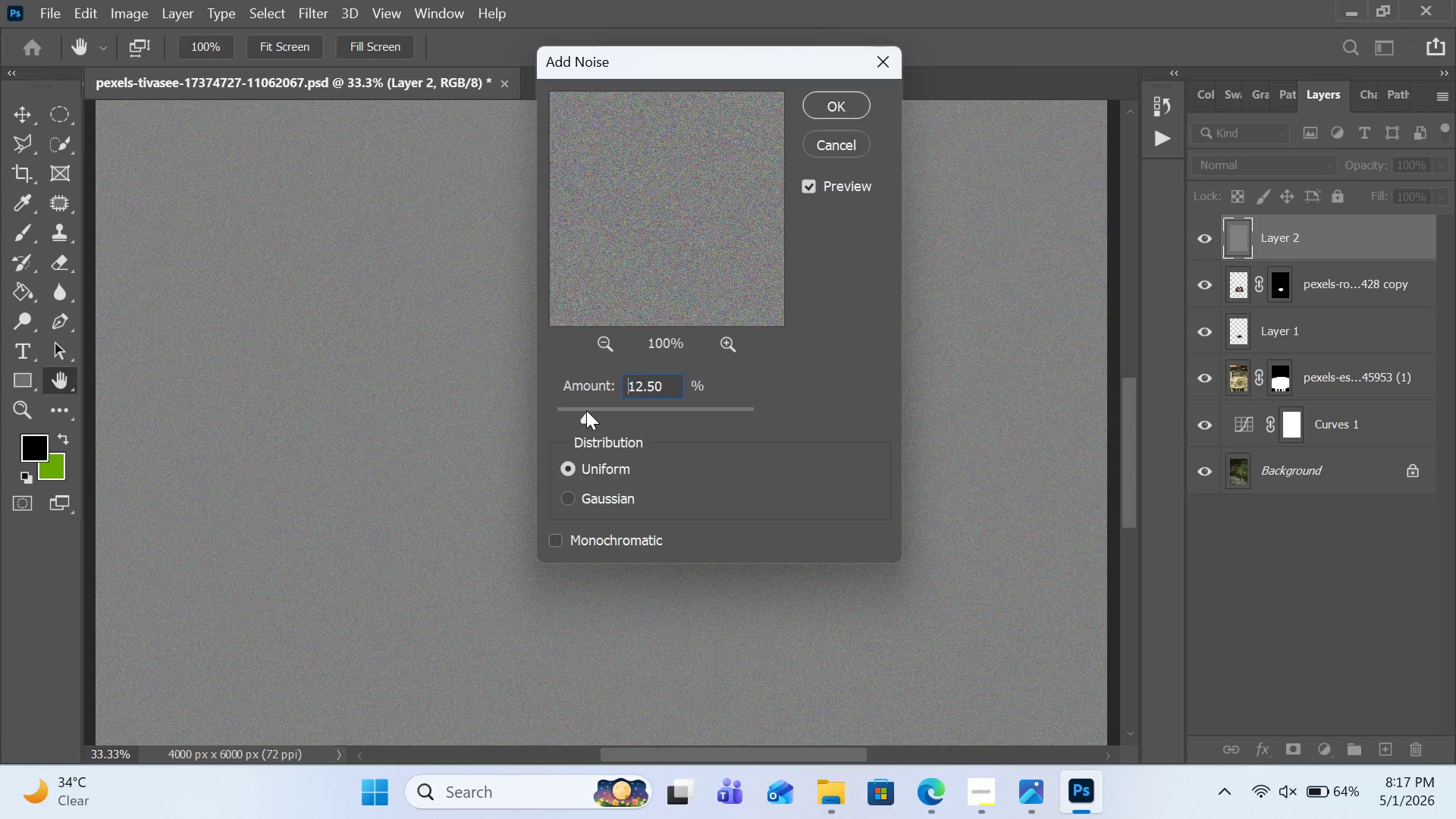 
left_click([586, 410])
 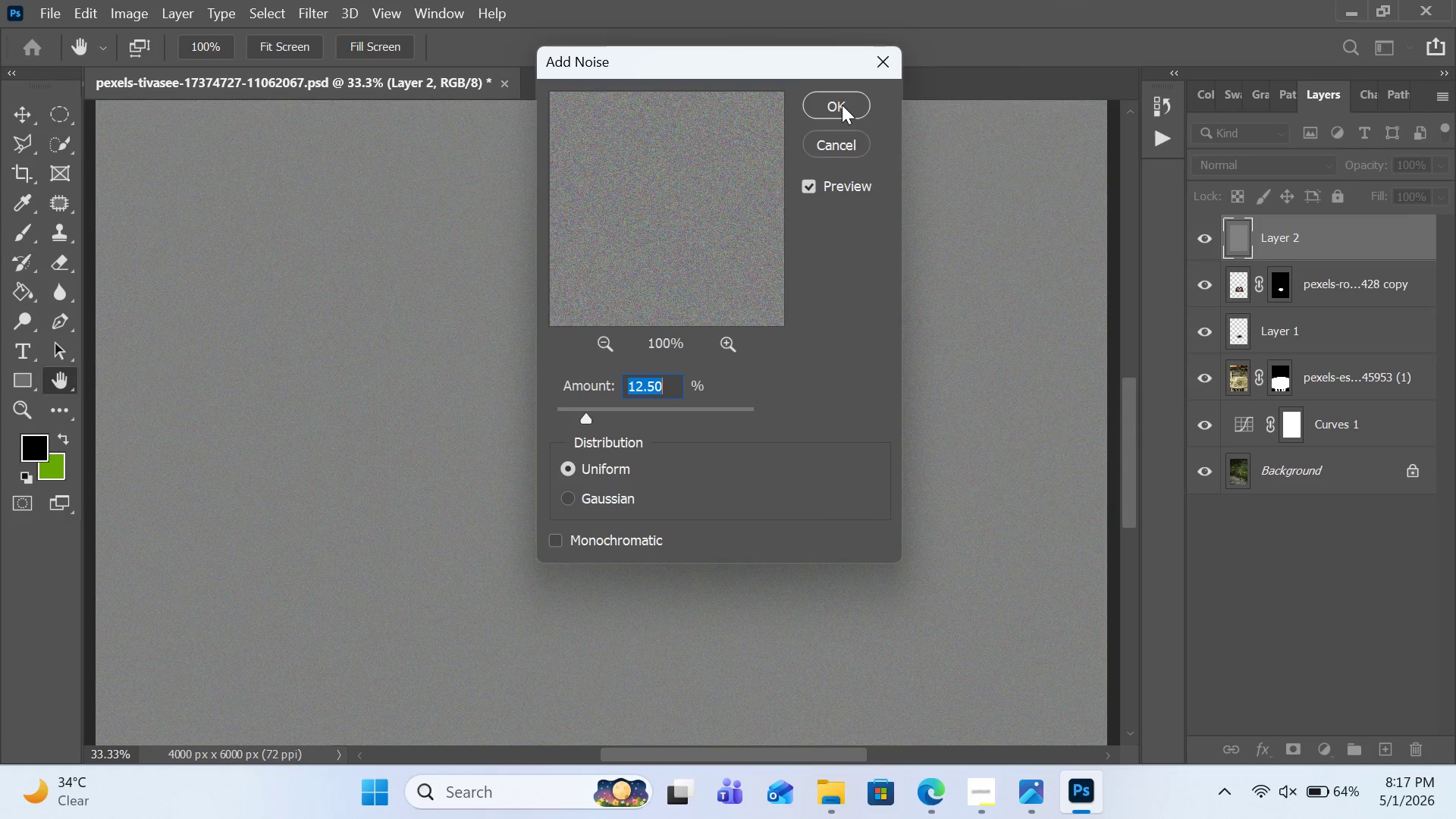 
left_click([842, 105])
 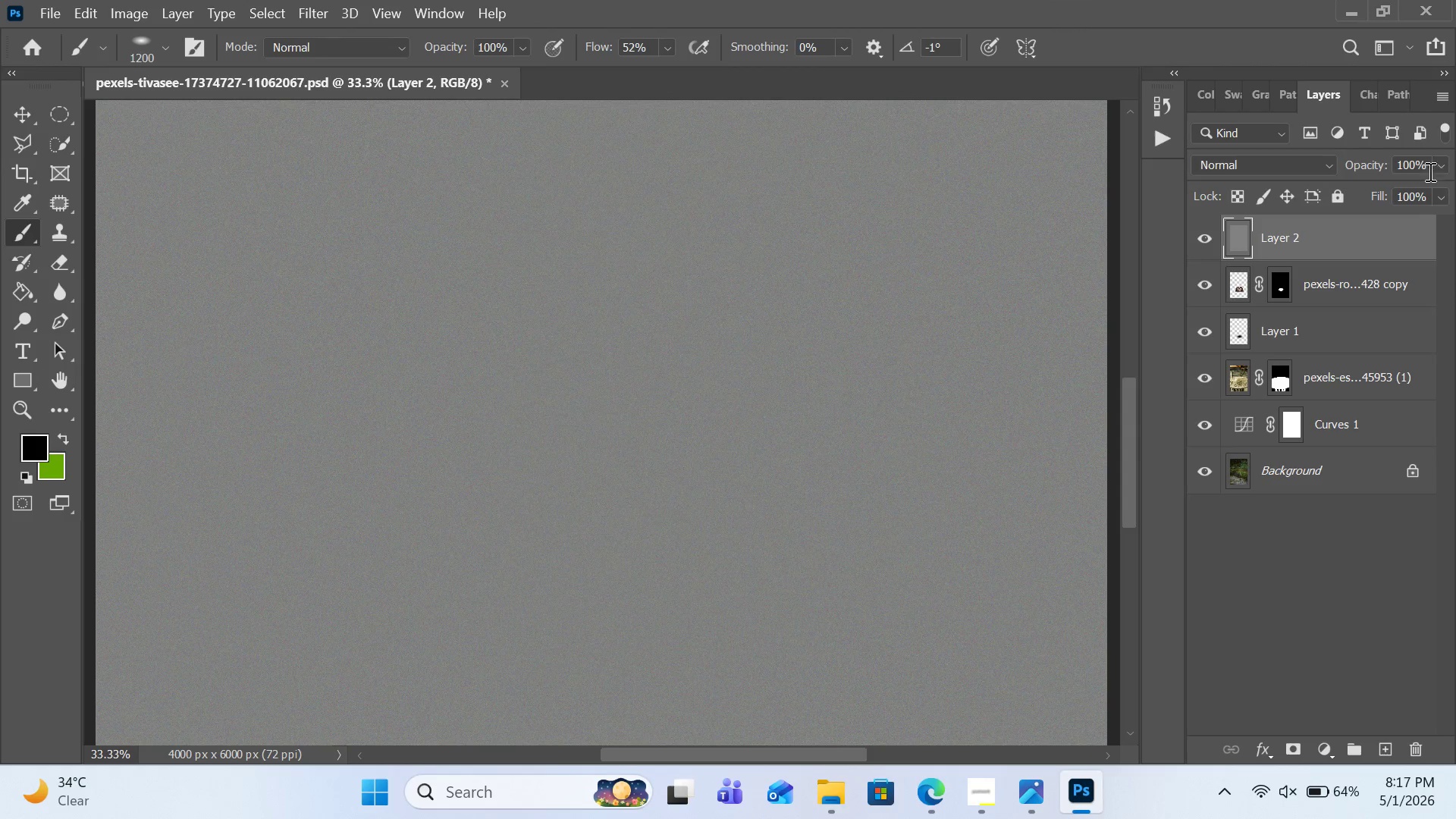 
left_click([1442, 168])
 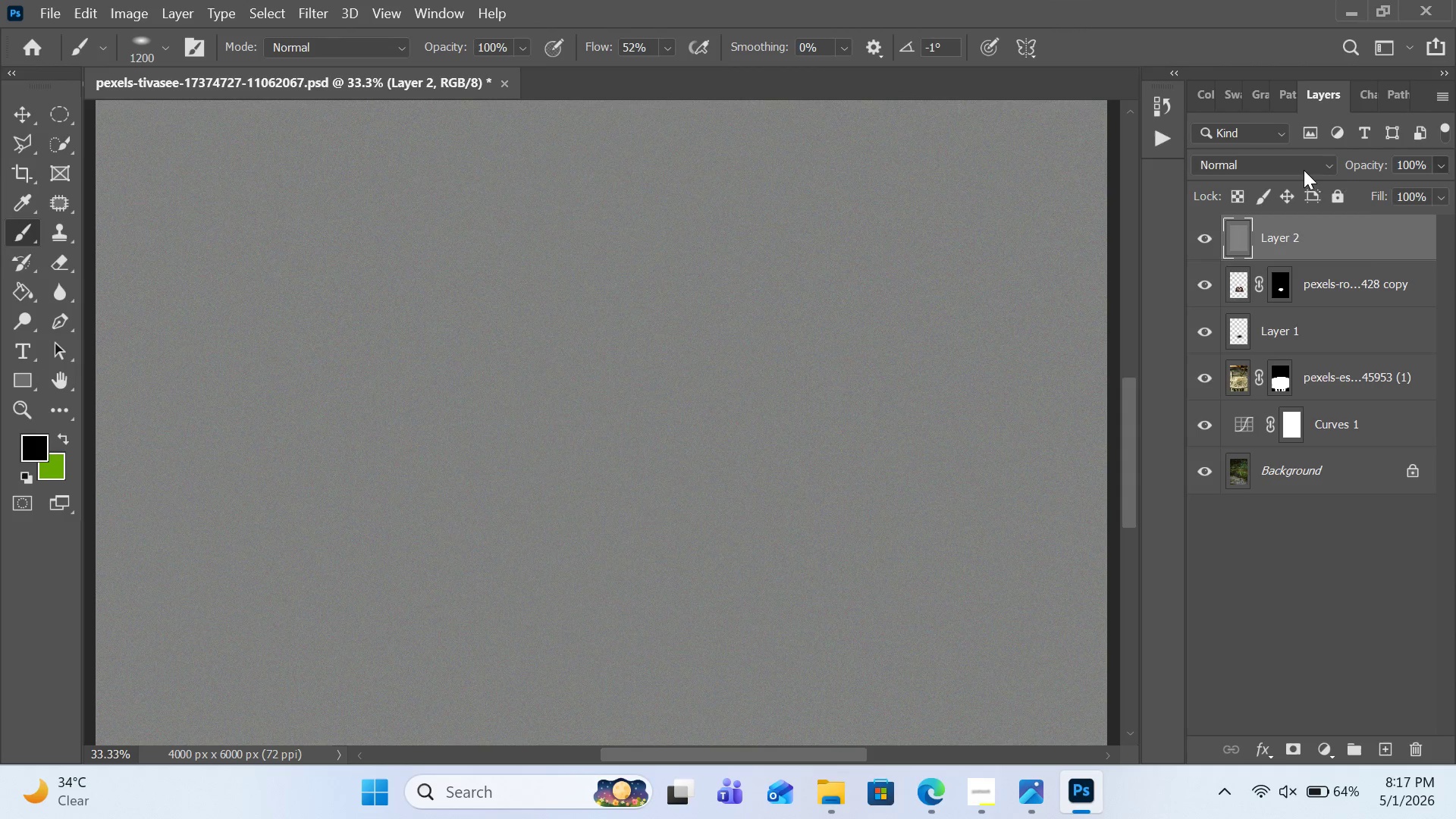 
left_click([1304, 170])
 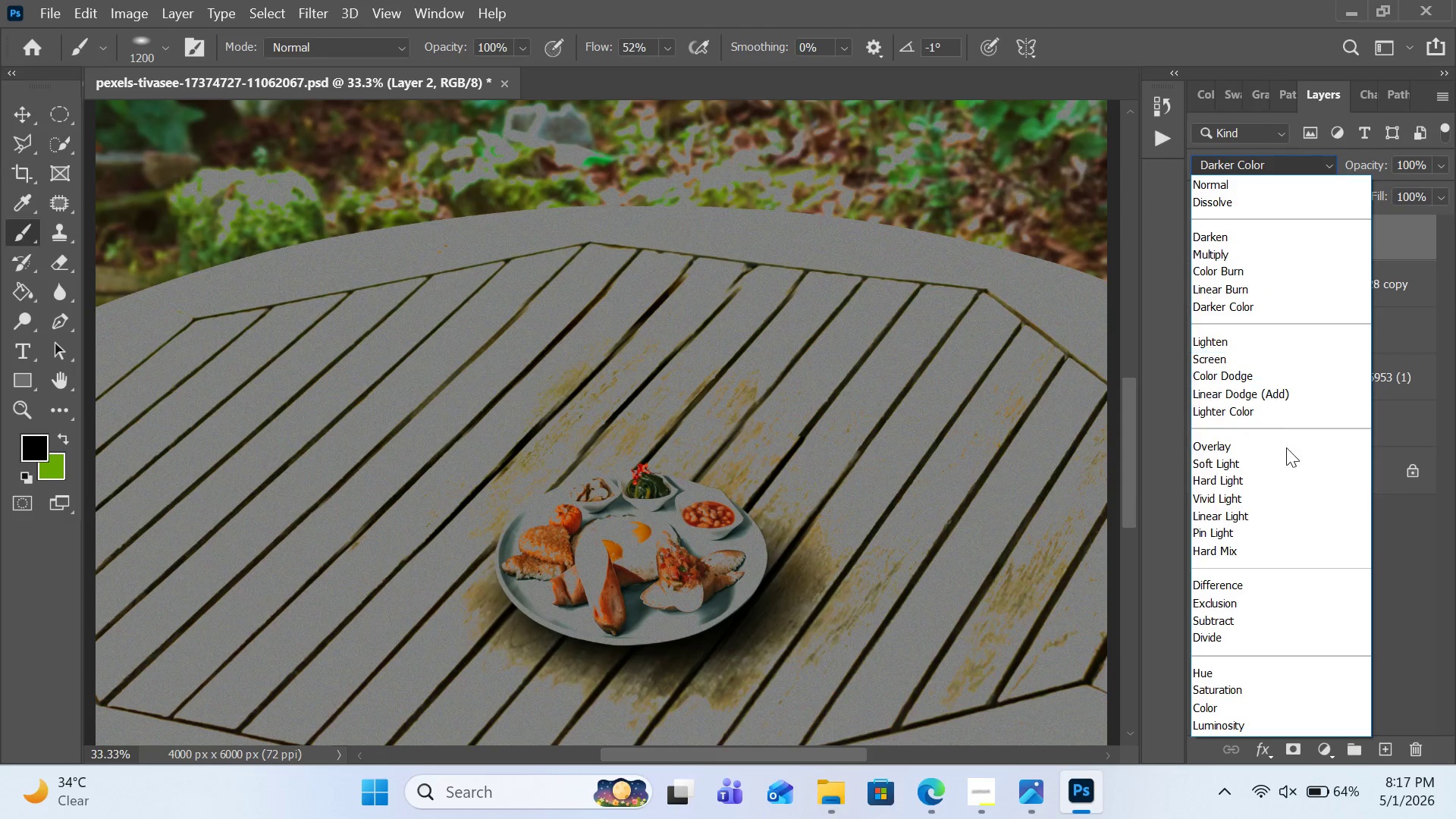 
wait(7.61)
 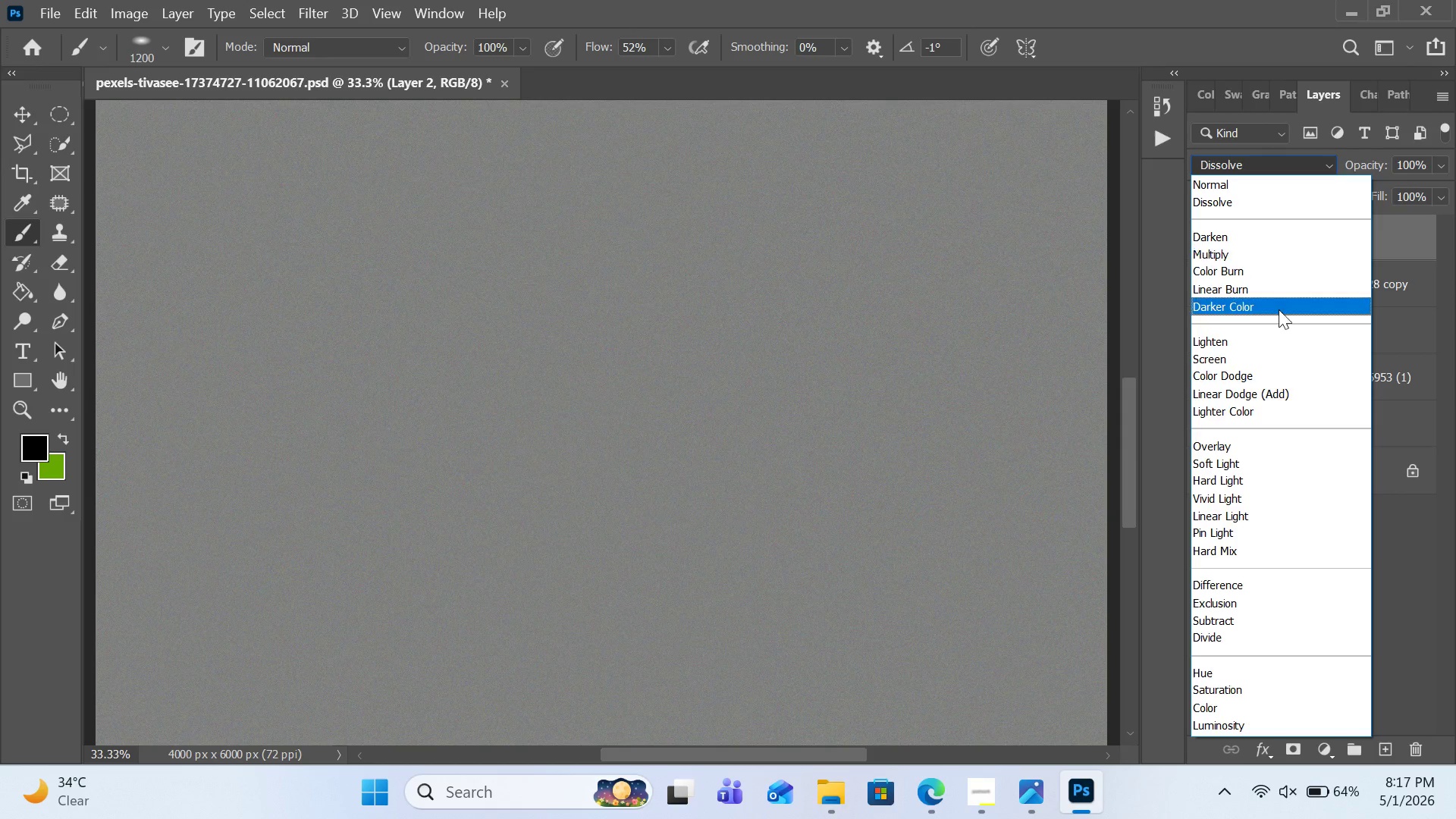 
left_click([1276, 452])
 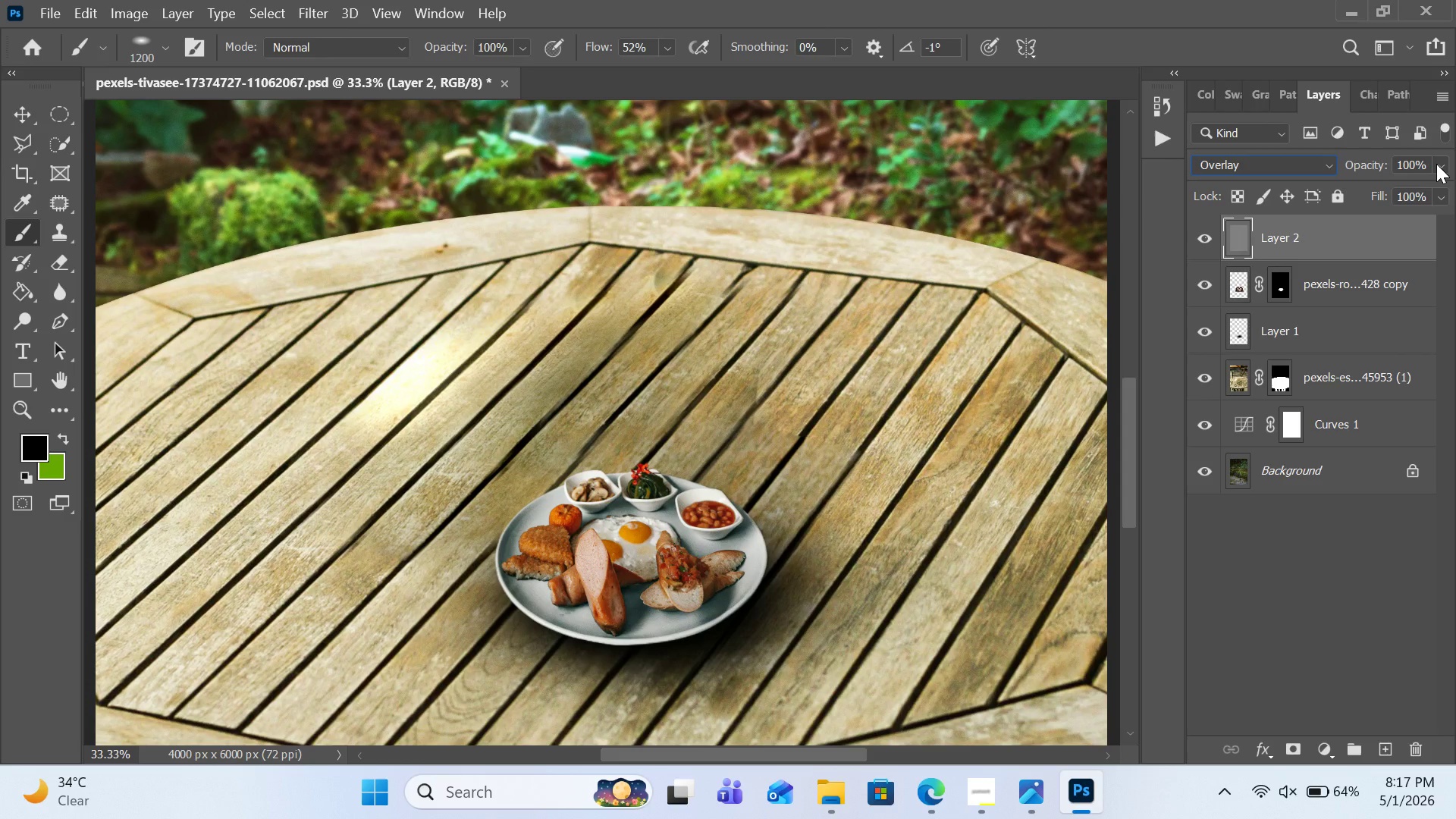 
left_click([1436, 164])
 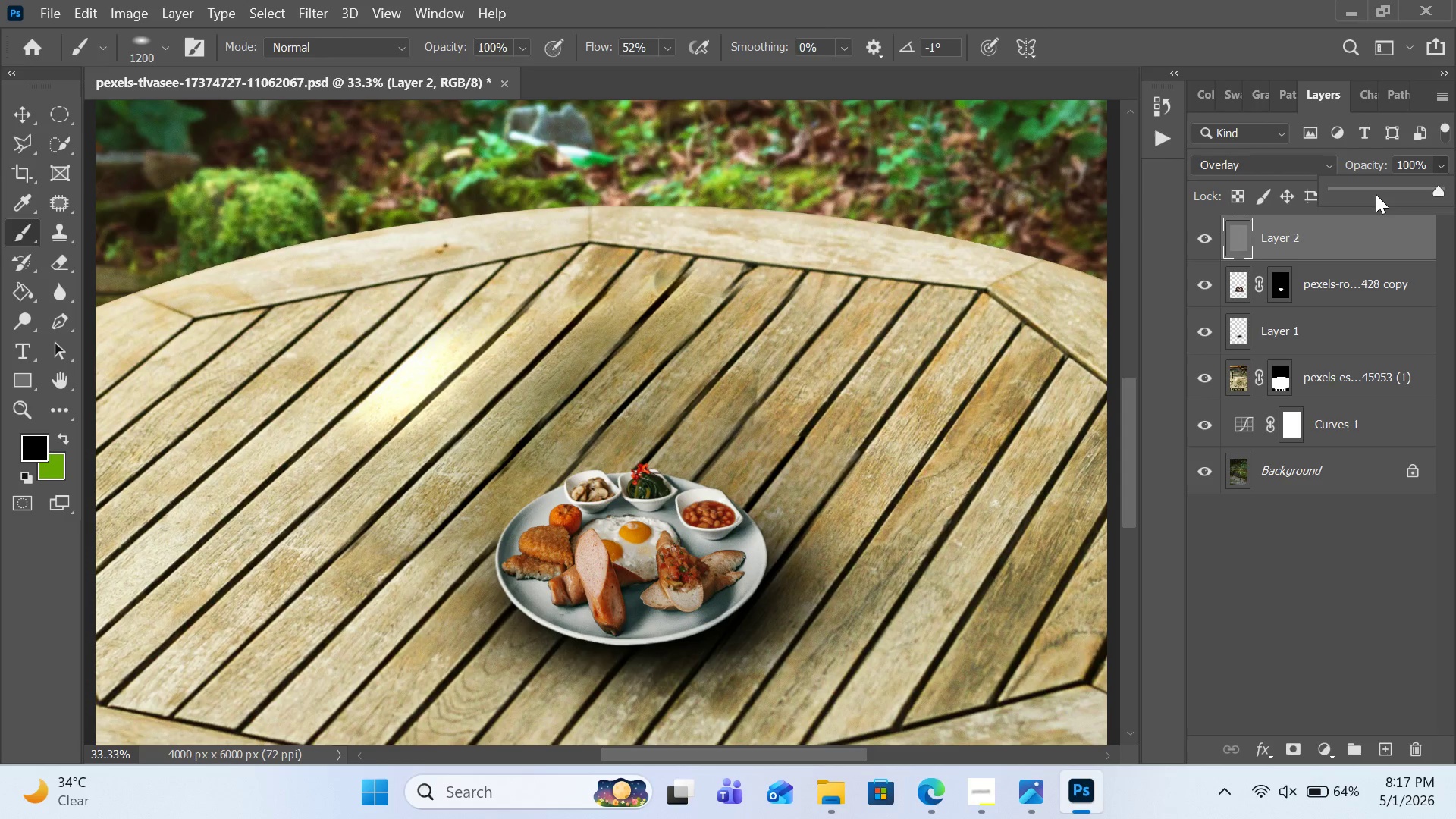 
left_click([1376, 194])
 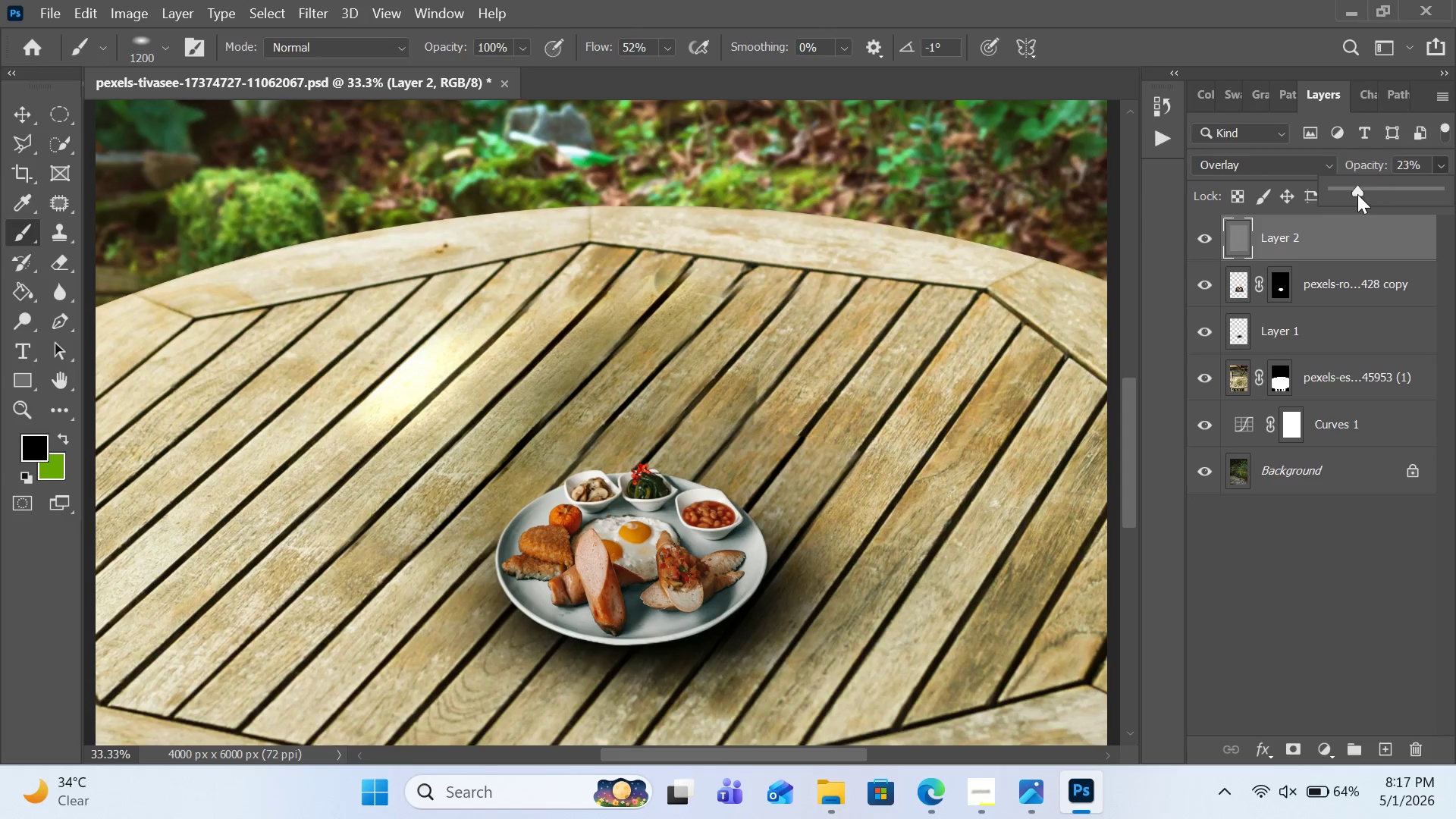 
left_click([1357, 194])
 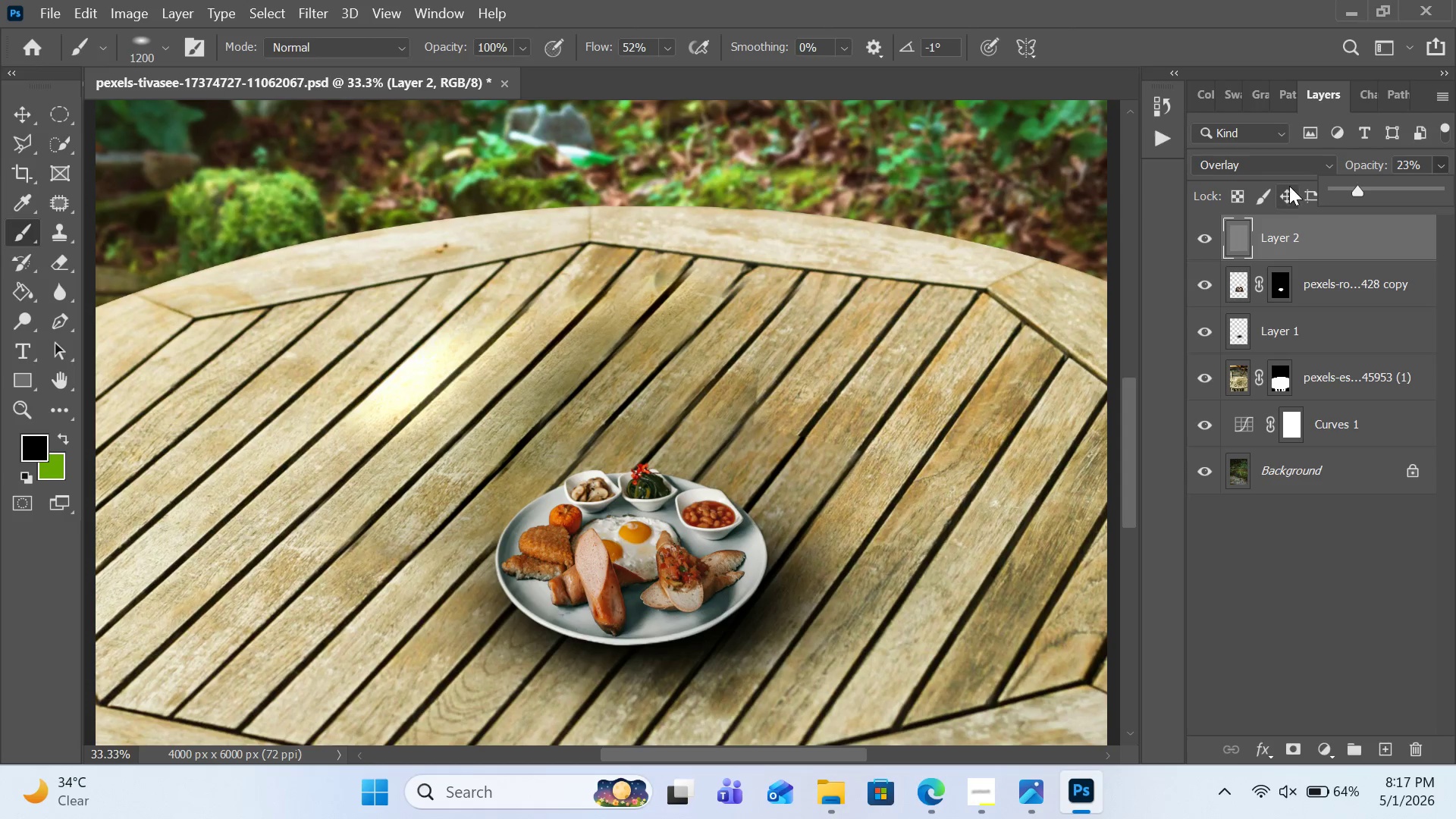 
left_click([1286, 173])
 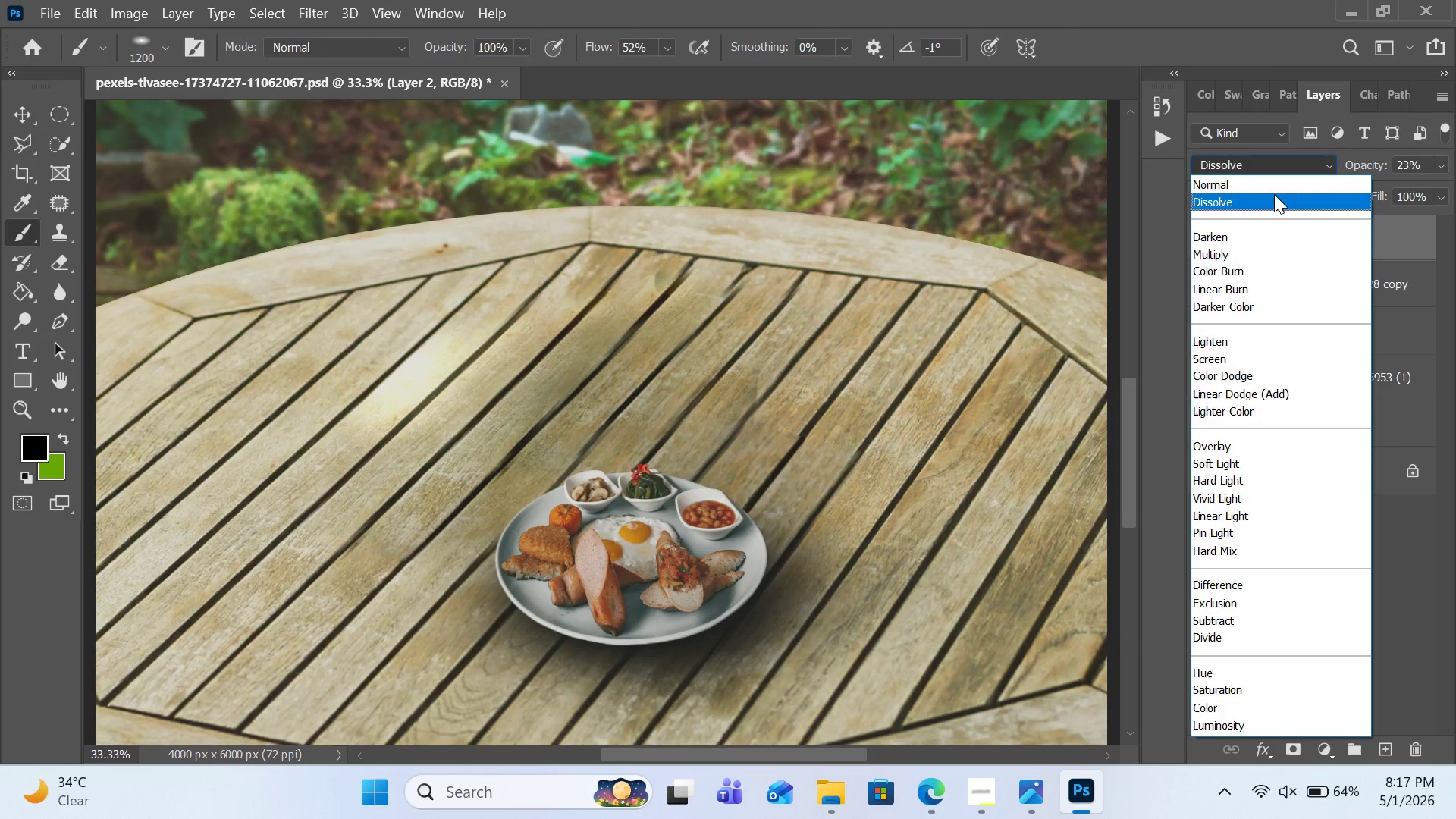 
left_click([1274, 194])
 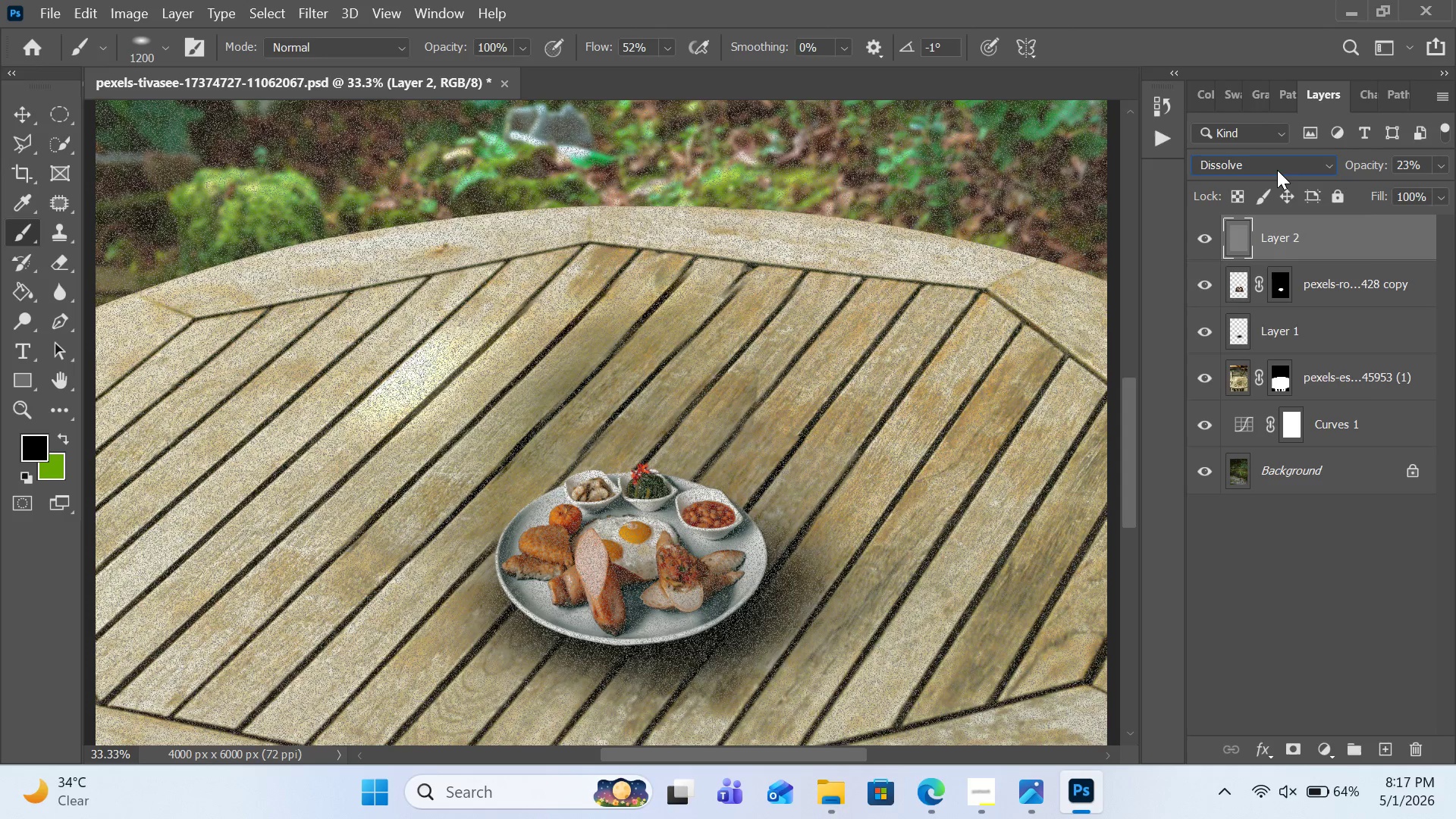 
left_click([1277, 170])
 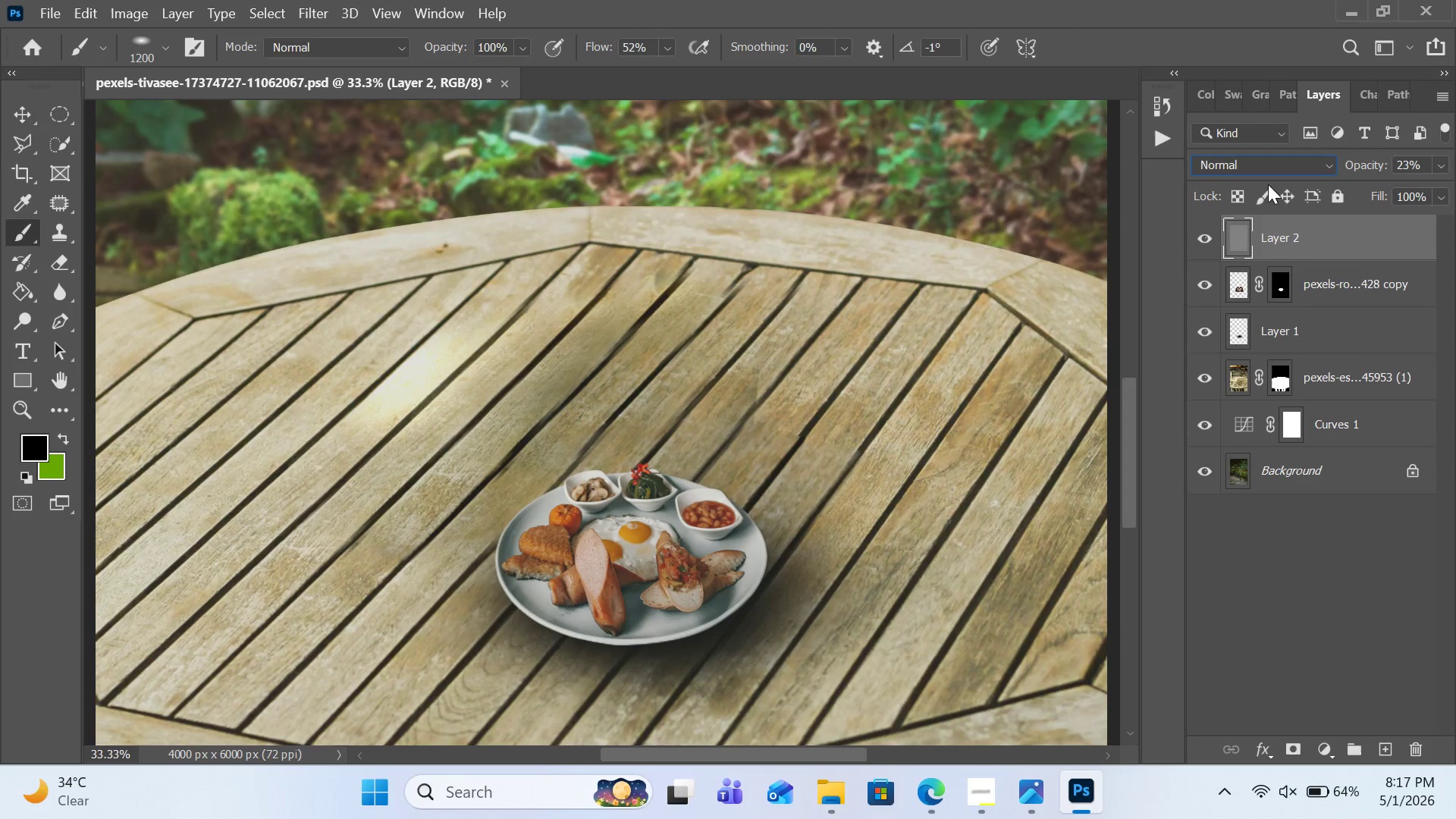 
left_click([1268, 184])
 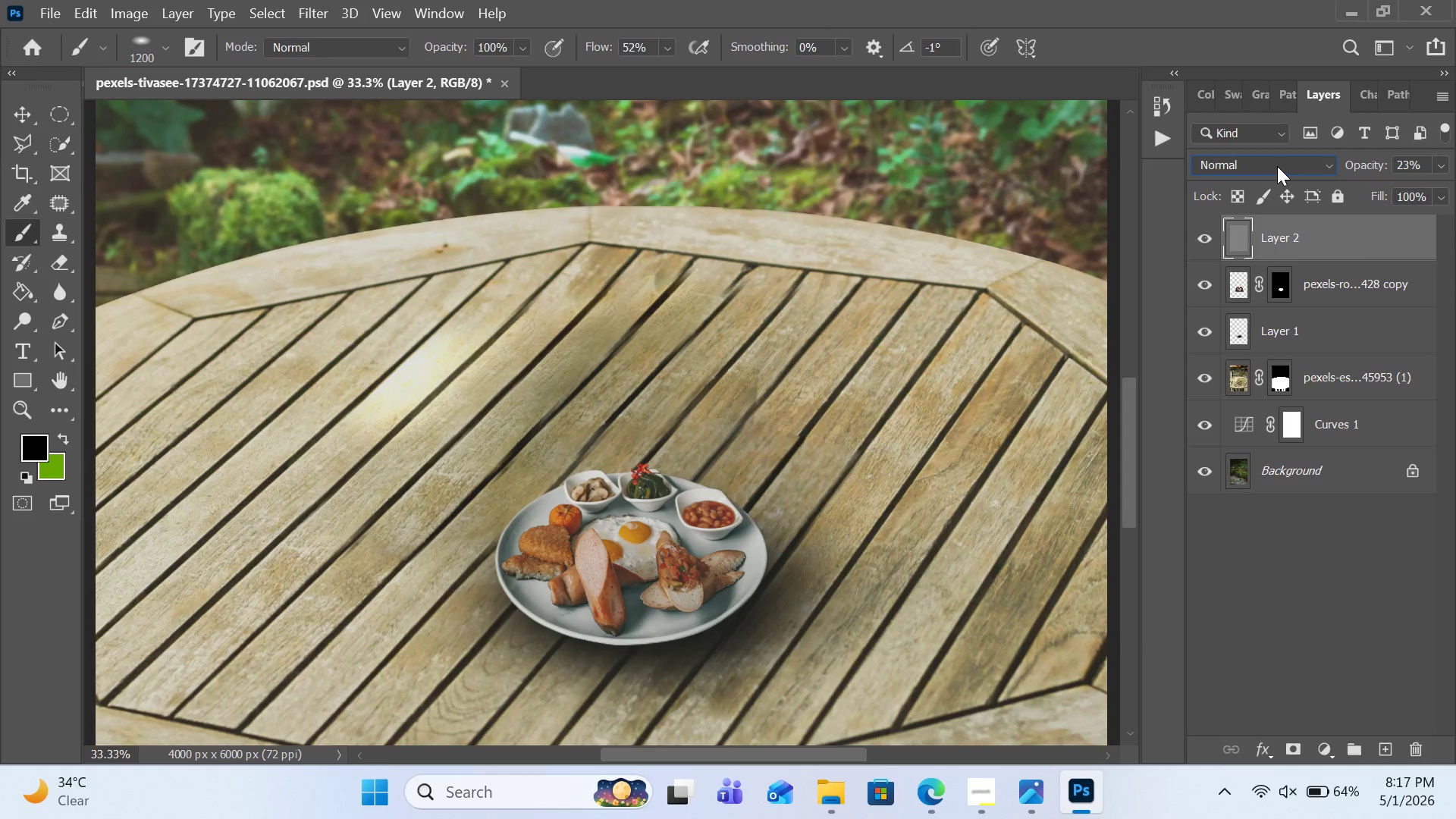 
left_click([1277, 166])
 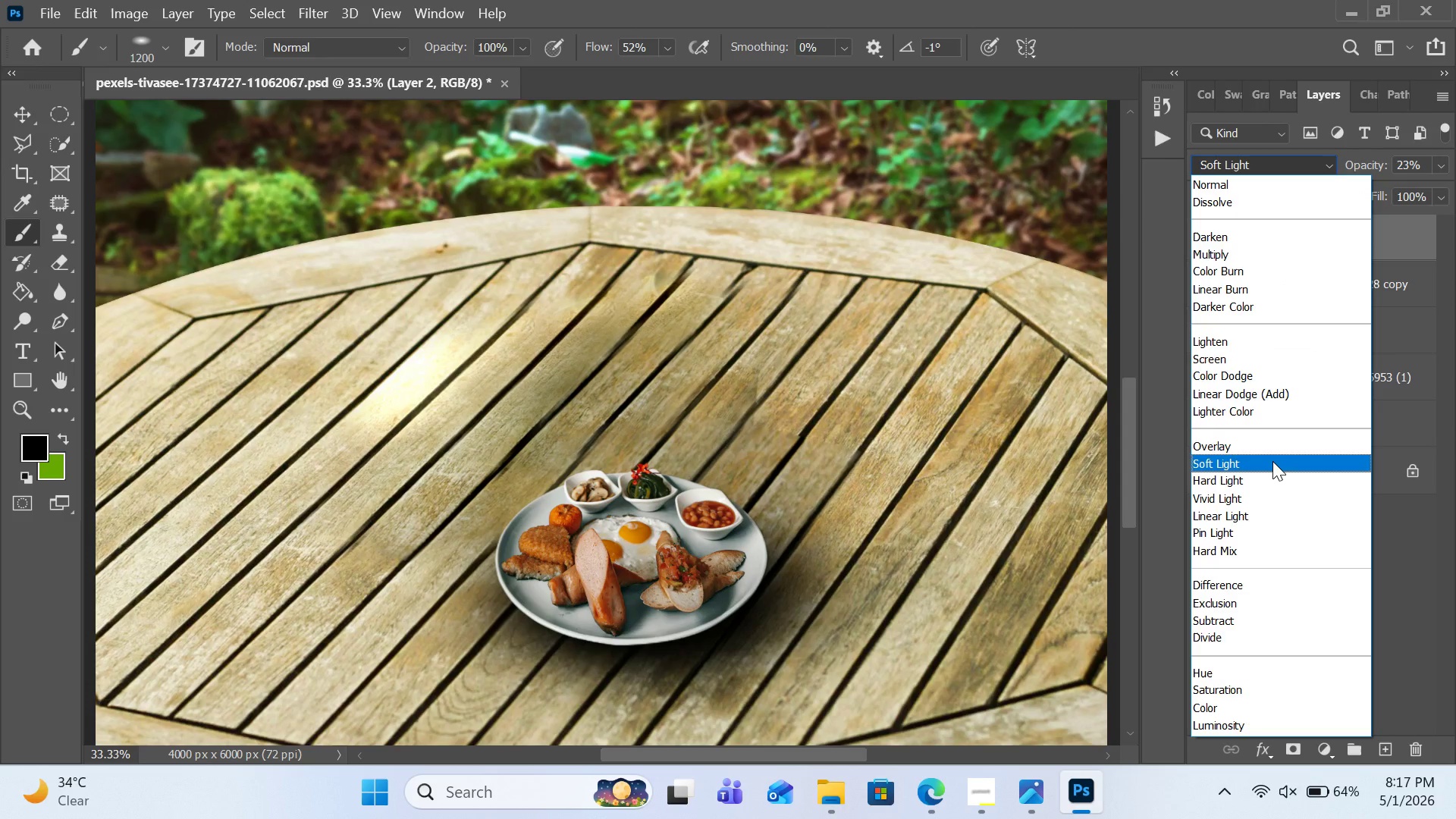 
left_click([1272, 461])
 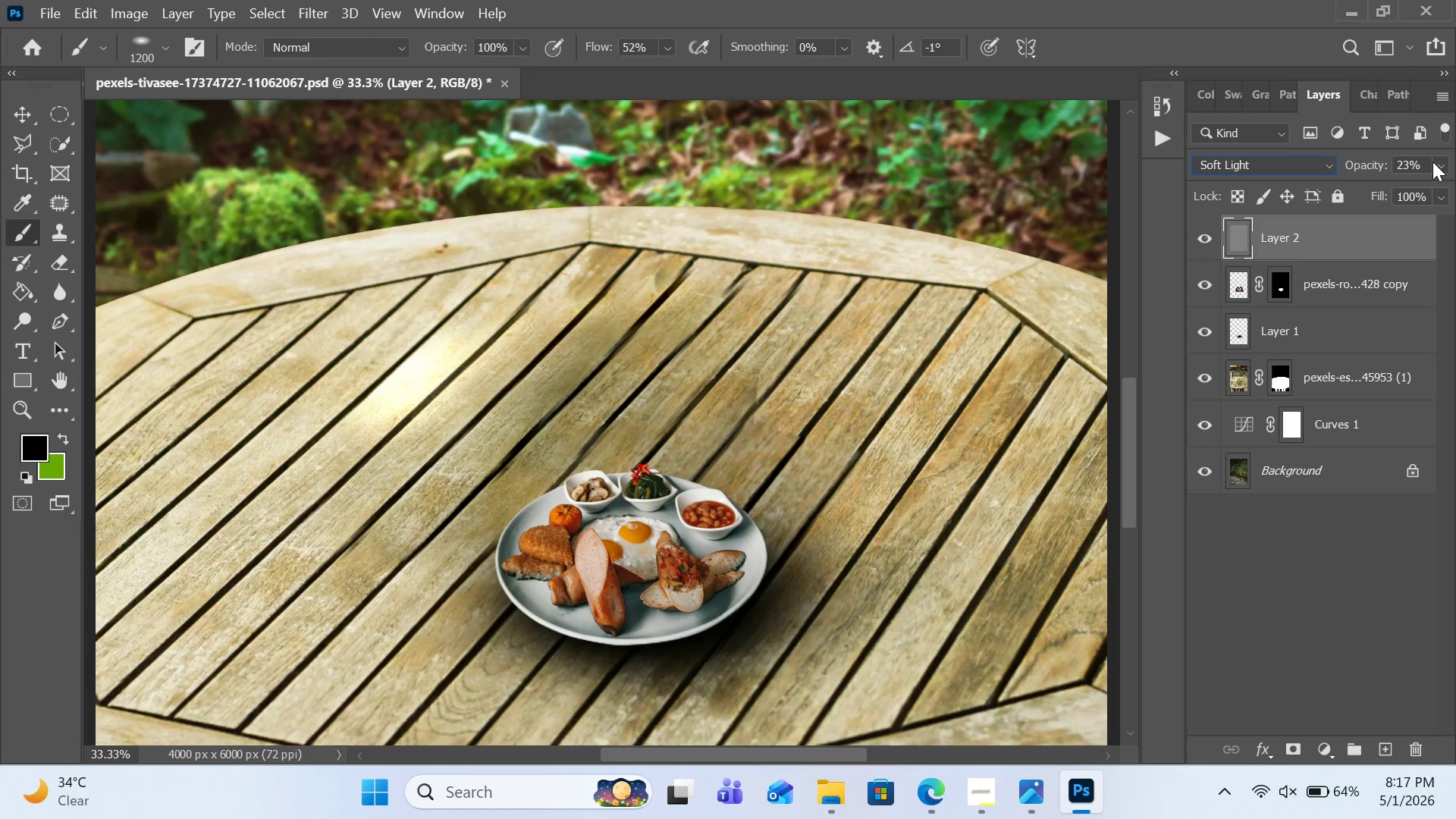 
left_click([1436, 161])
 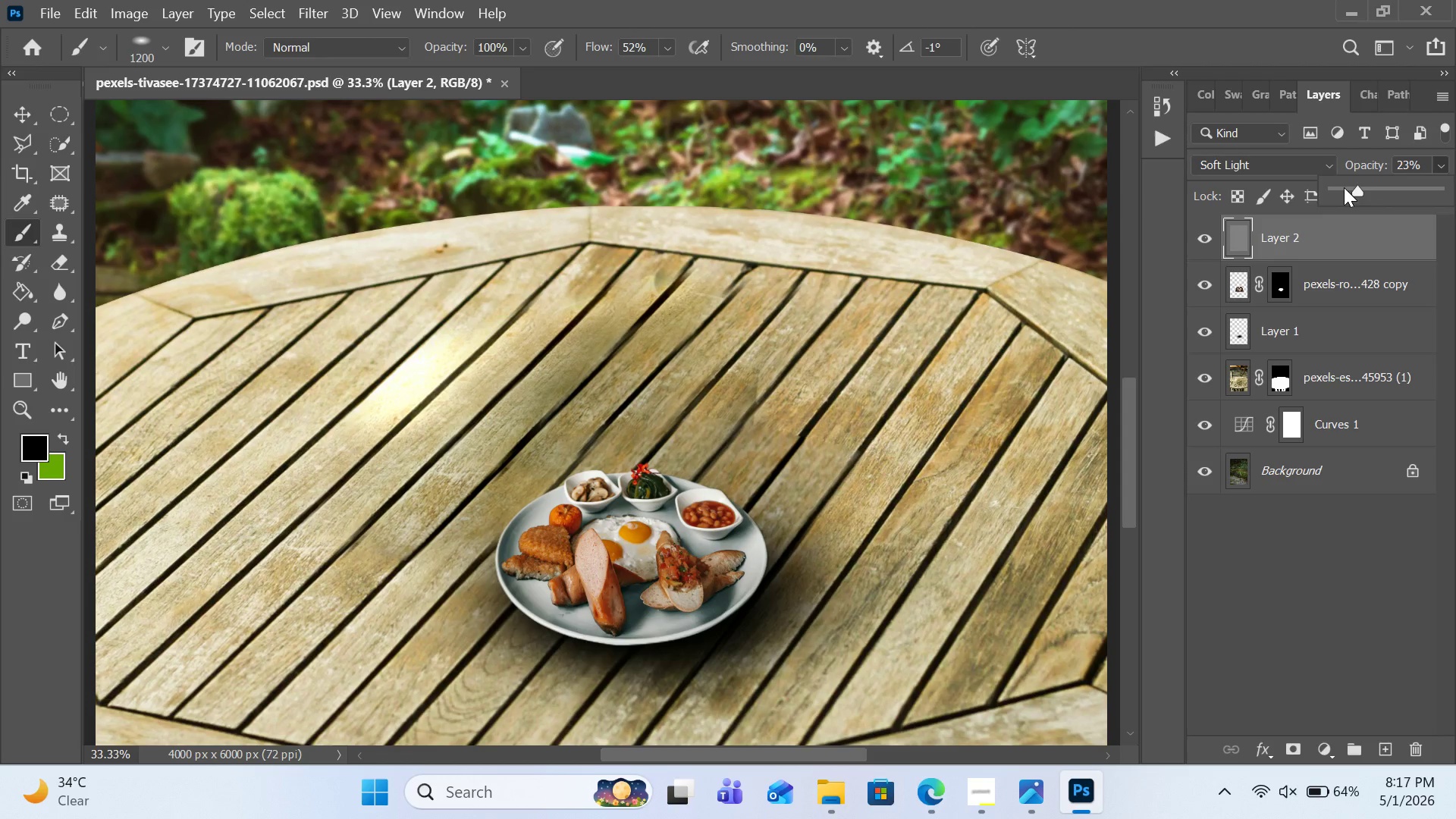 
left_click([1344, 187])
 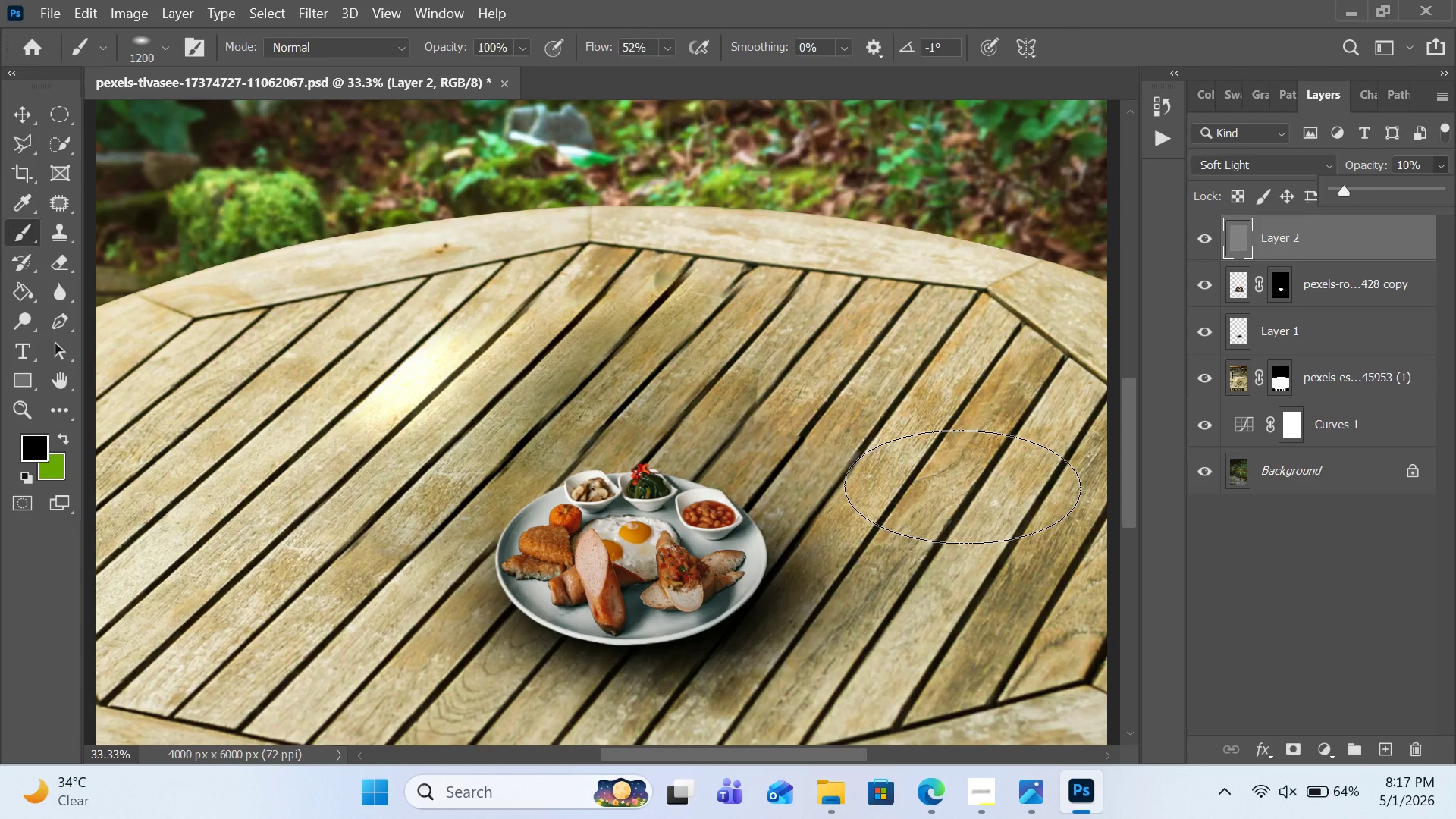 
key(Control+0)
 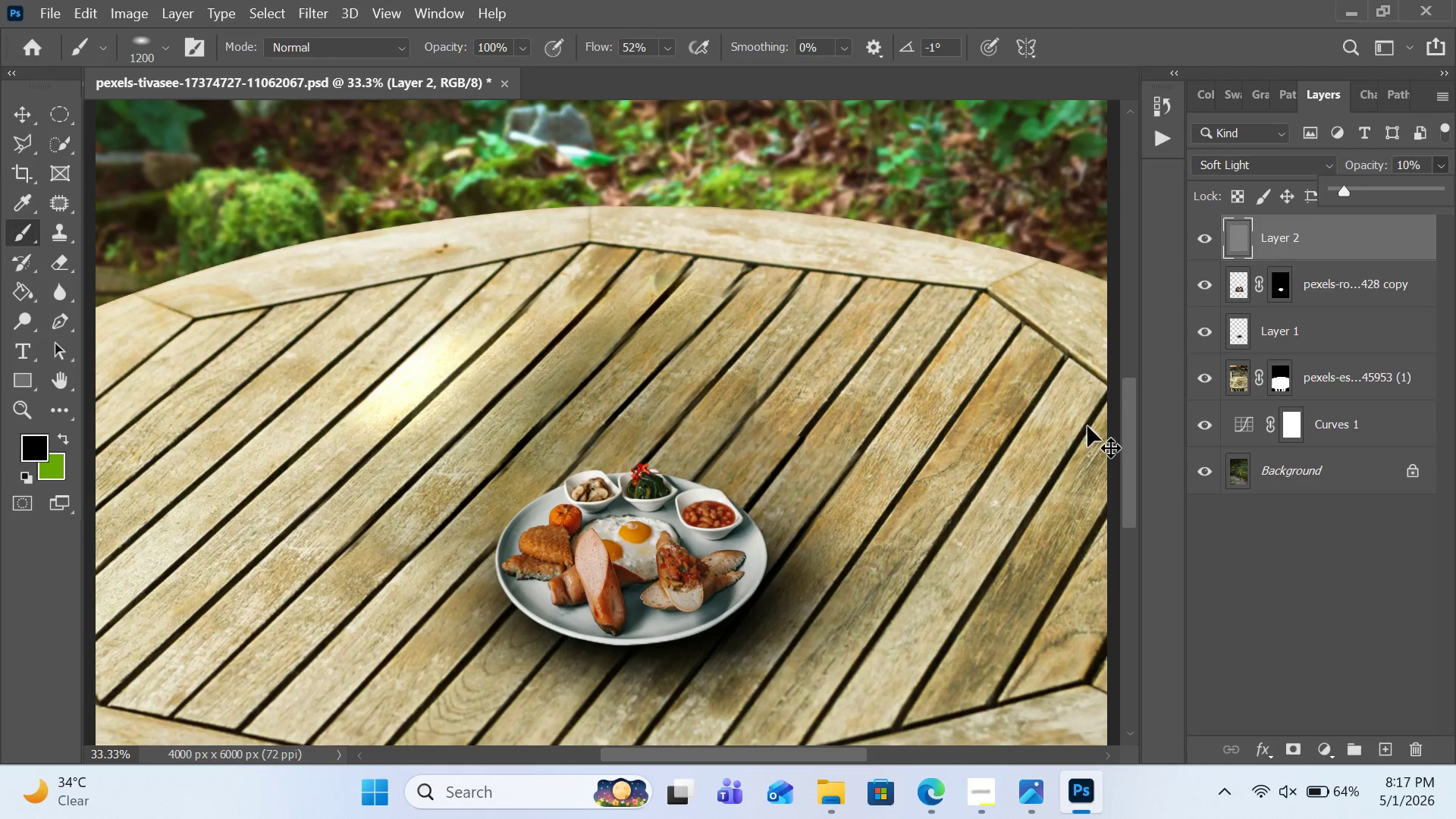 
key(Control+0)
 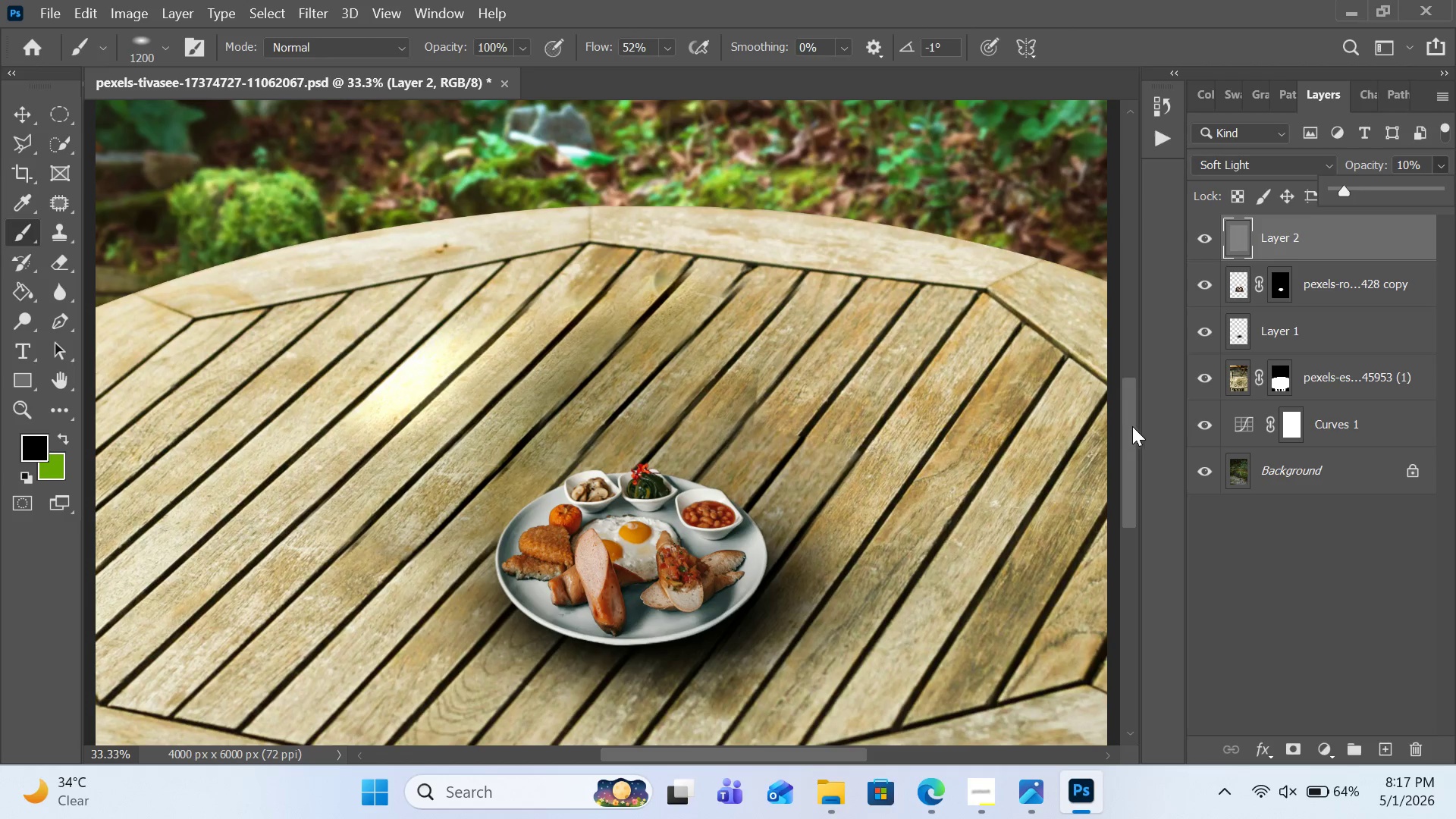 
key(Control+0)
 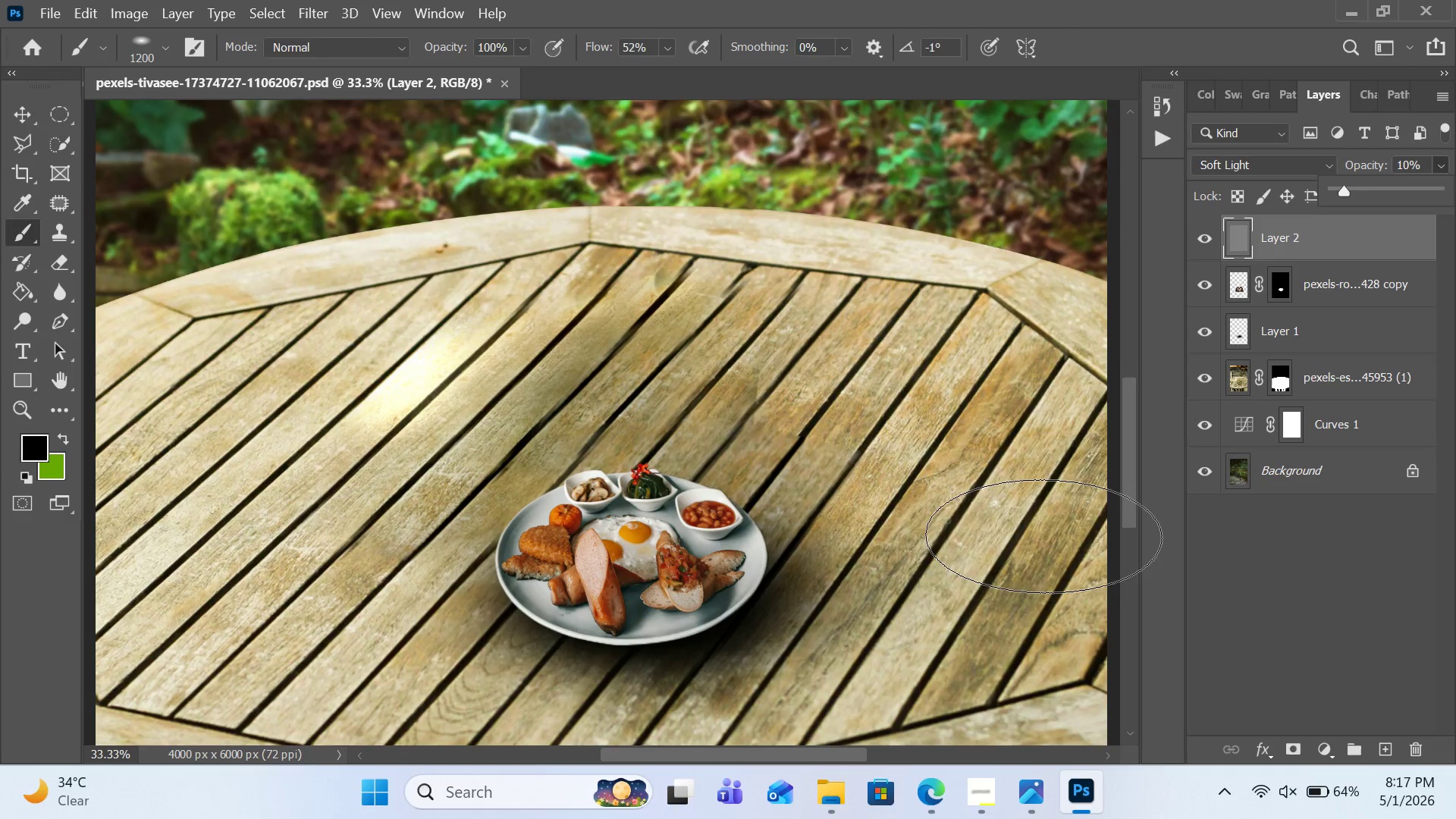 
hold_key(key=ControlRight, duration=0.34)
 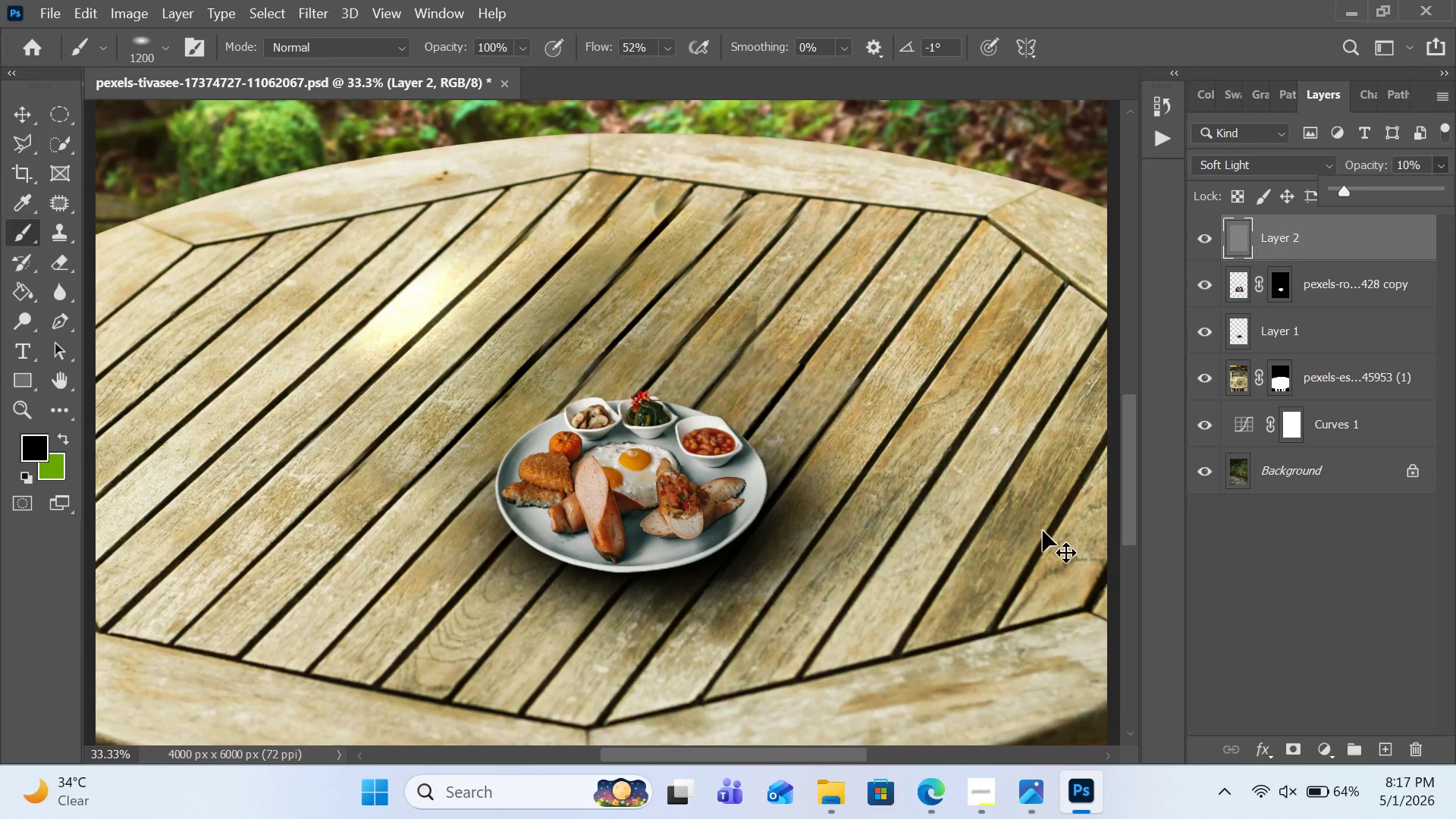 
scroll: coordinate [1043, 535], scroll_direction: down, amount: 4.0
 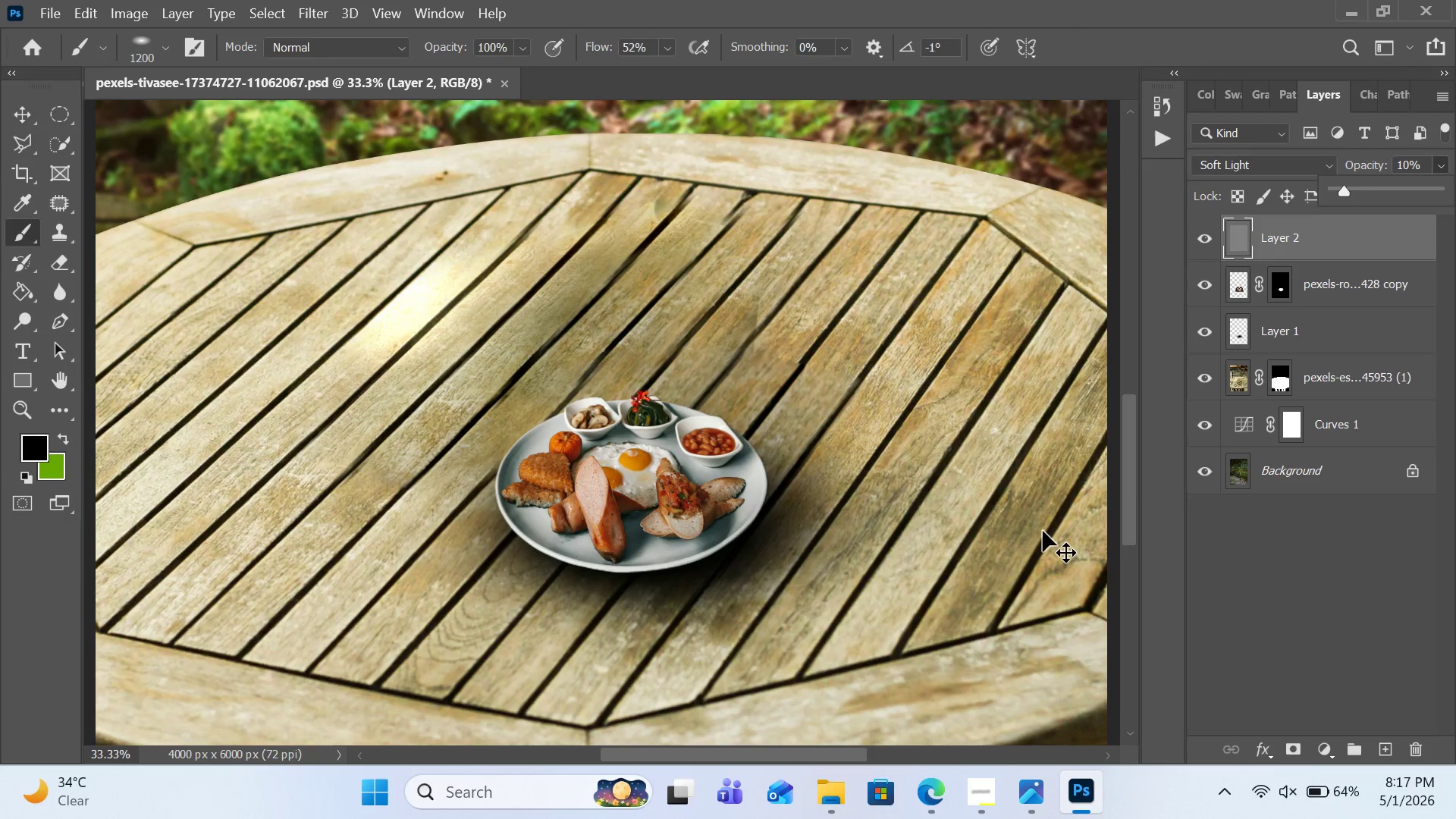 
key(Control+0)
 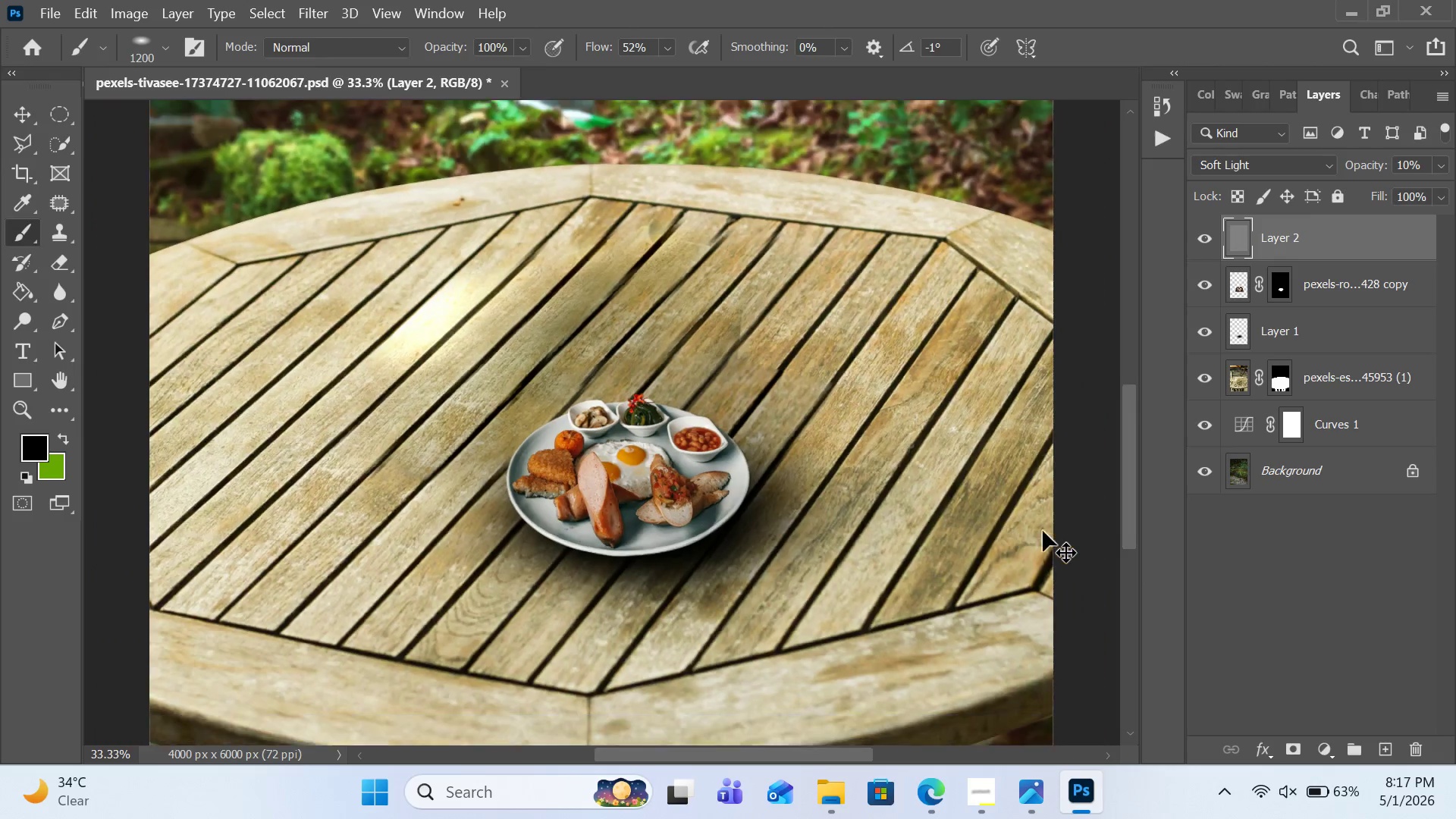 
key(Control+Minus)
 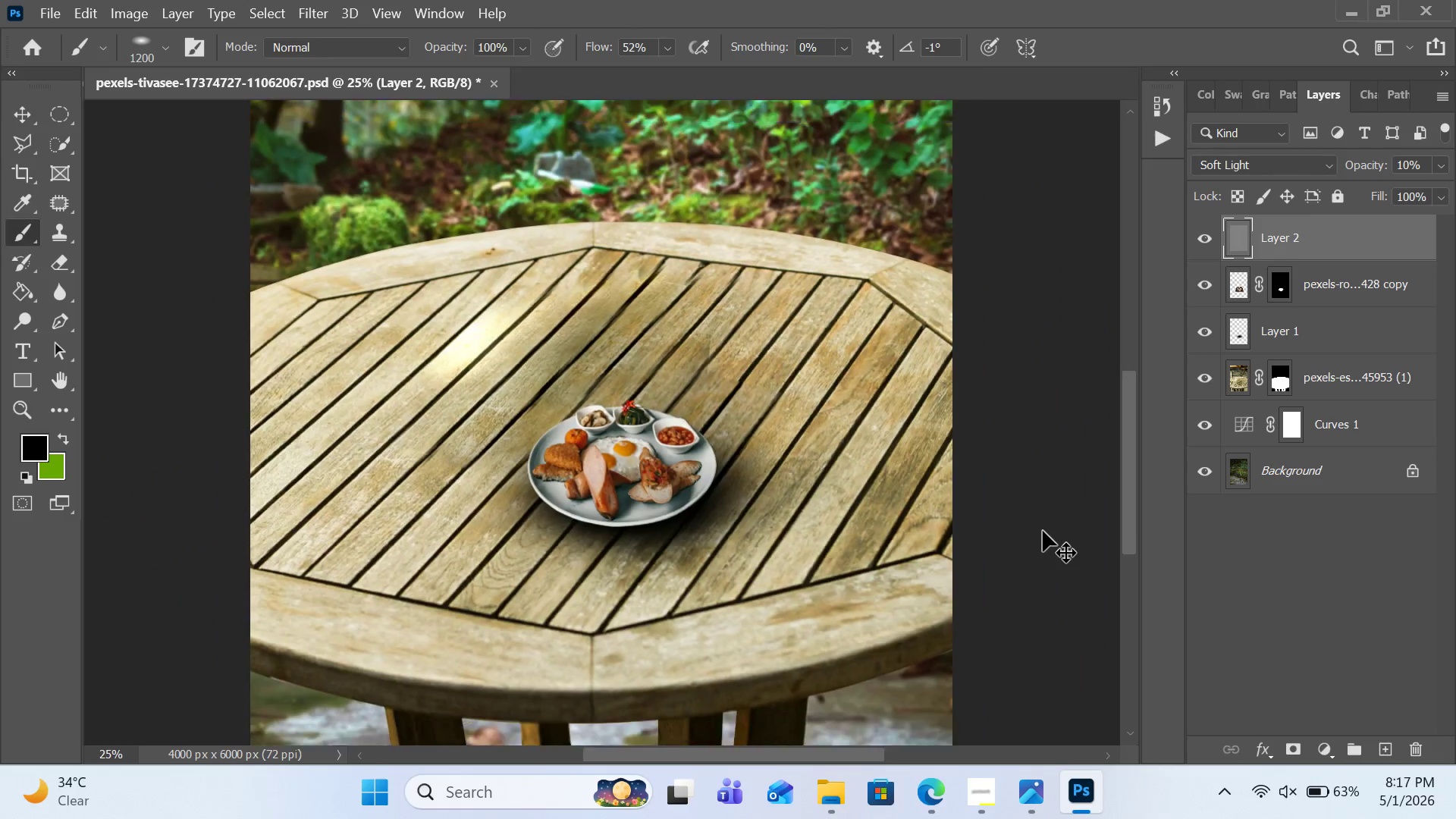 
key(Control+Minus)
 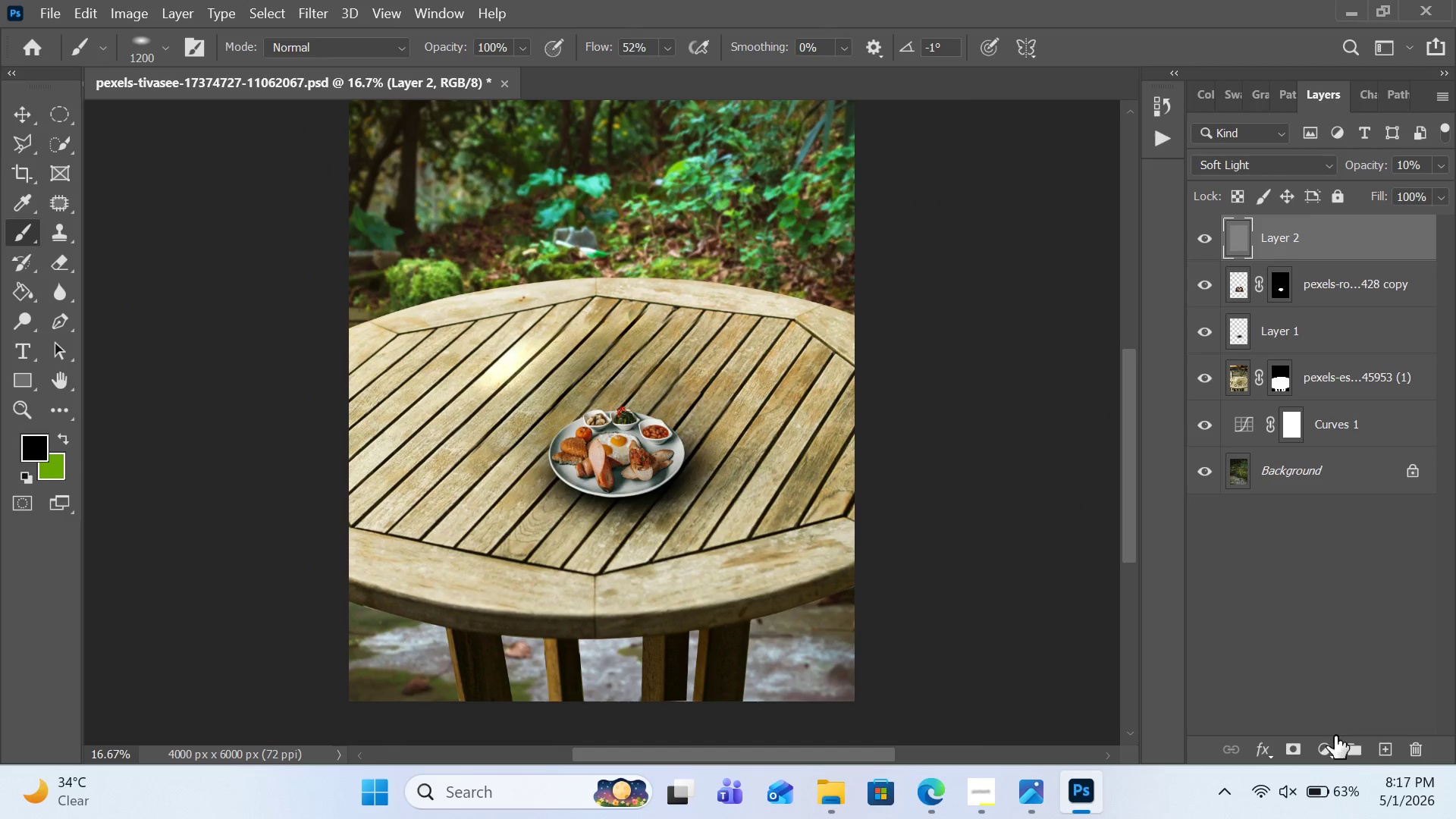 
left_click([1323, 753])
 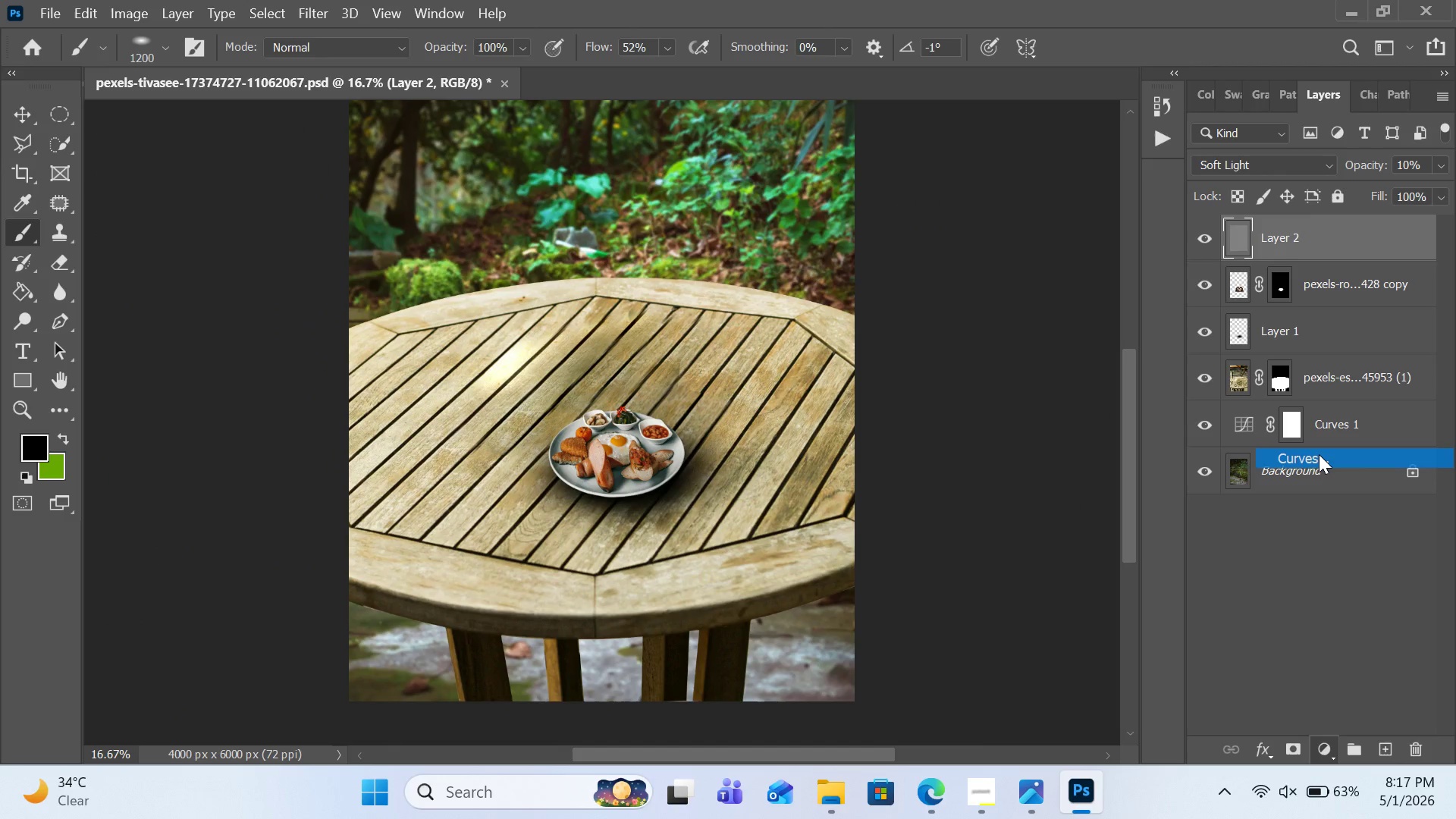 
left_click([1319, 454])
 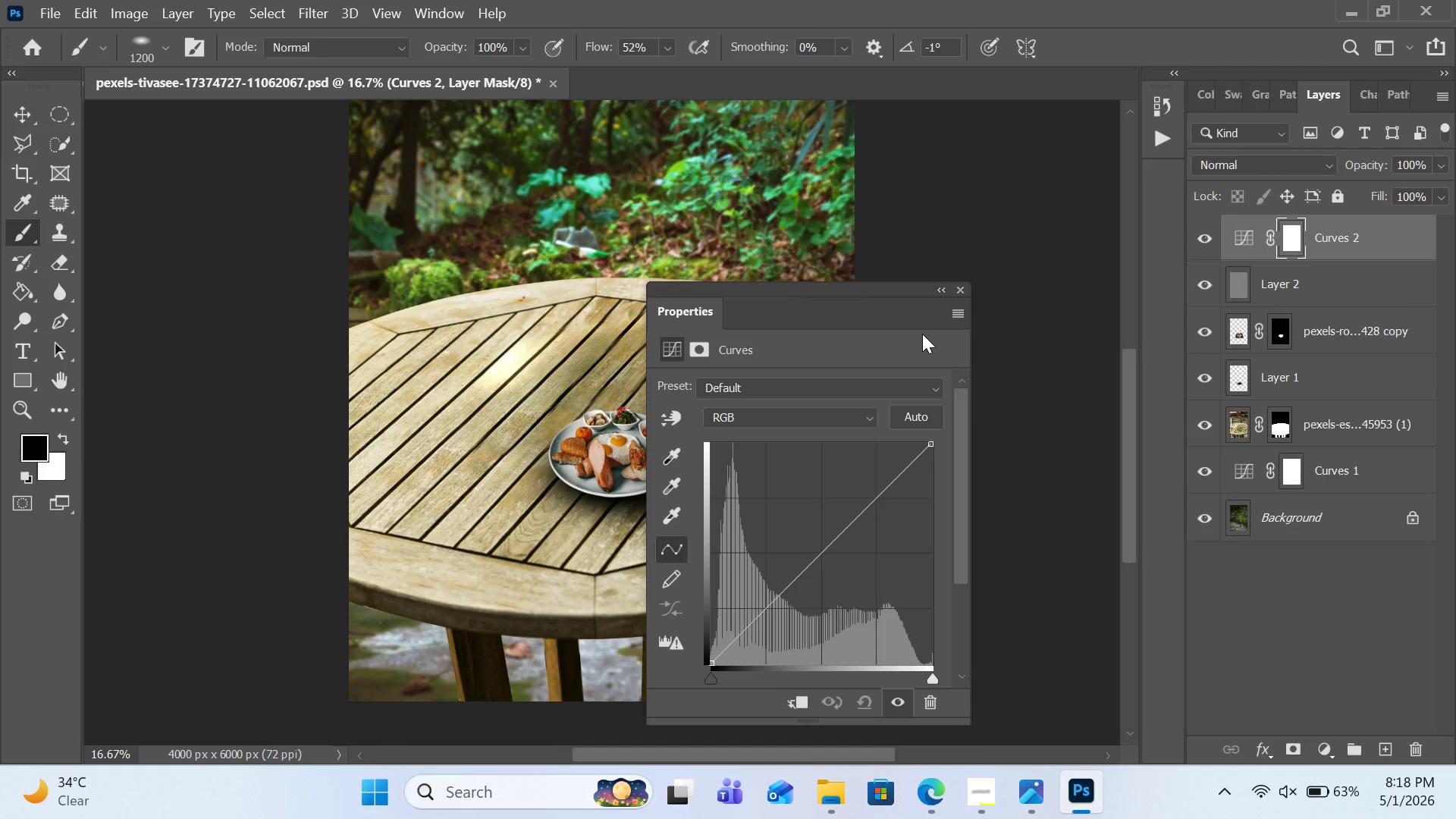 
left_click_drag(start_coordinate=[912, 284], to_coordinate=[1043, 250])
 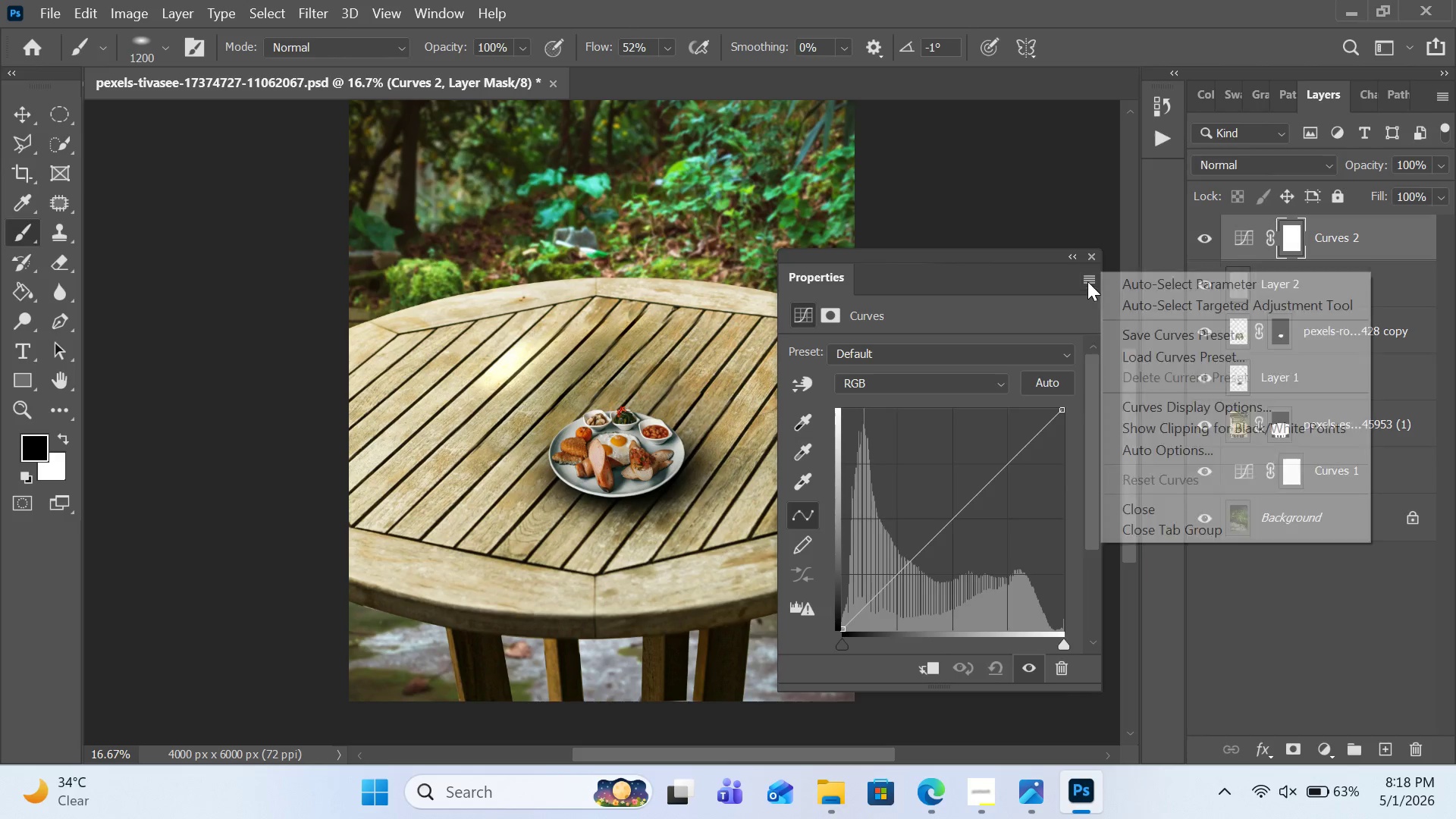 
left_click([1087, 281])
 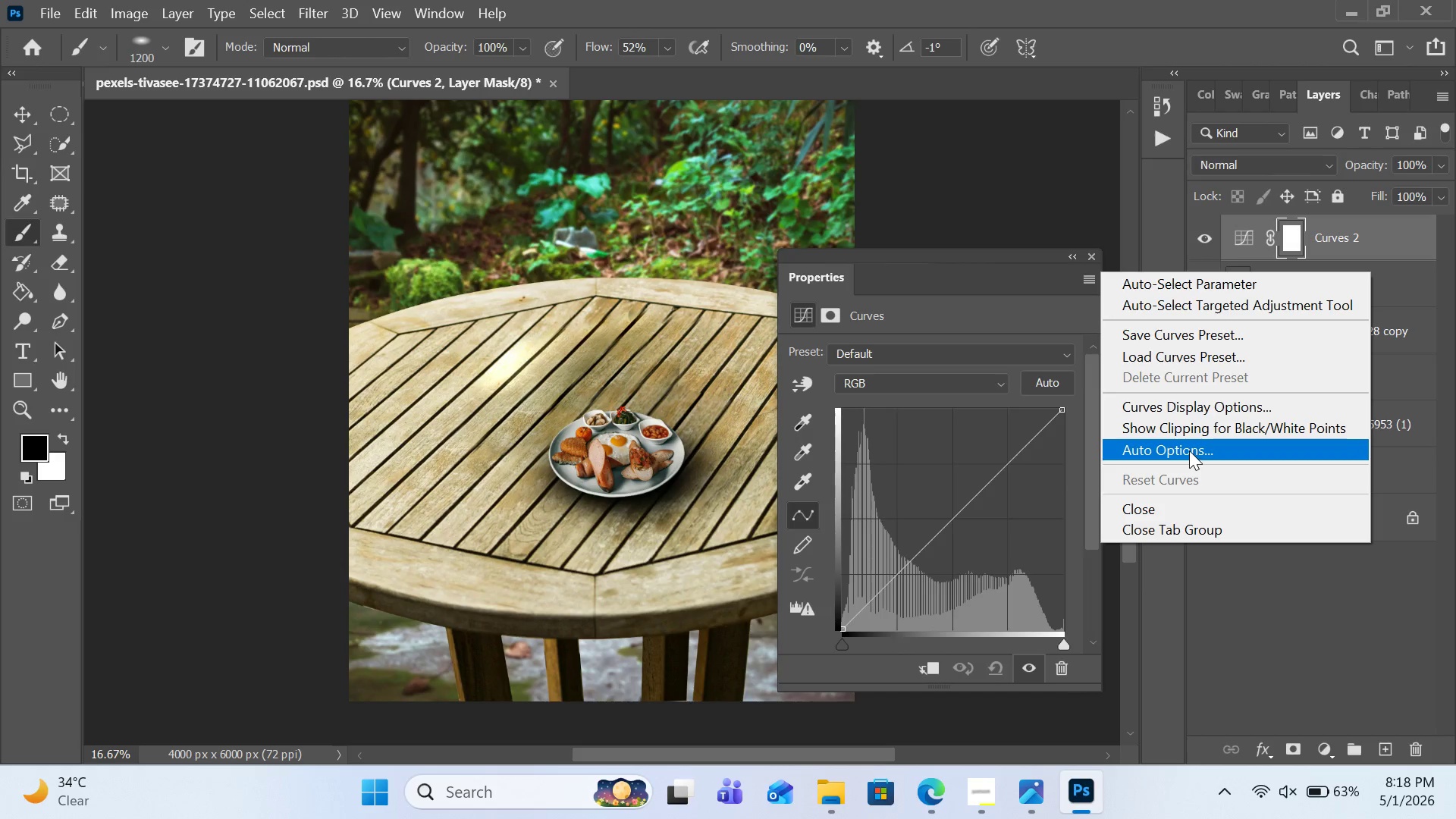 
left_click([1189, 450])
 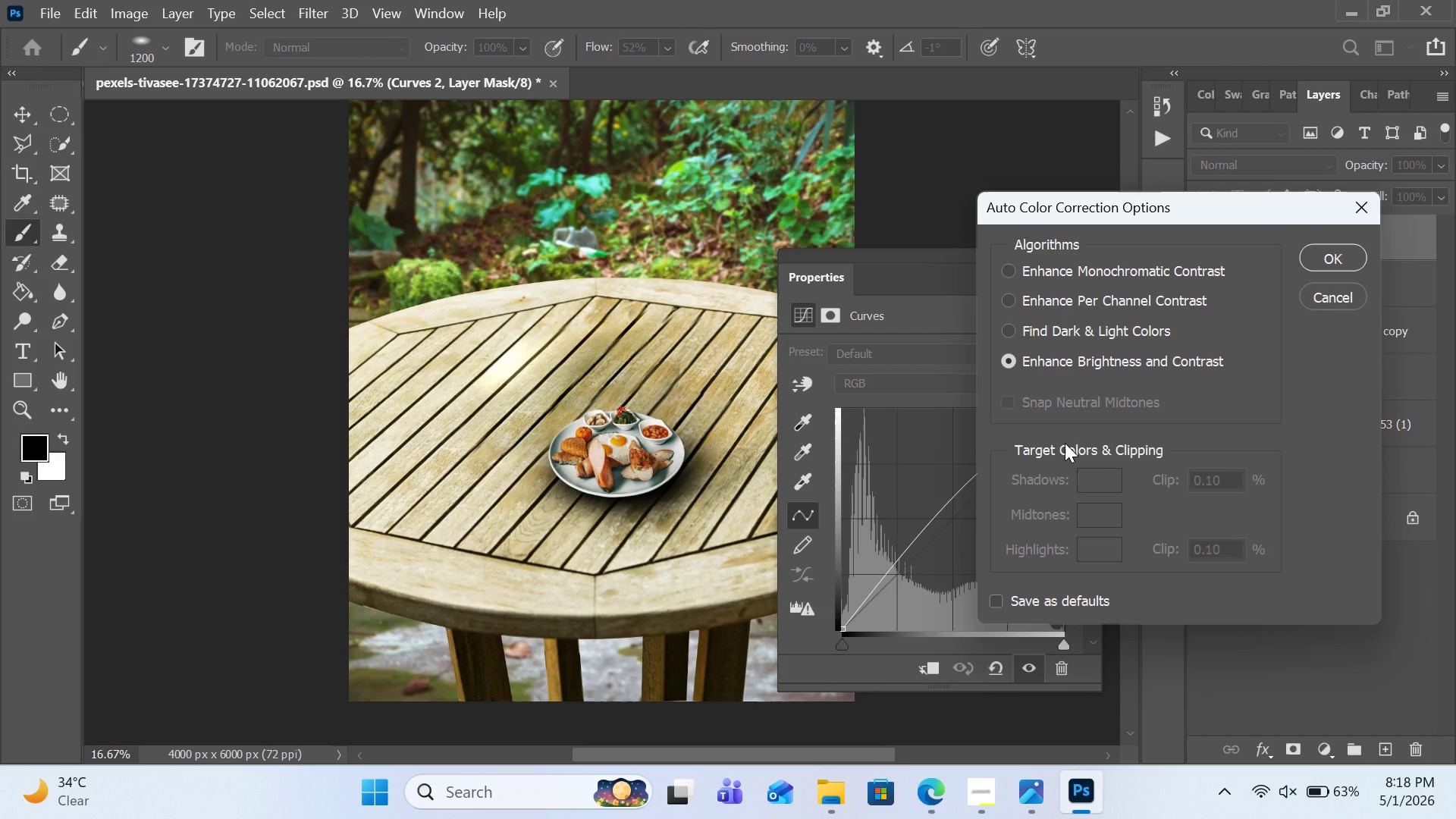 
wait(6.36)
 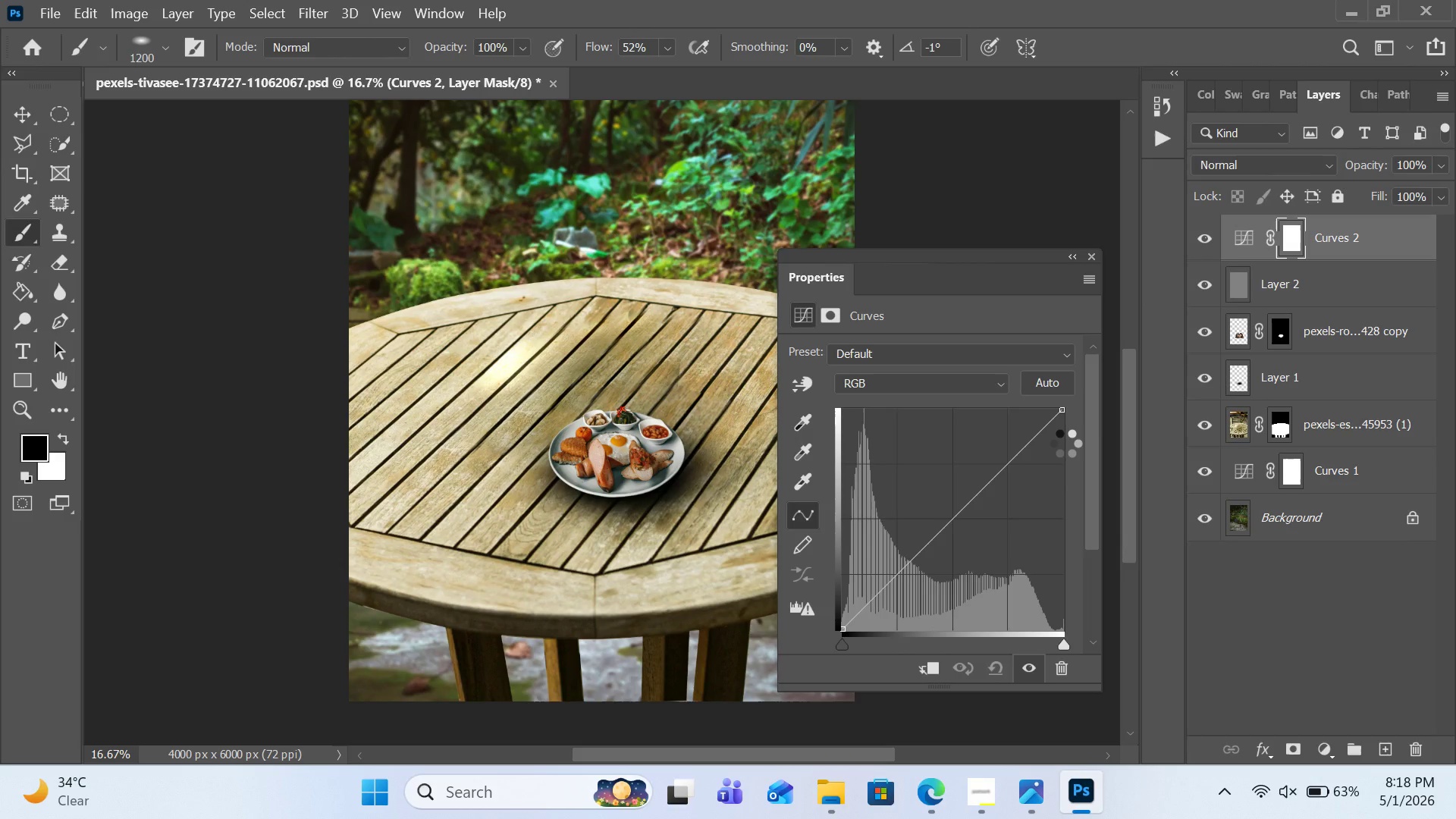 
left_click([1134, 330])
 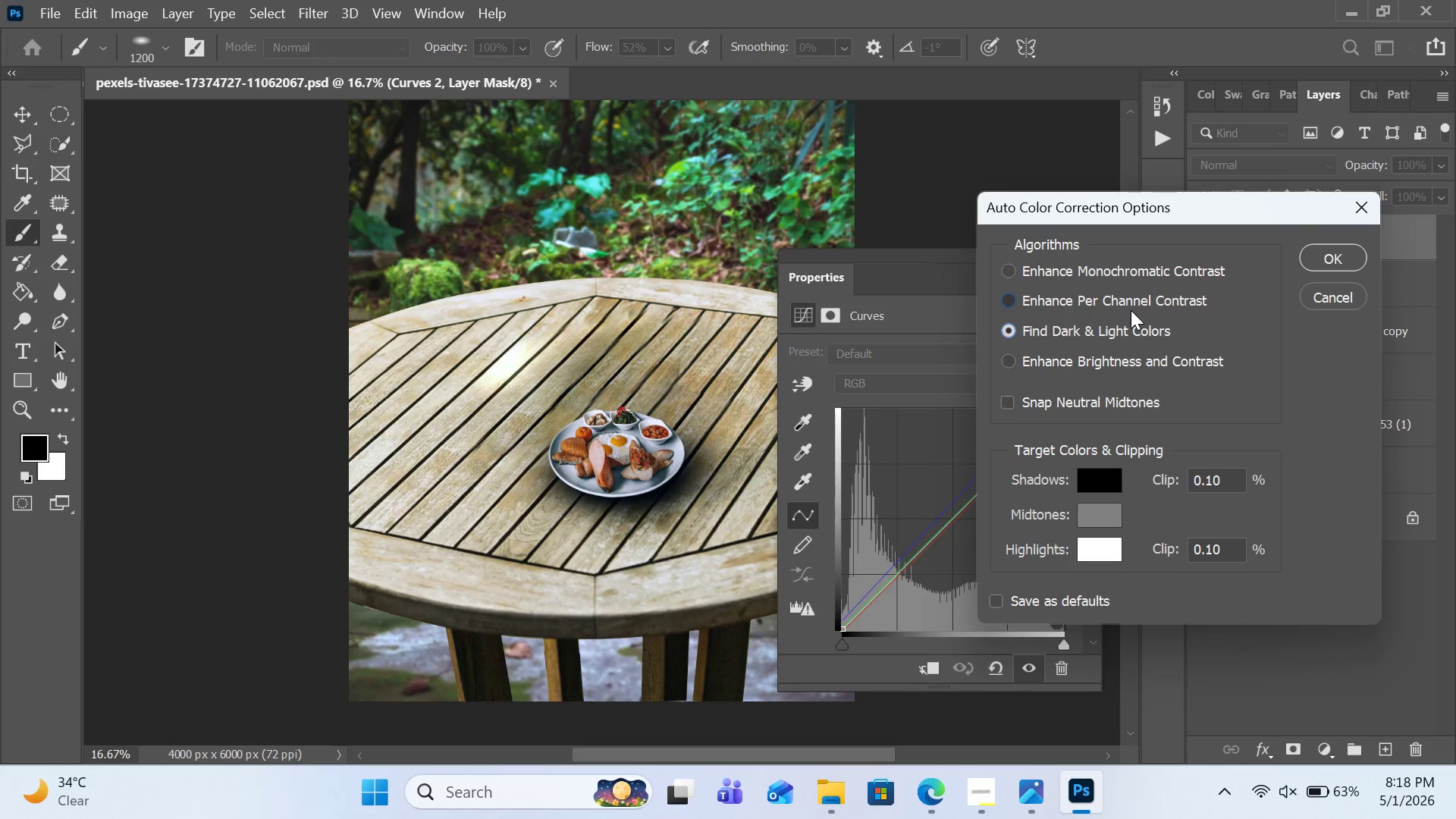 
left_click([1131, 310])
 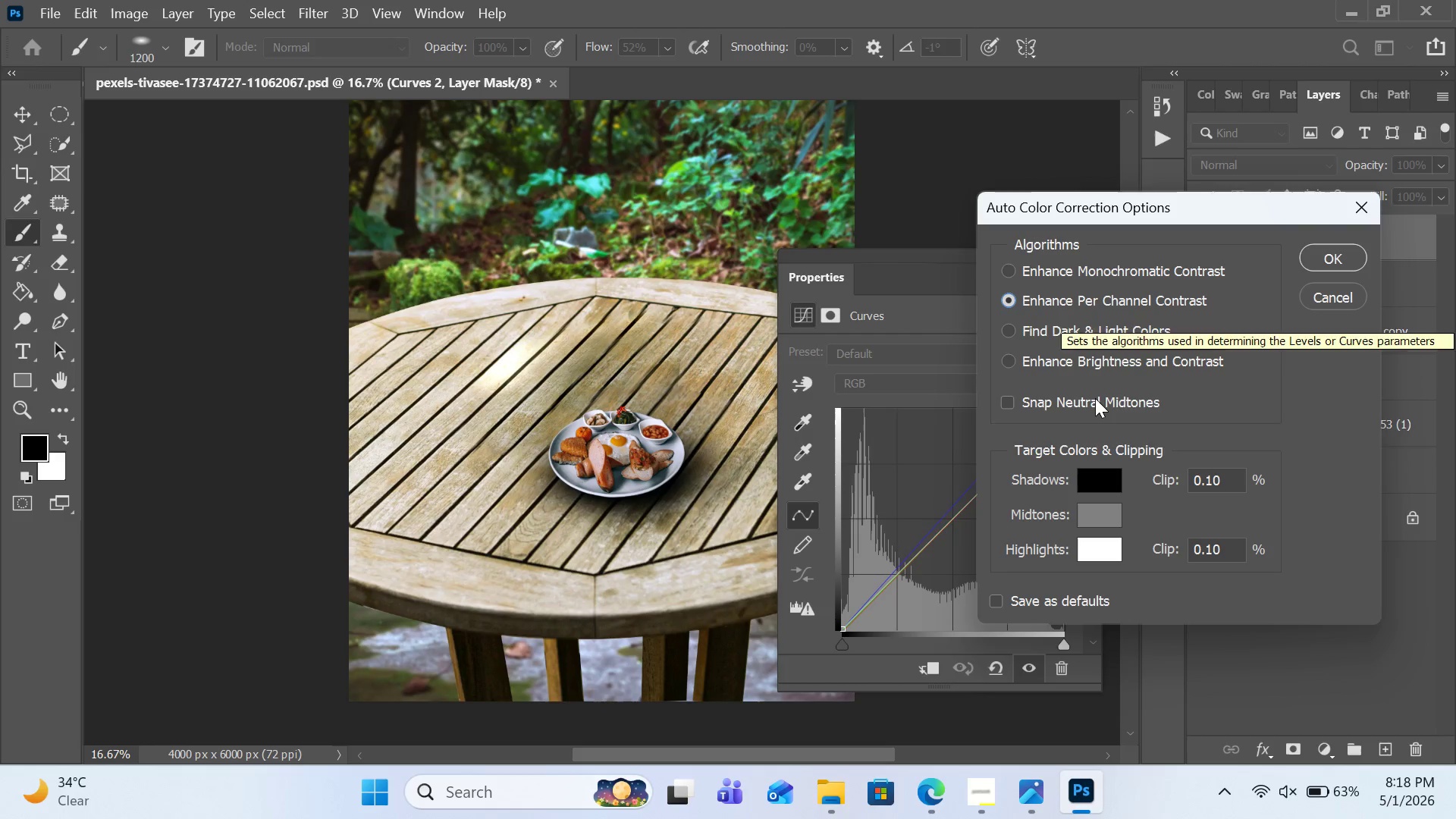 
left_click([1095, 402])
 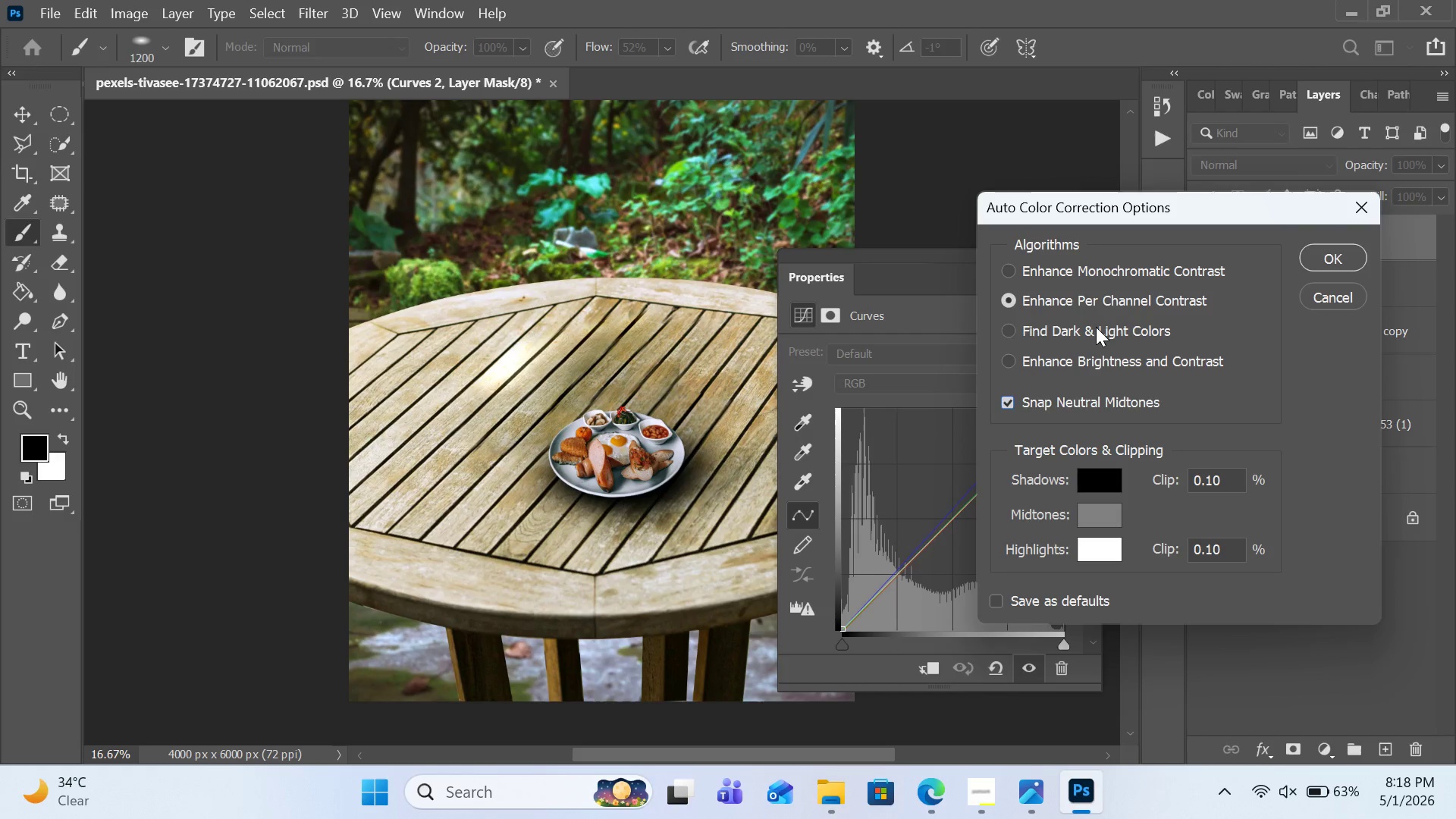 
left_click([1096, 327])
 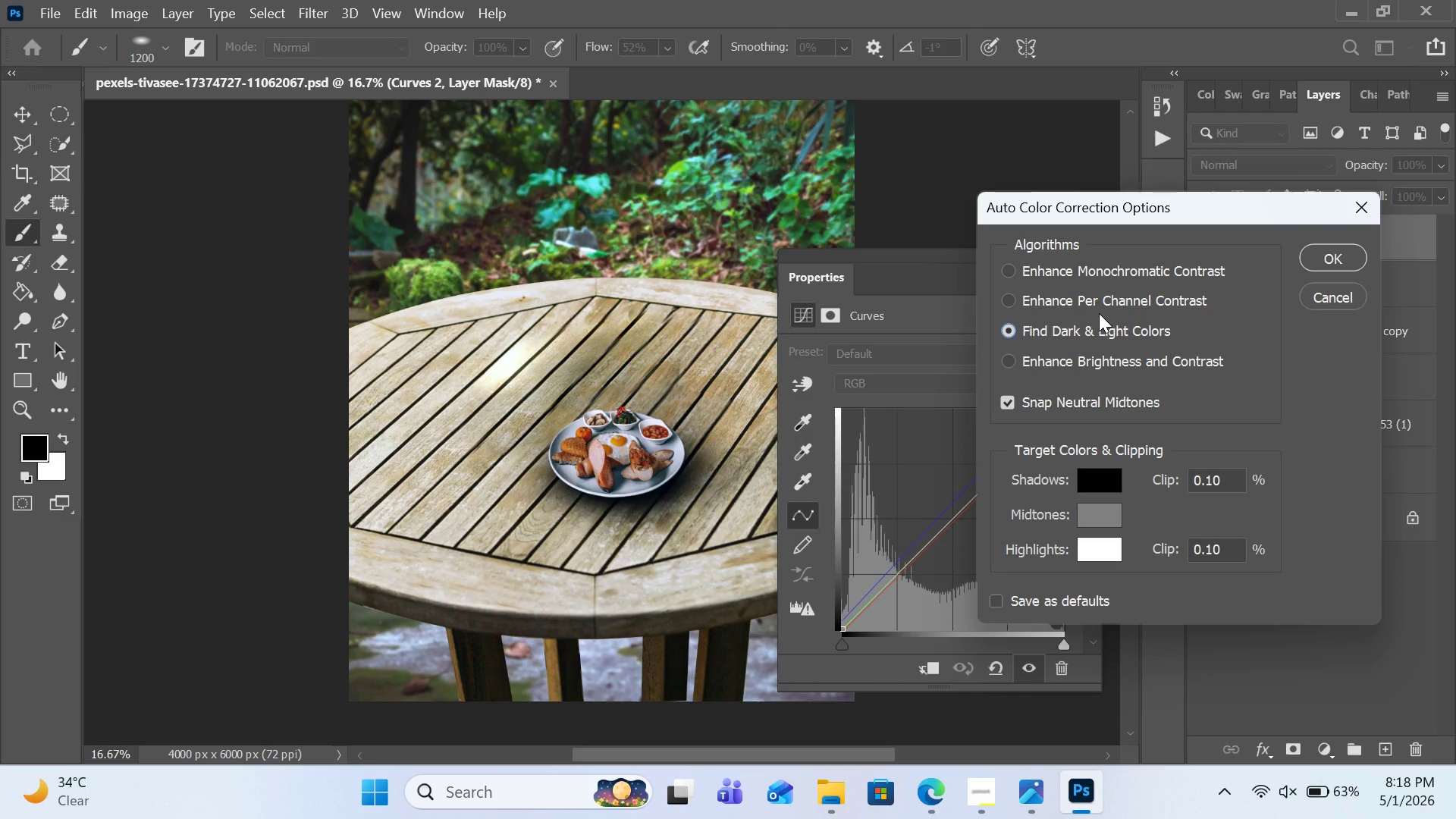 
left_click([1099, 313])
 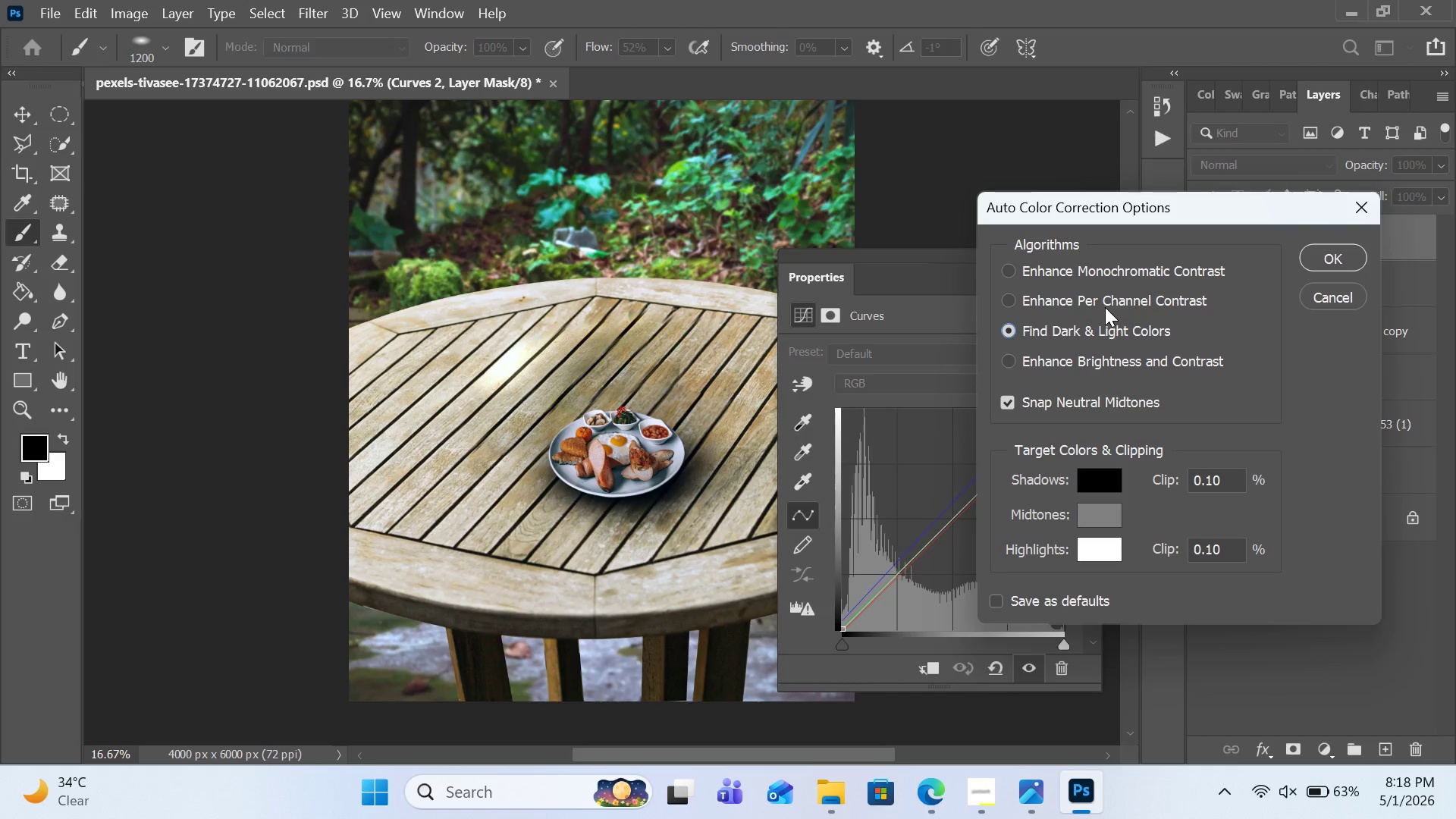 
left_click([1105, 307])
 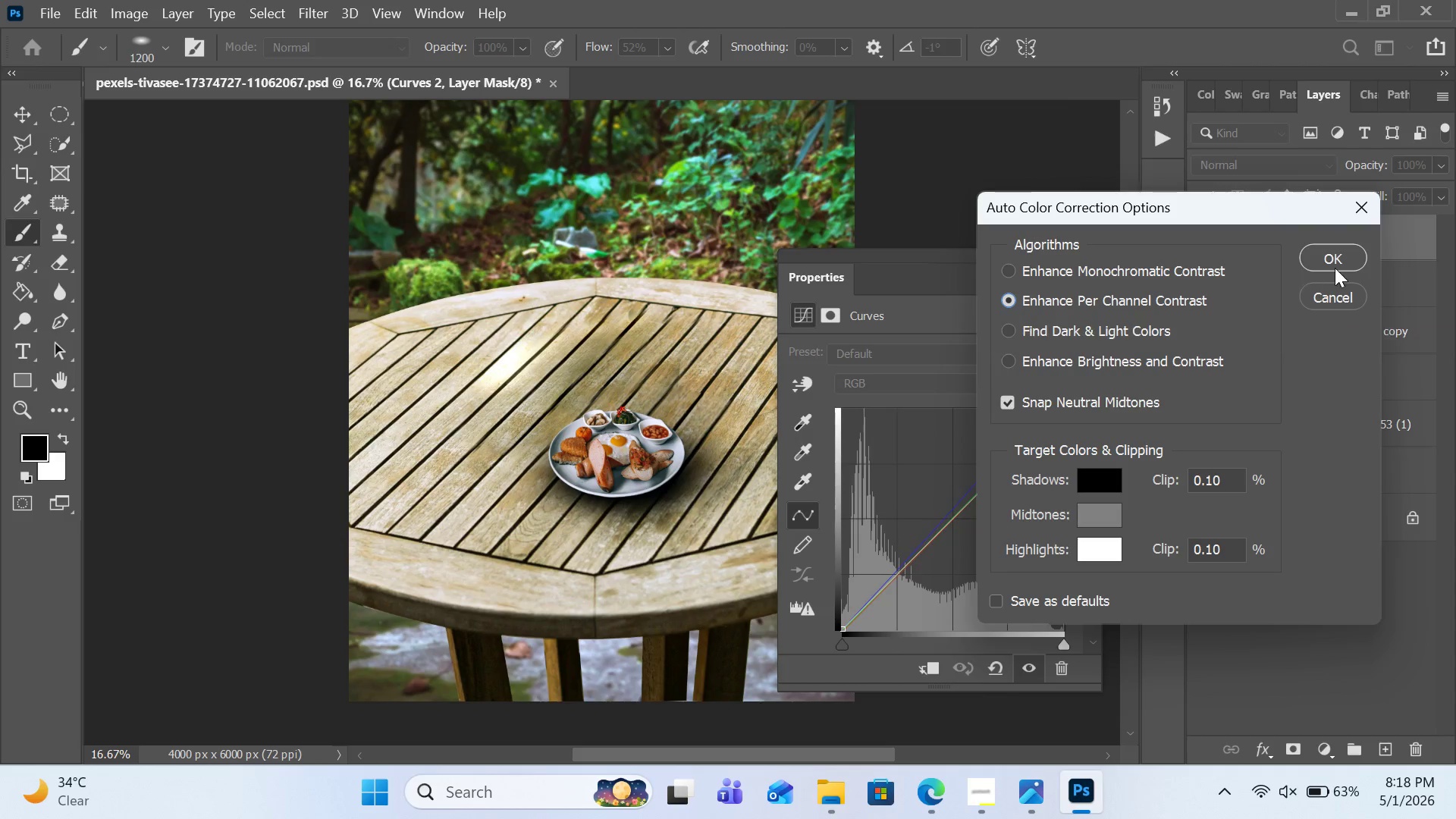 
left_click([1335, 268])
 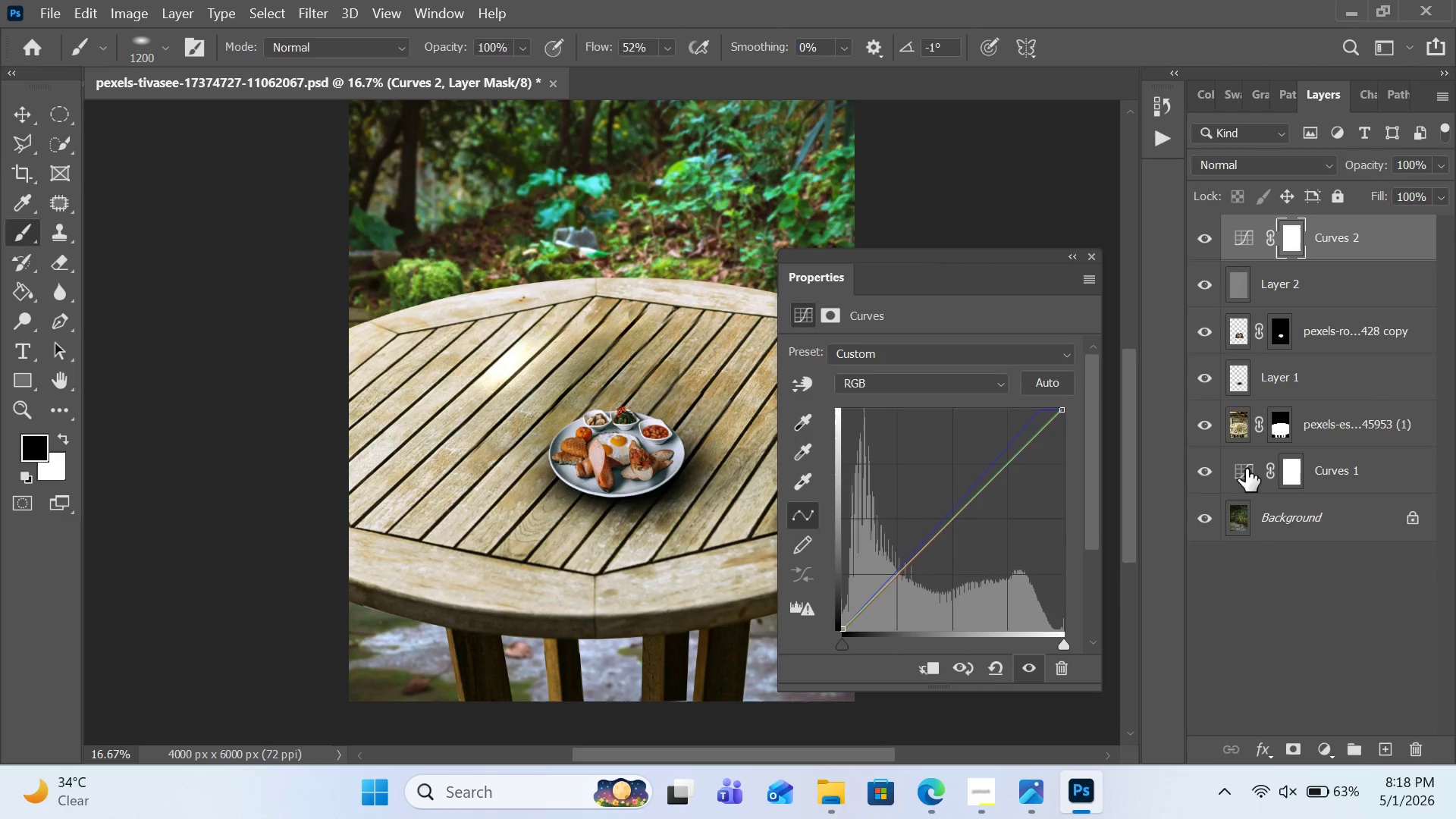 
left_click([1333, 585])
 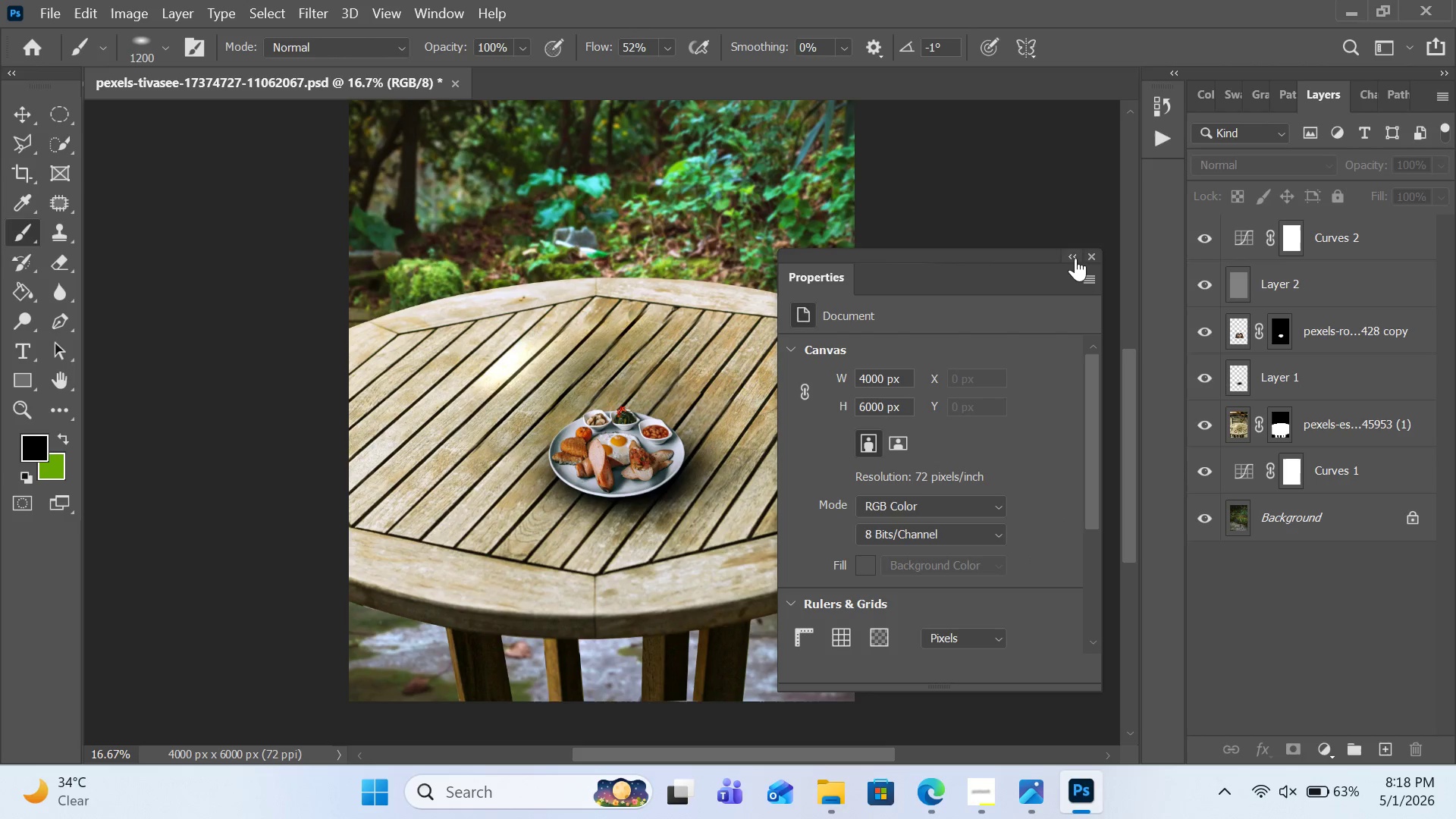 
left_click([1075, 256])
 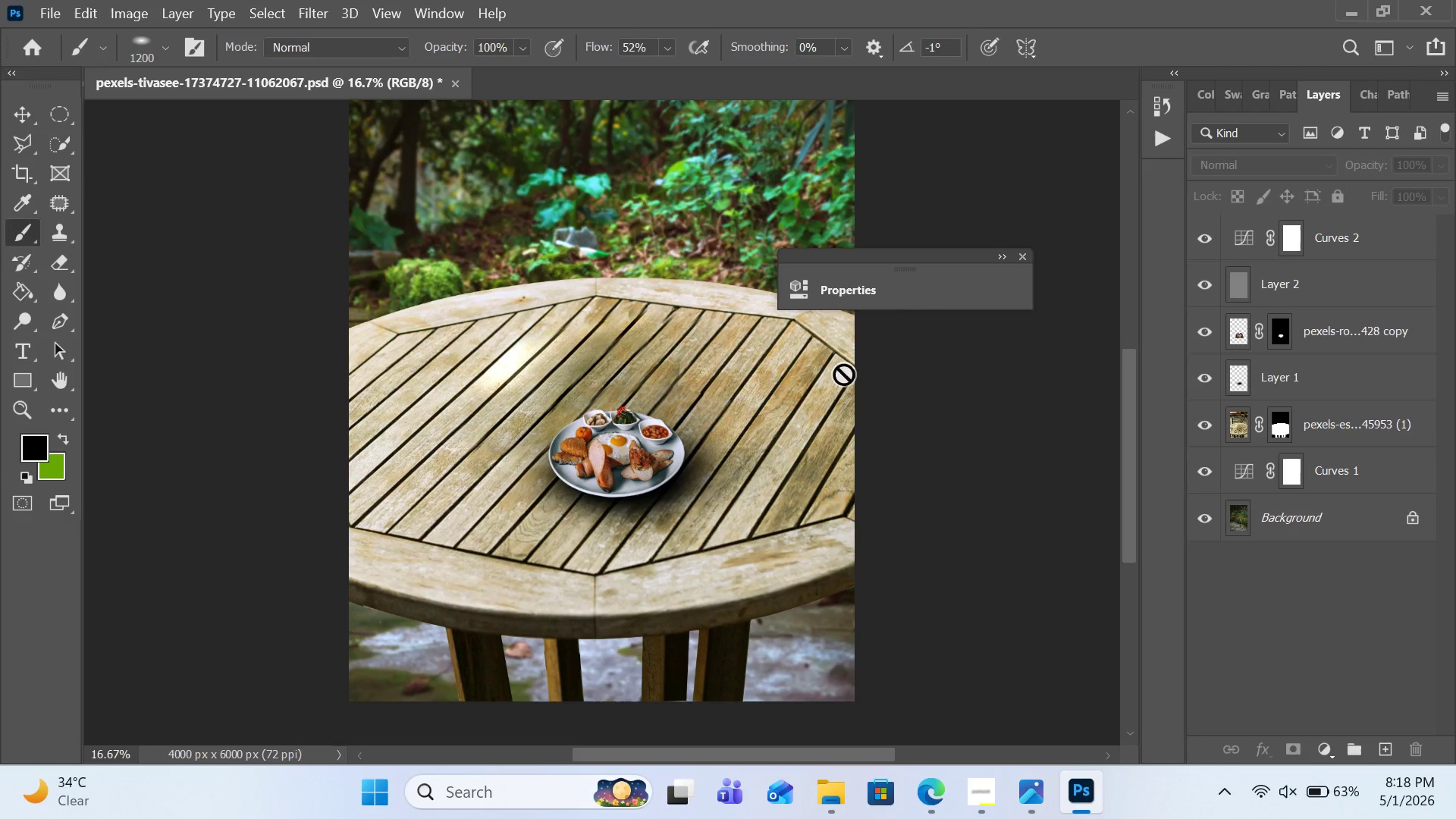 
wait(5.89)
 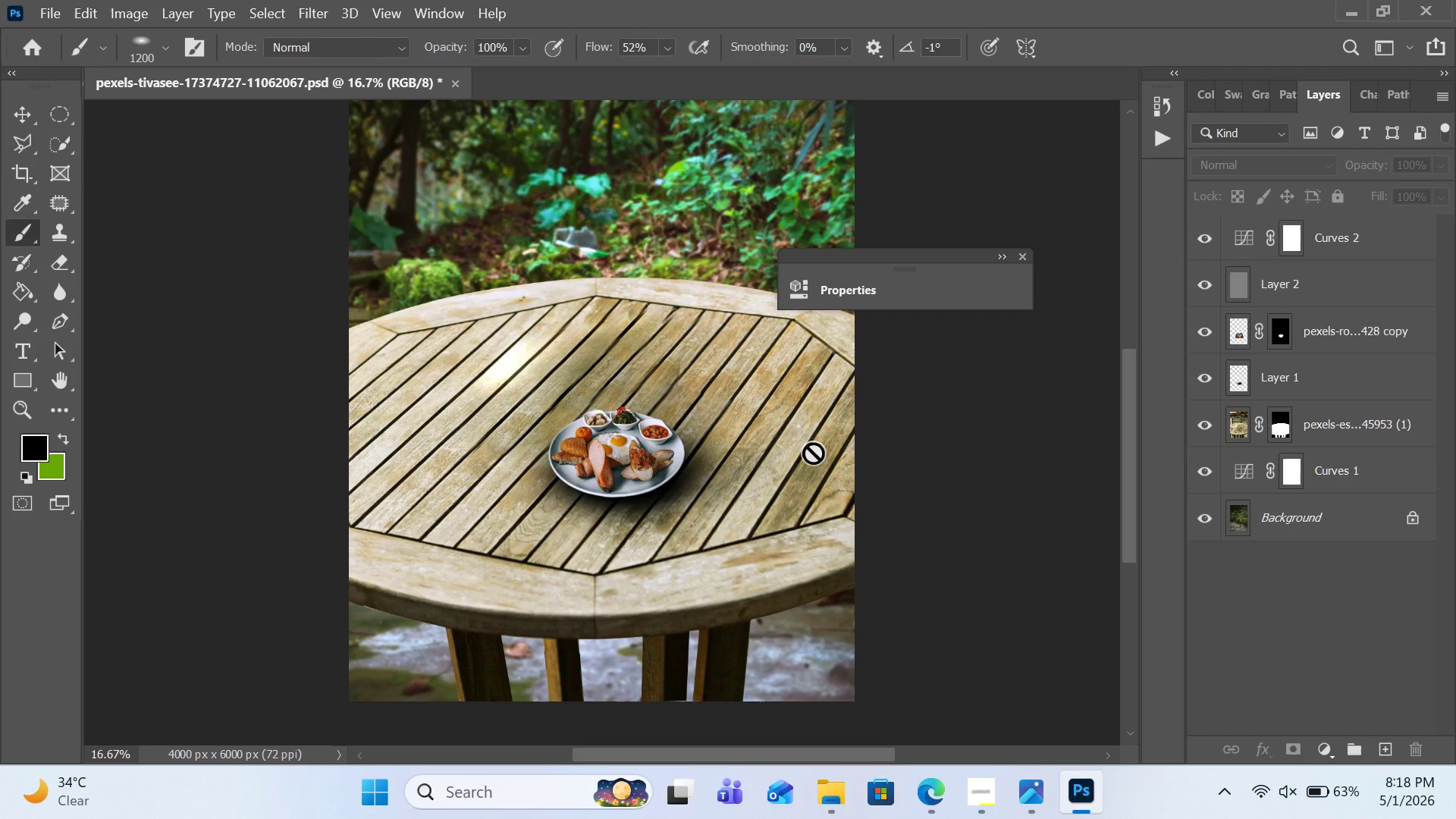 
left_click([999, 255])
 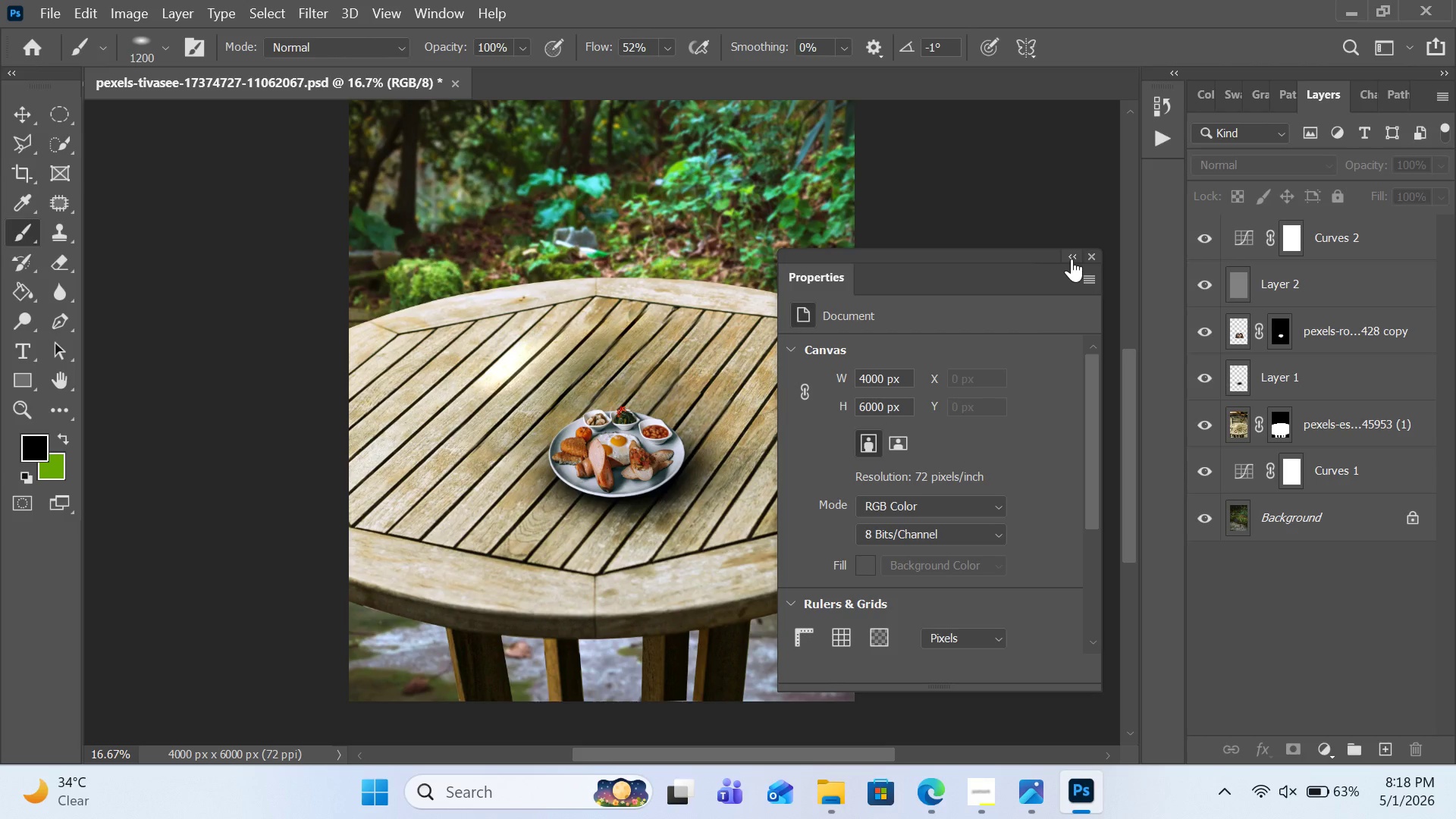 
left_click([1072, 259])
 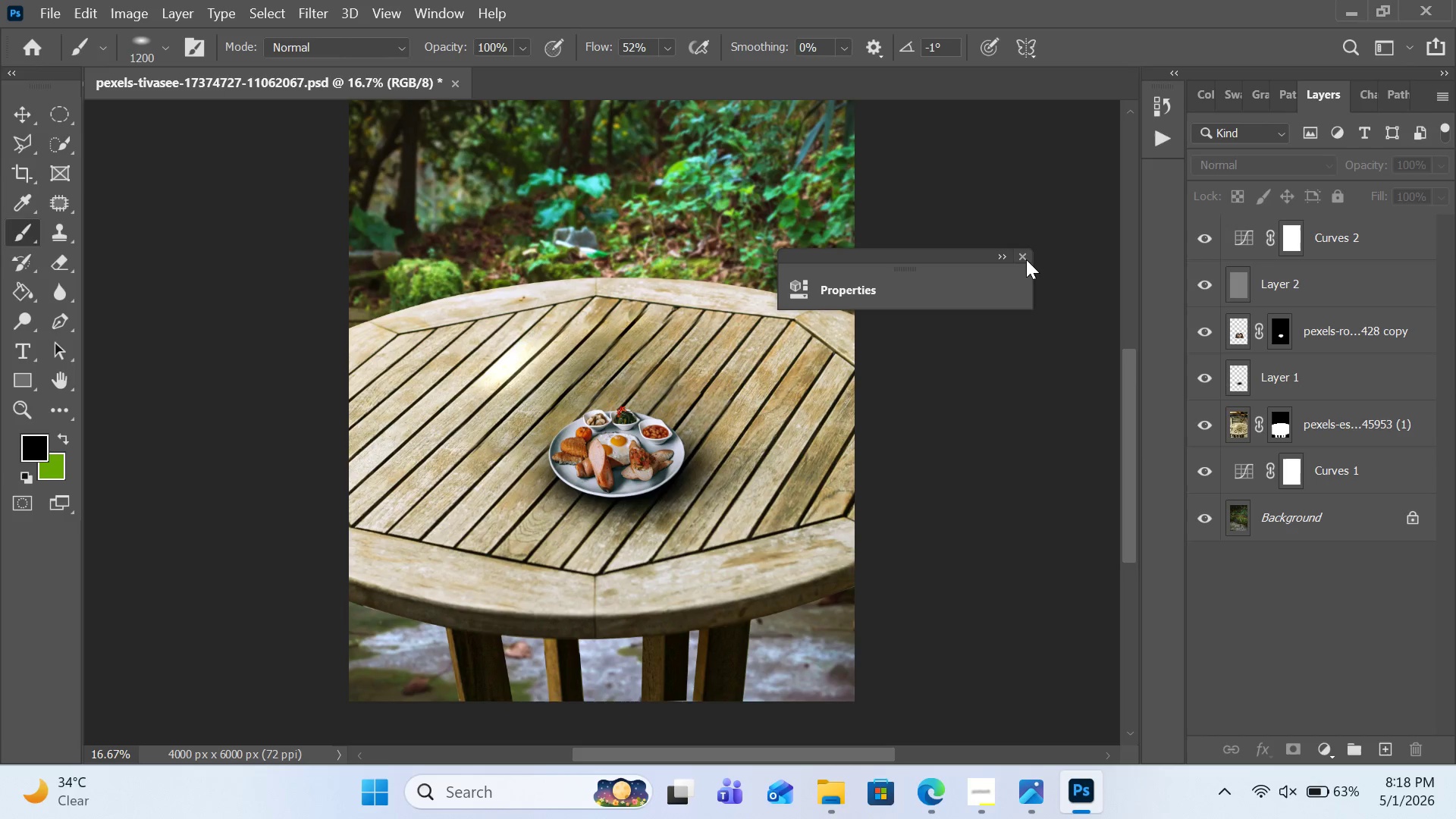 
left_click([1026, 259])
 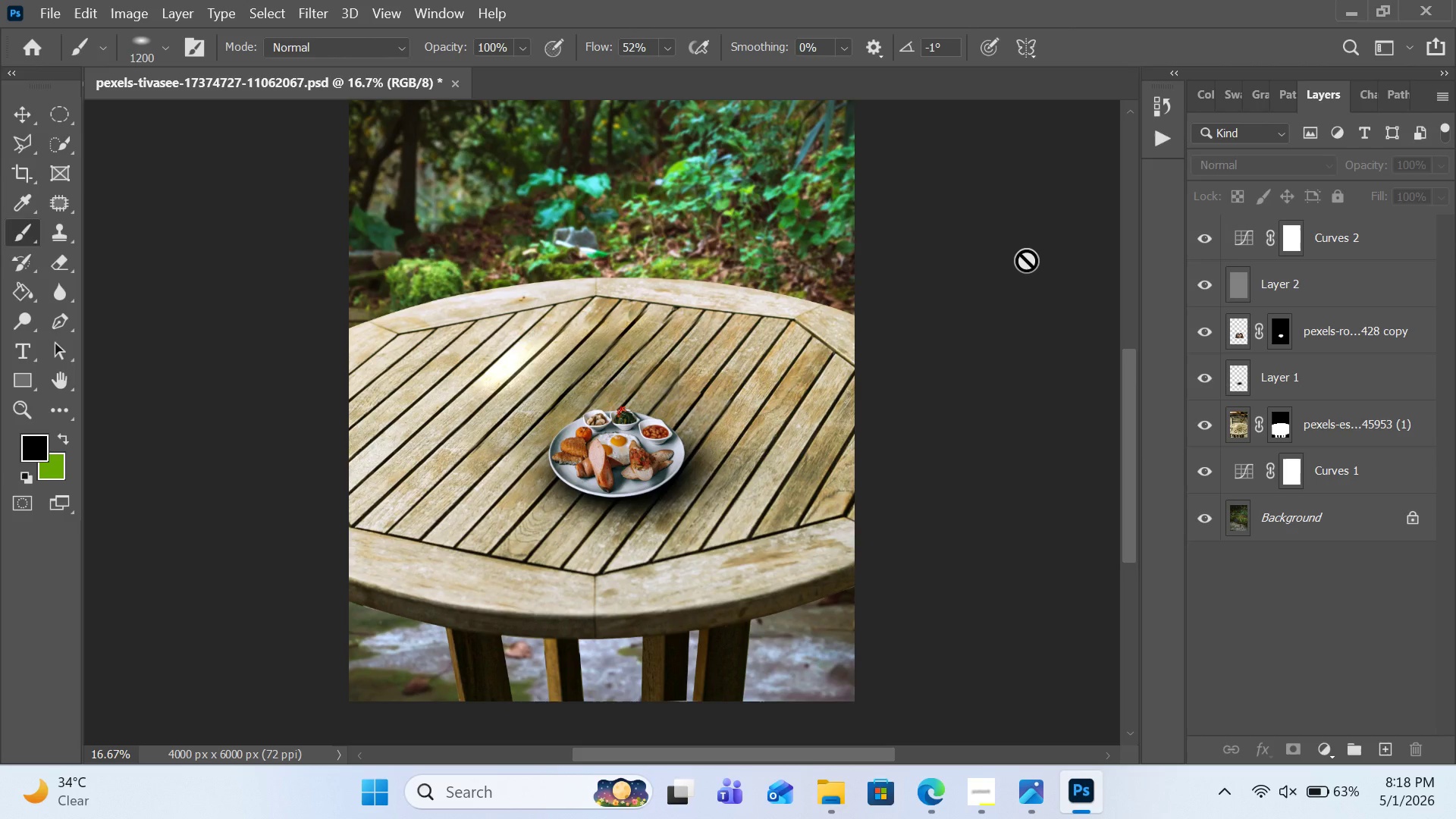 
wait(9.59)
 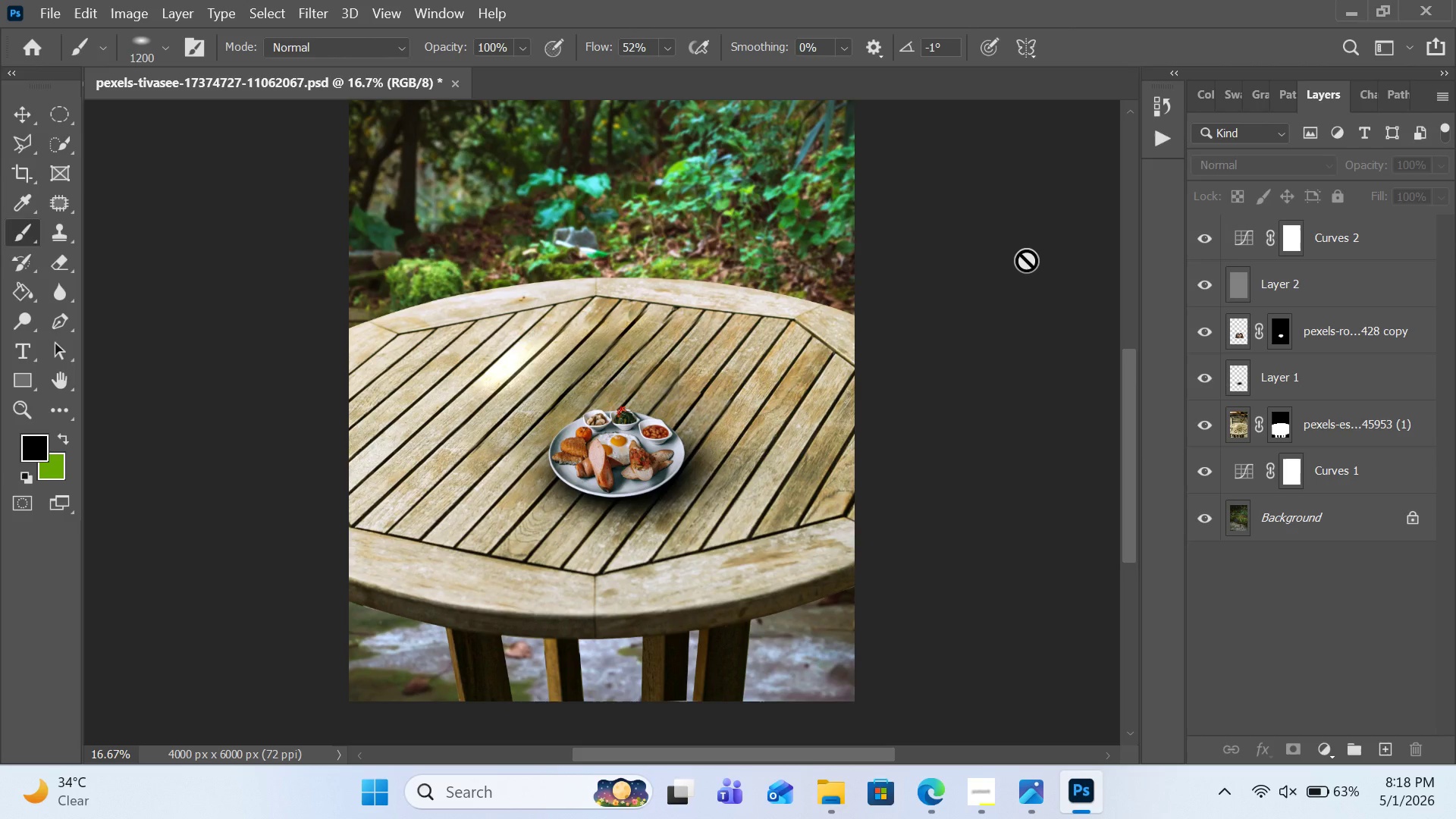 
left_click([1320, 750])
 